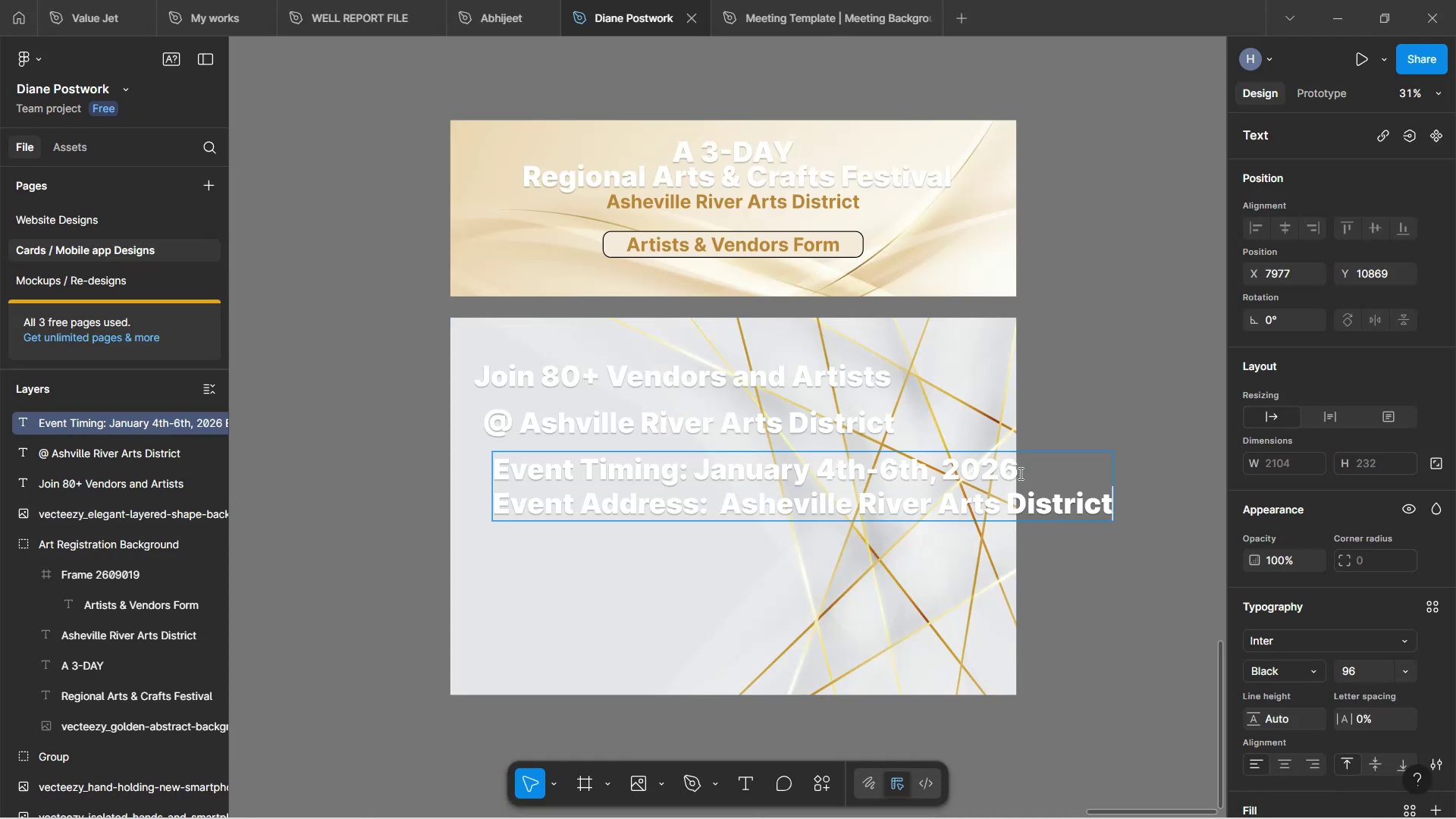 
left_click([962, 544])
 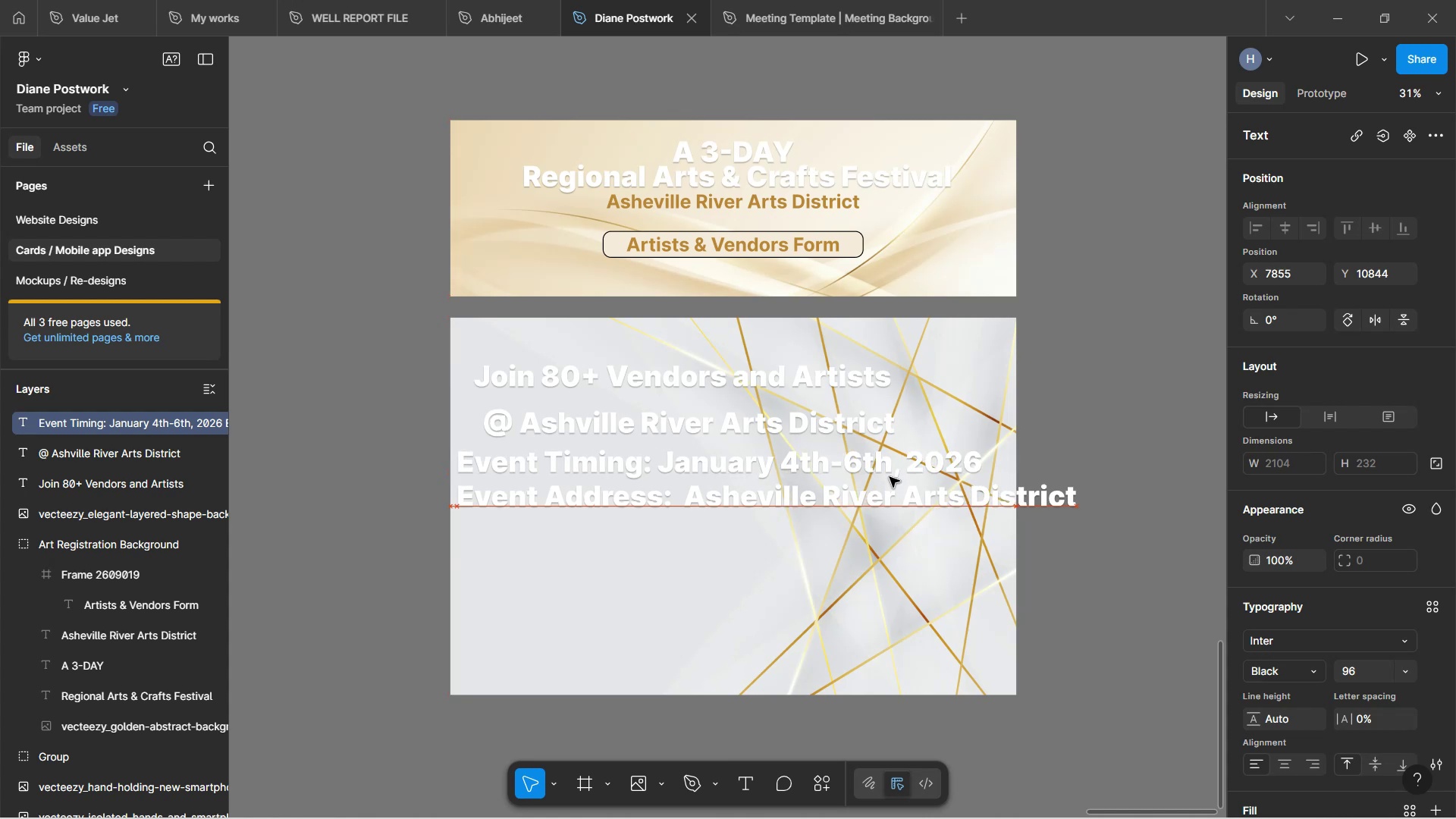 
left_click([620, 472])
 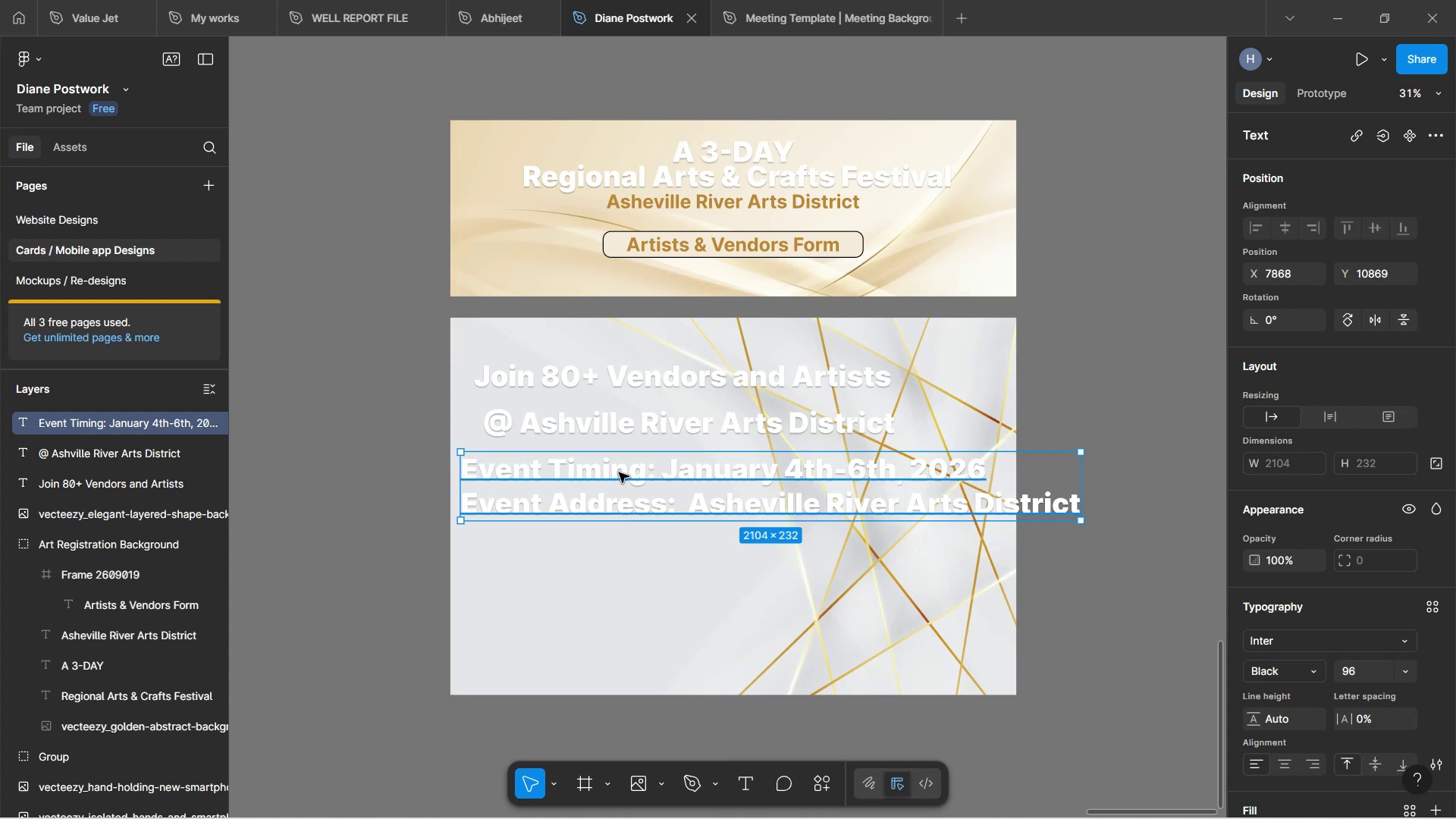 
double_click([619, 472])
 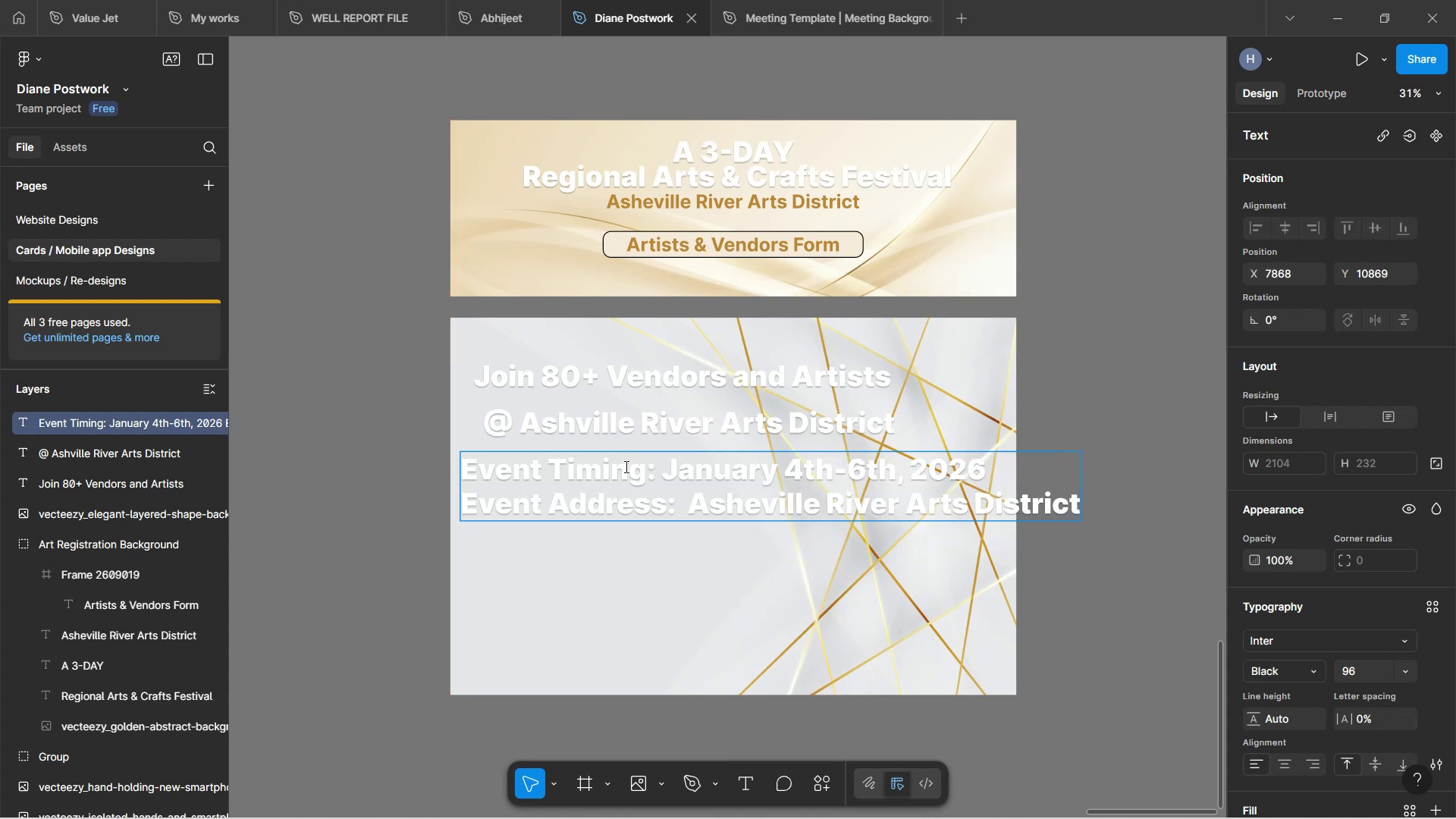 
double_click([625, 466])
 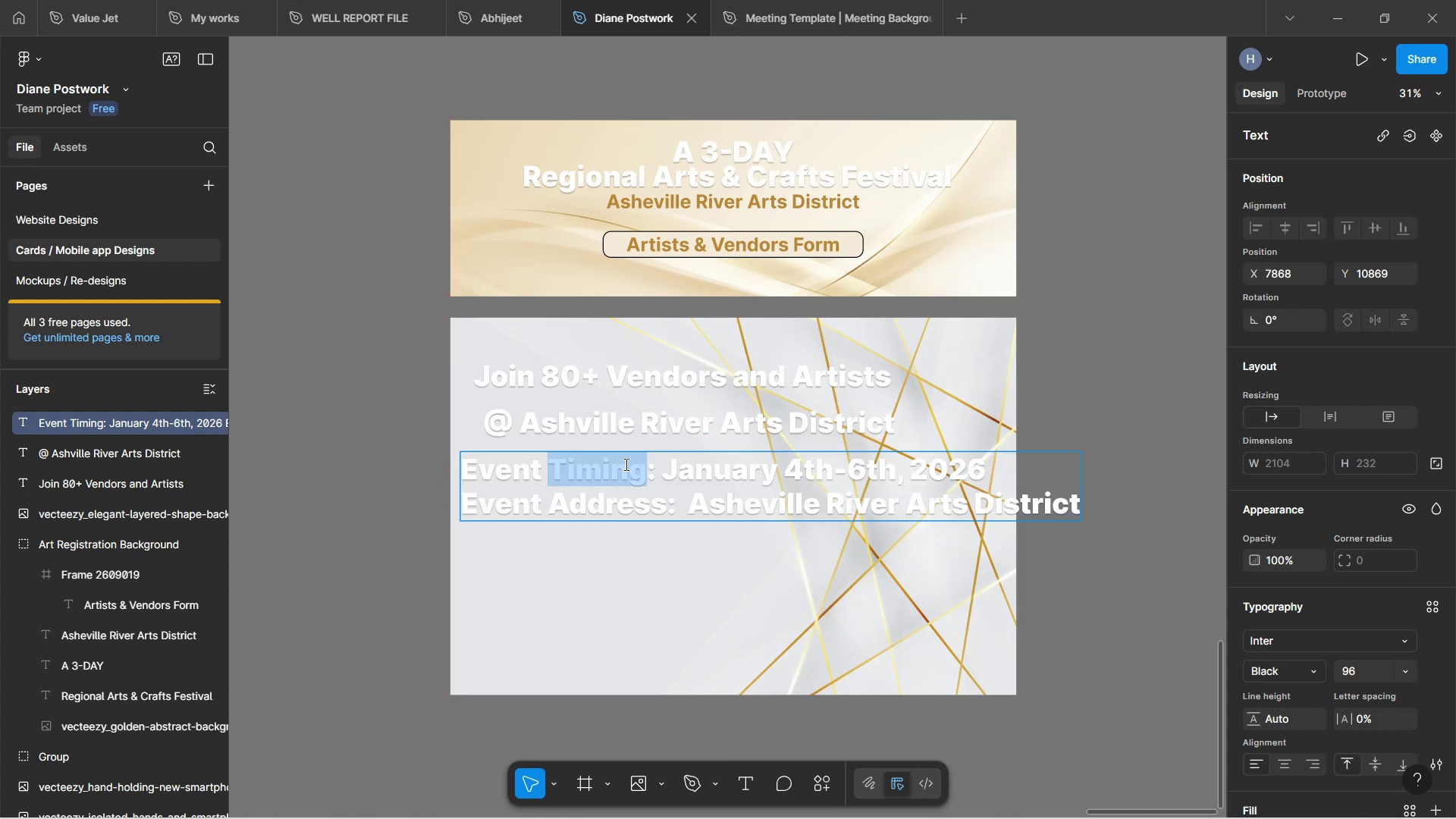 
left_click([675, 500])
 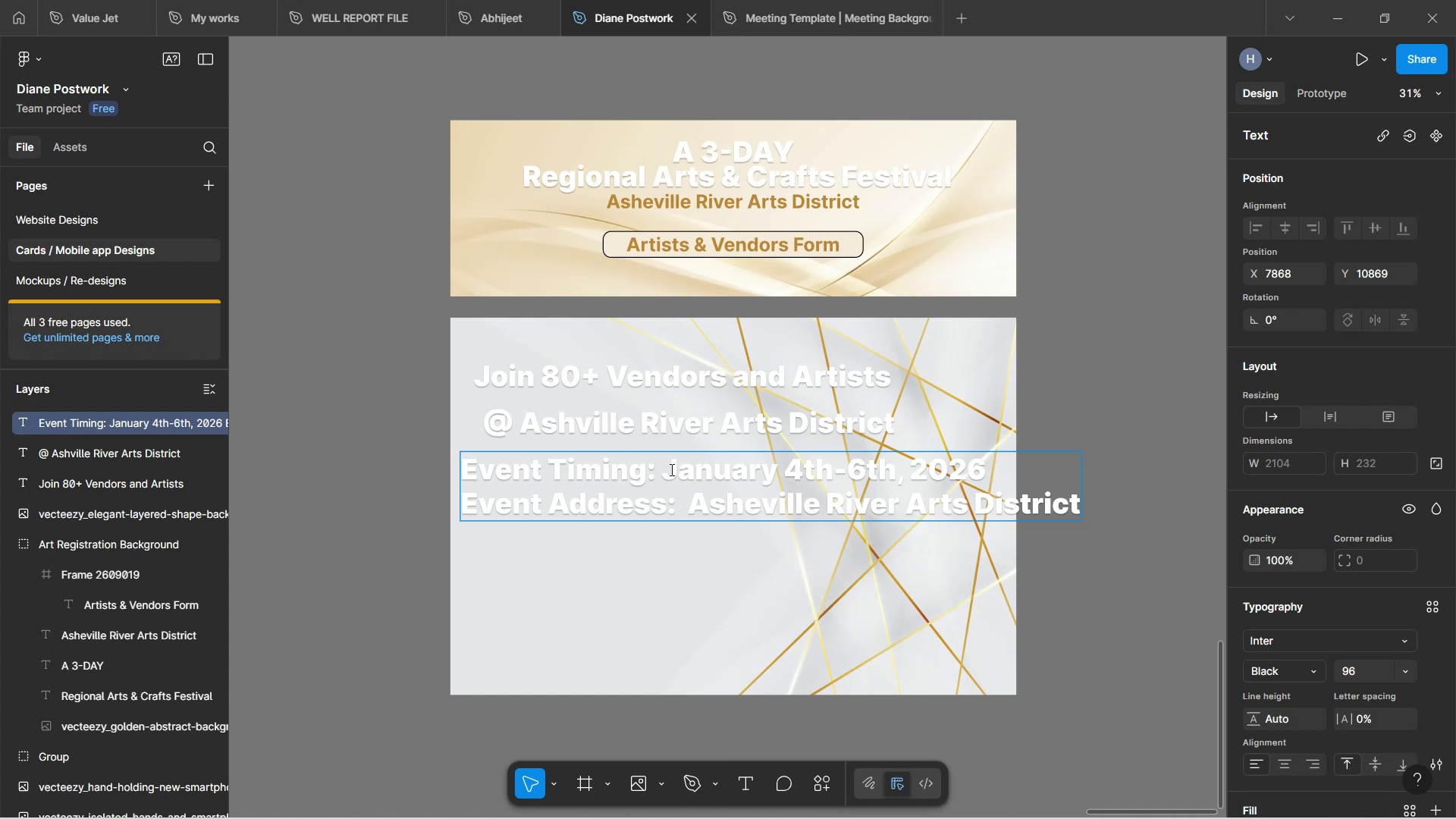 
wait(5.35)
 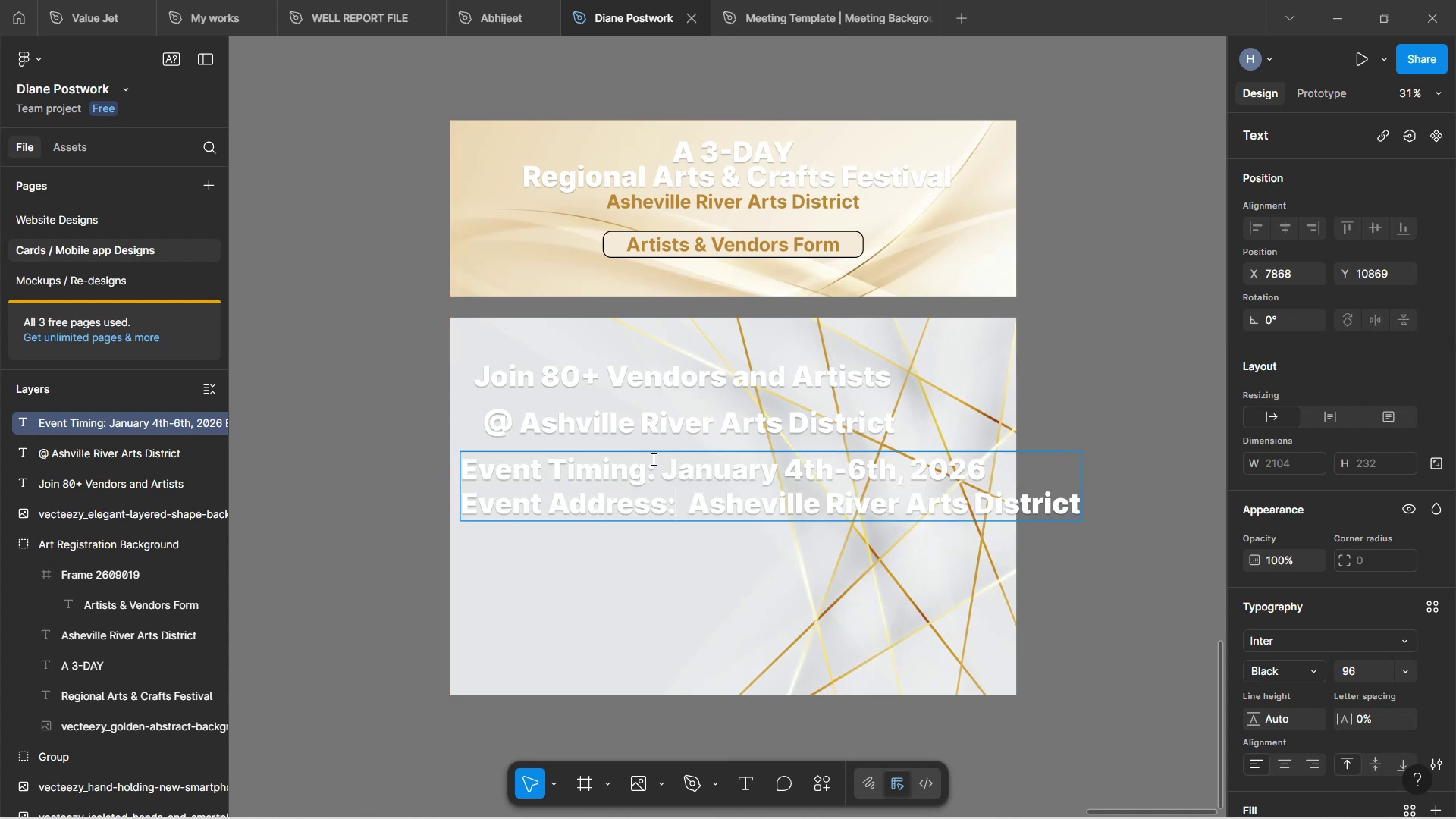 
left_click([1079, 505])
 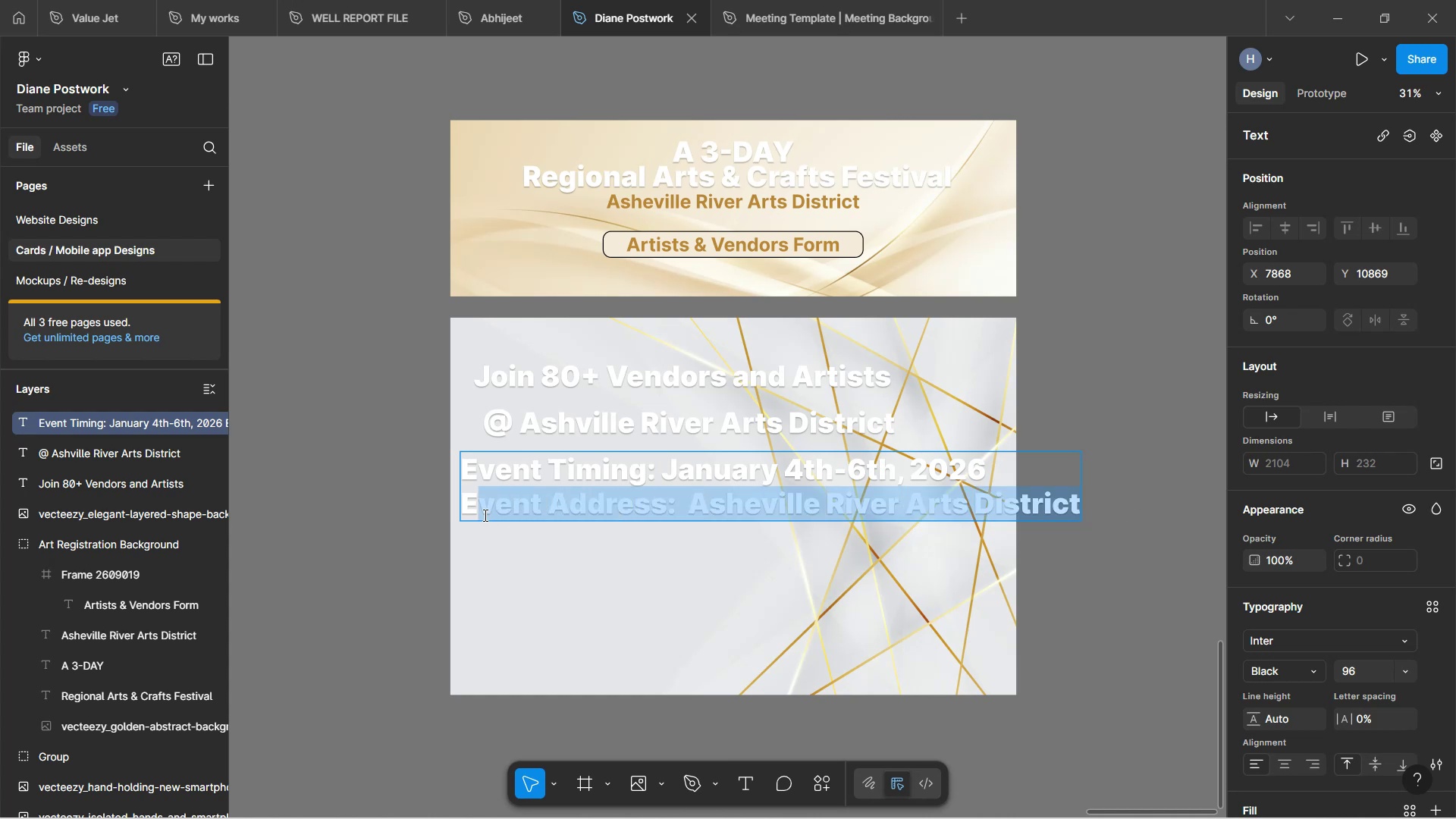 
key(Backspace)
 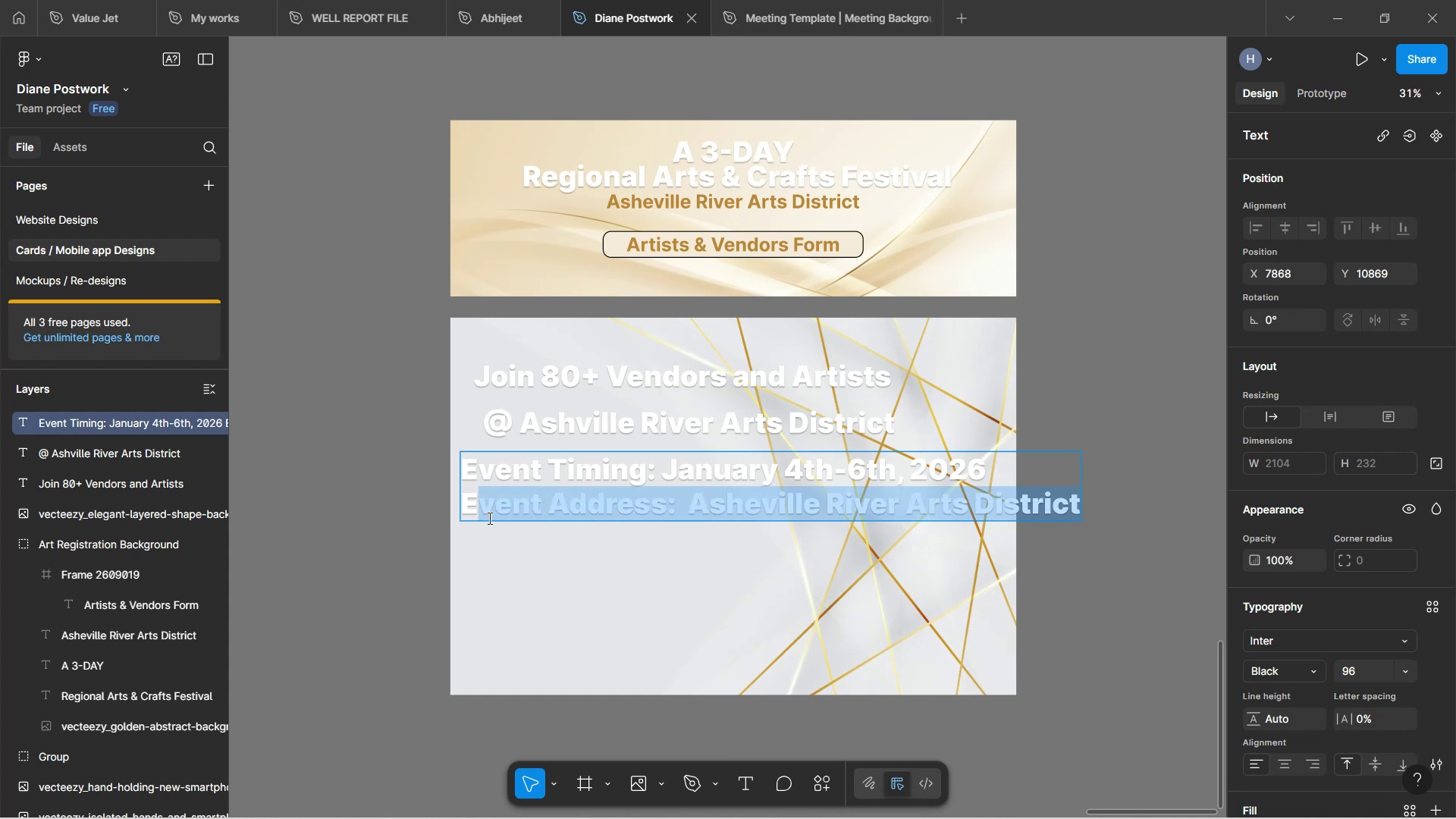 
key(Backspace)
 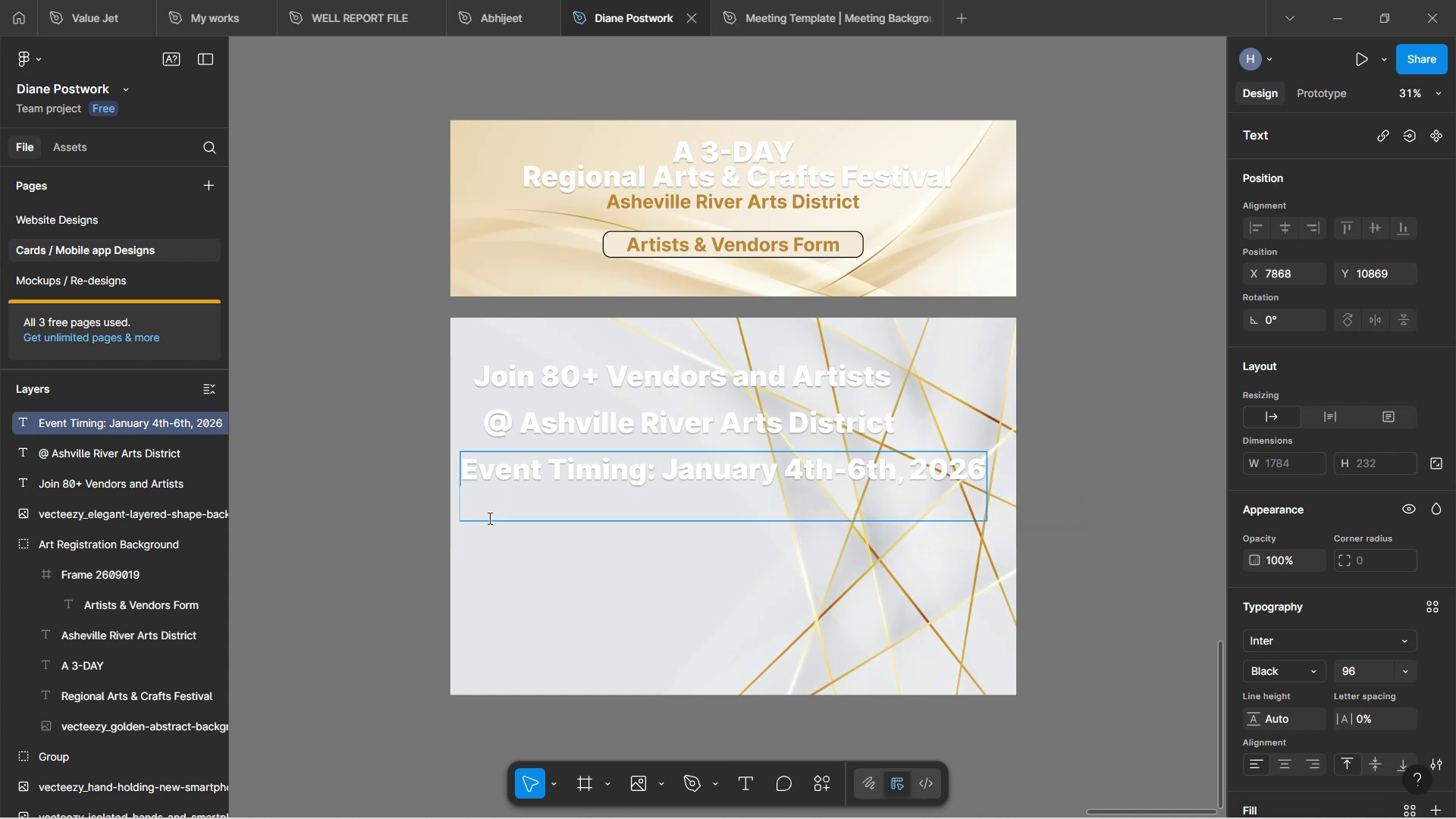 
key(Backspace)
 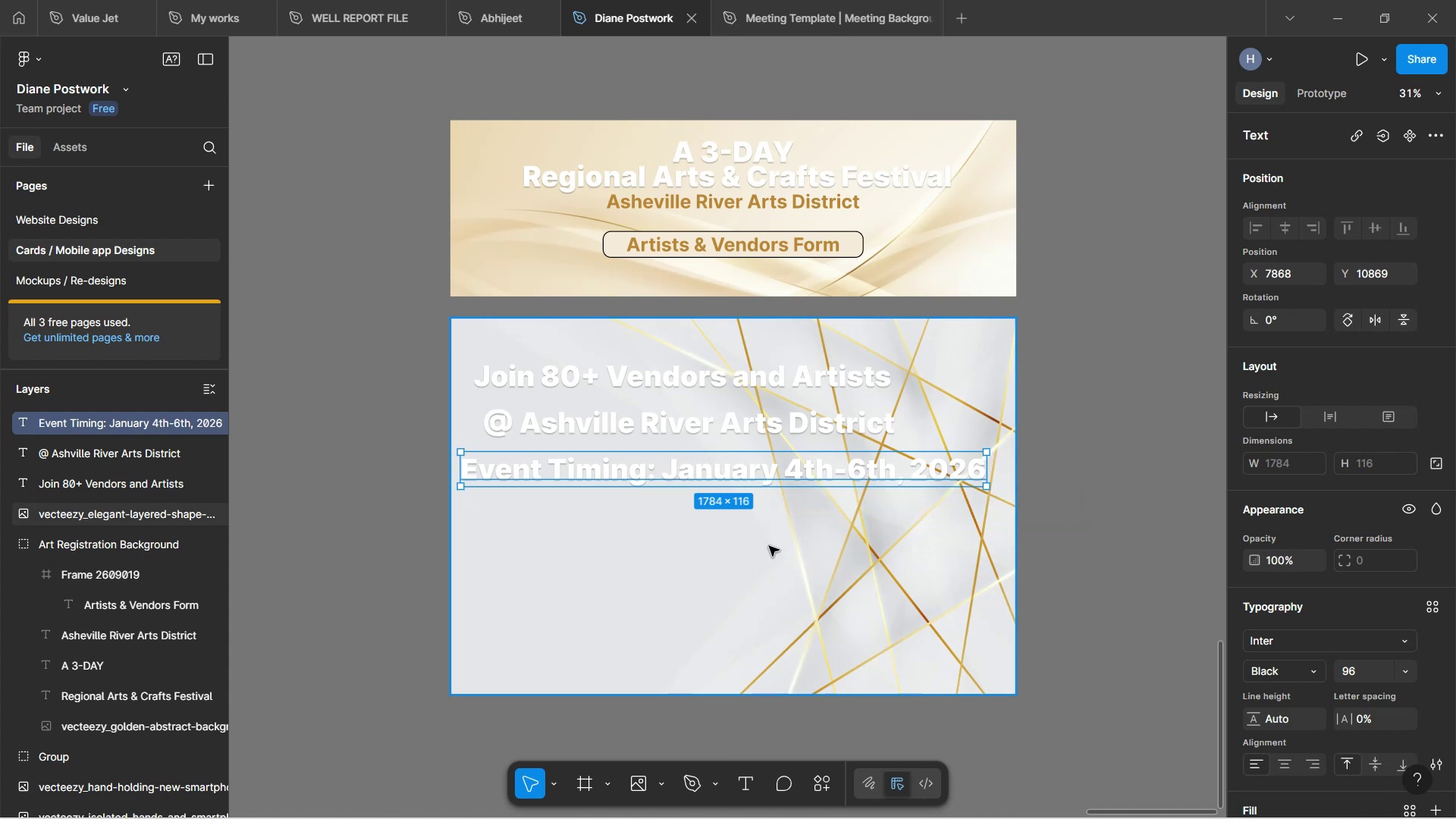 
hold_key(key=ControlLeft, duration=0.33)
scroll: coordinate [772, 548], scroll_direction: up, amount: 2.0
 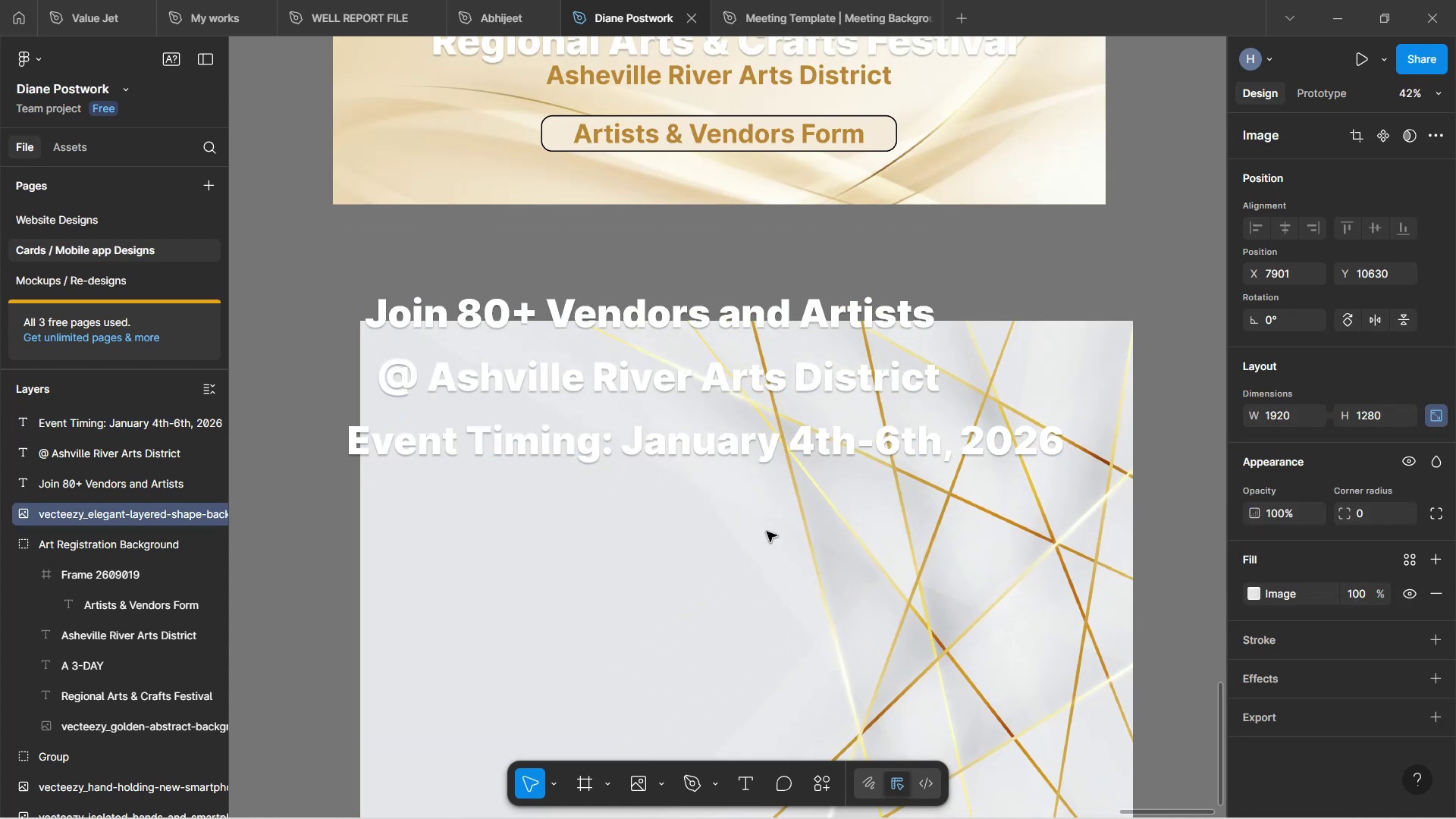 
key(Control+Z)
 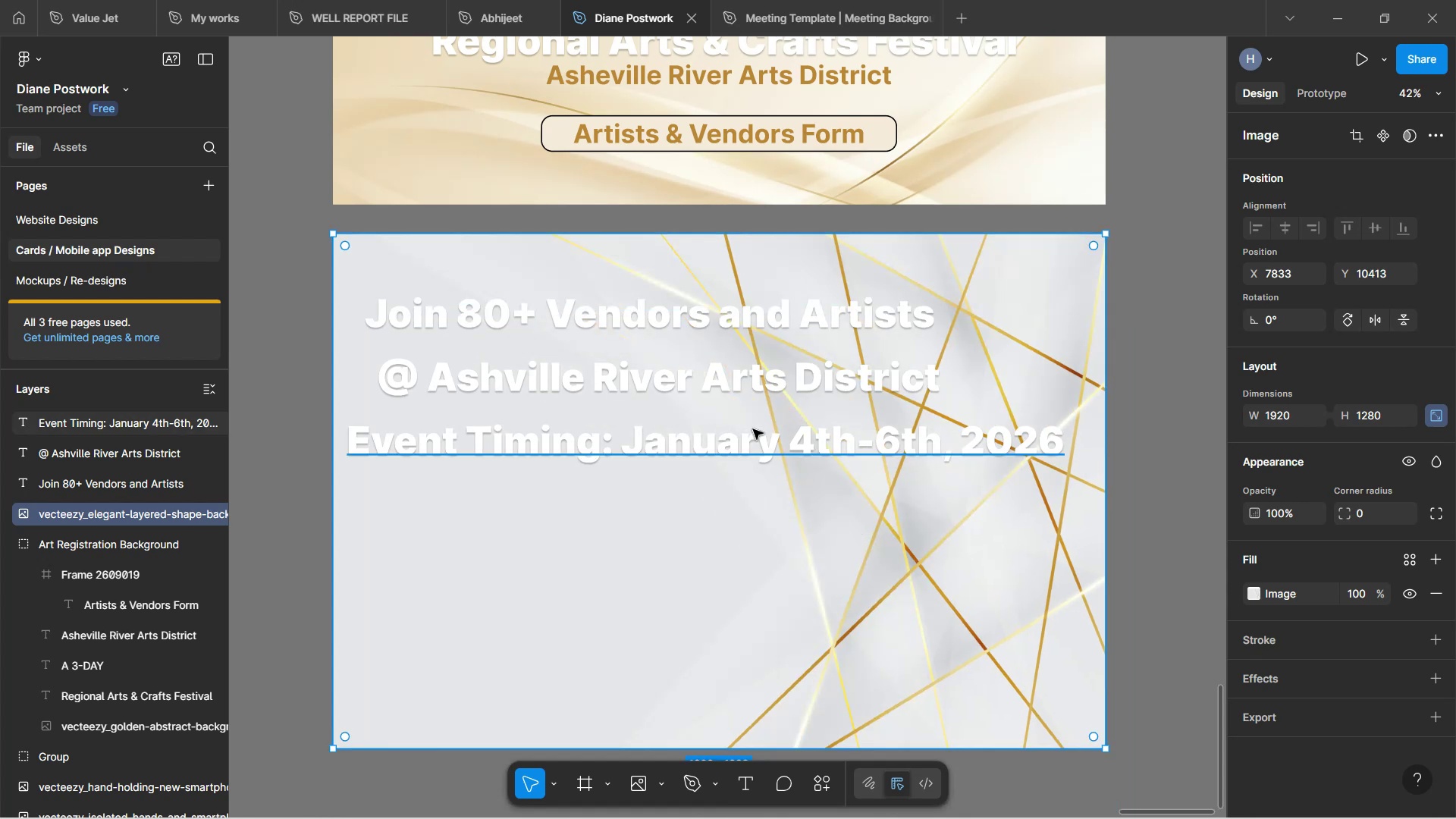 
left_click([739, 447])
 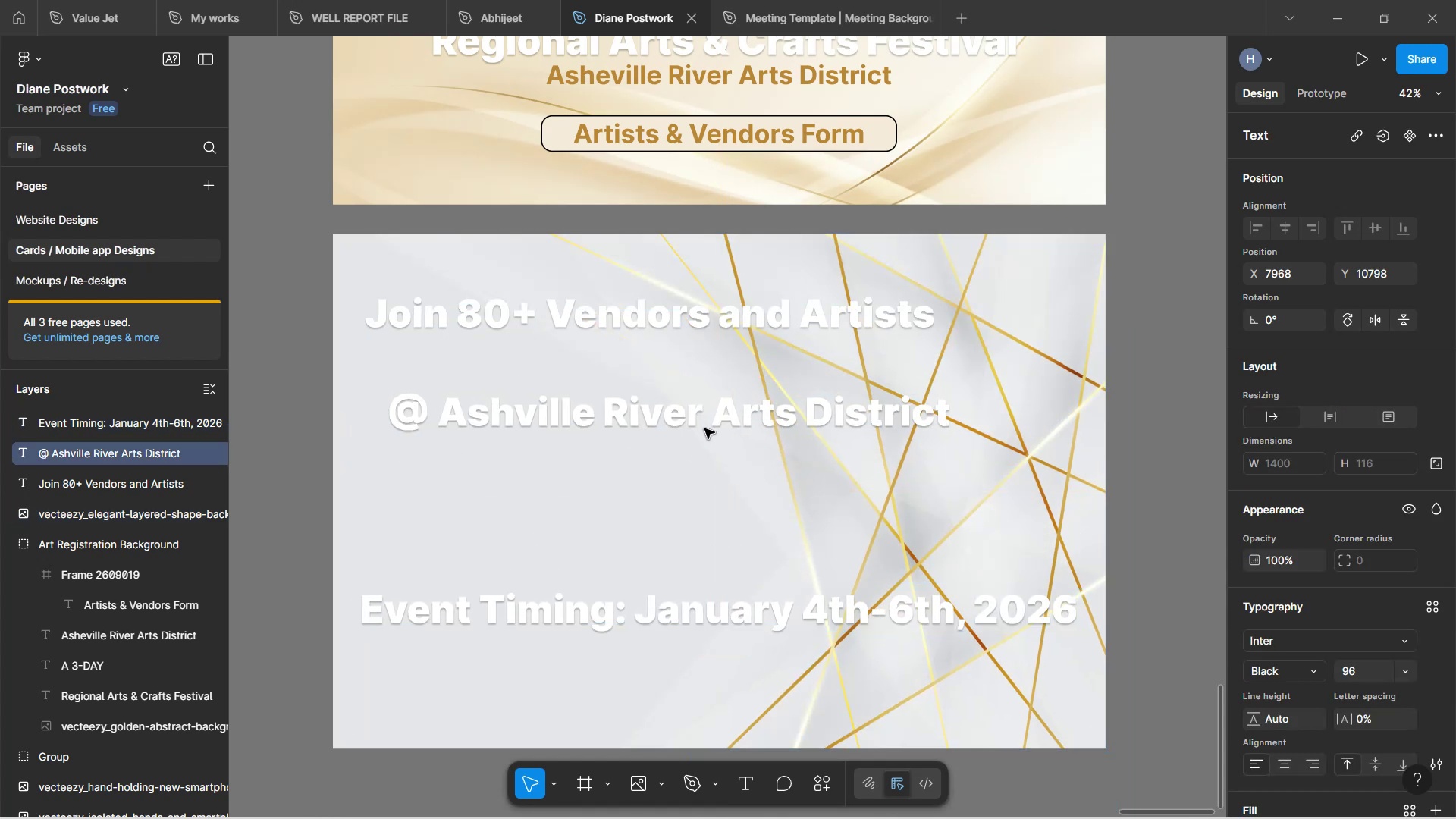 
wait(7.91)
 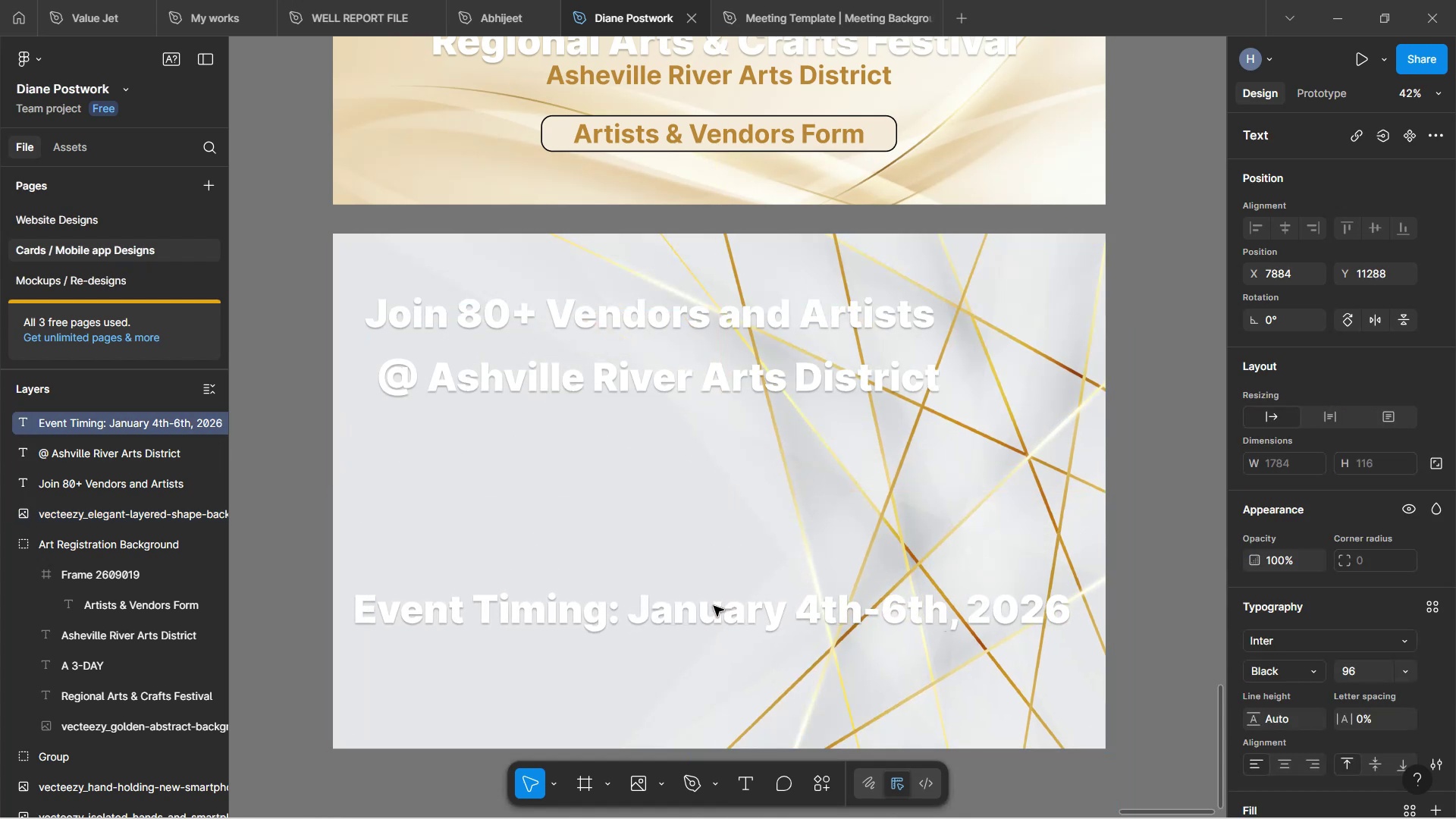 
left_click([669, 320])
 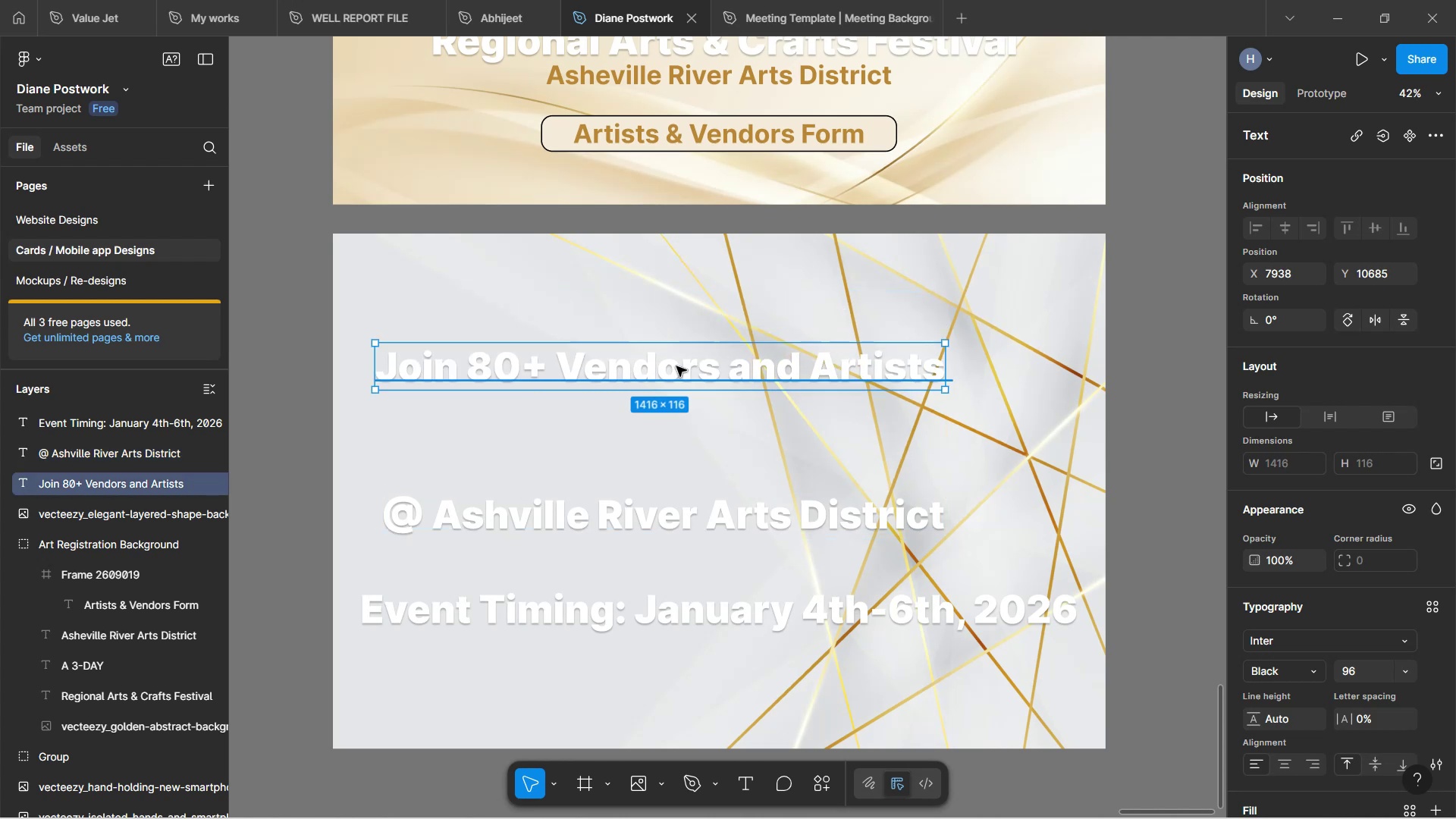 
hold_key(key=AltLeft, duration=0.64)
 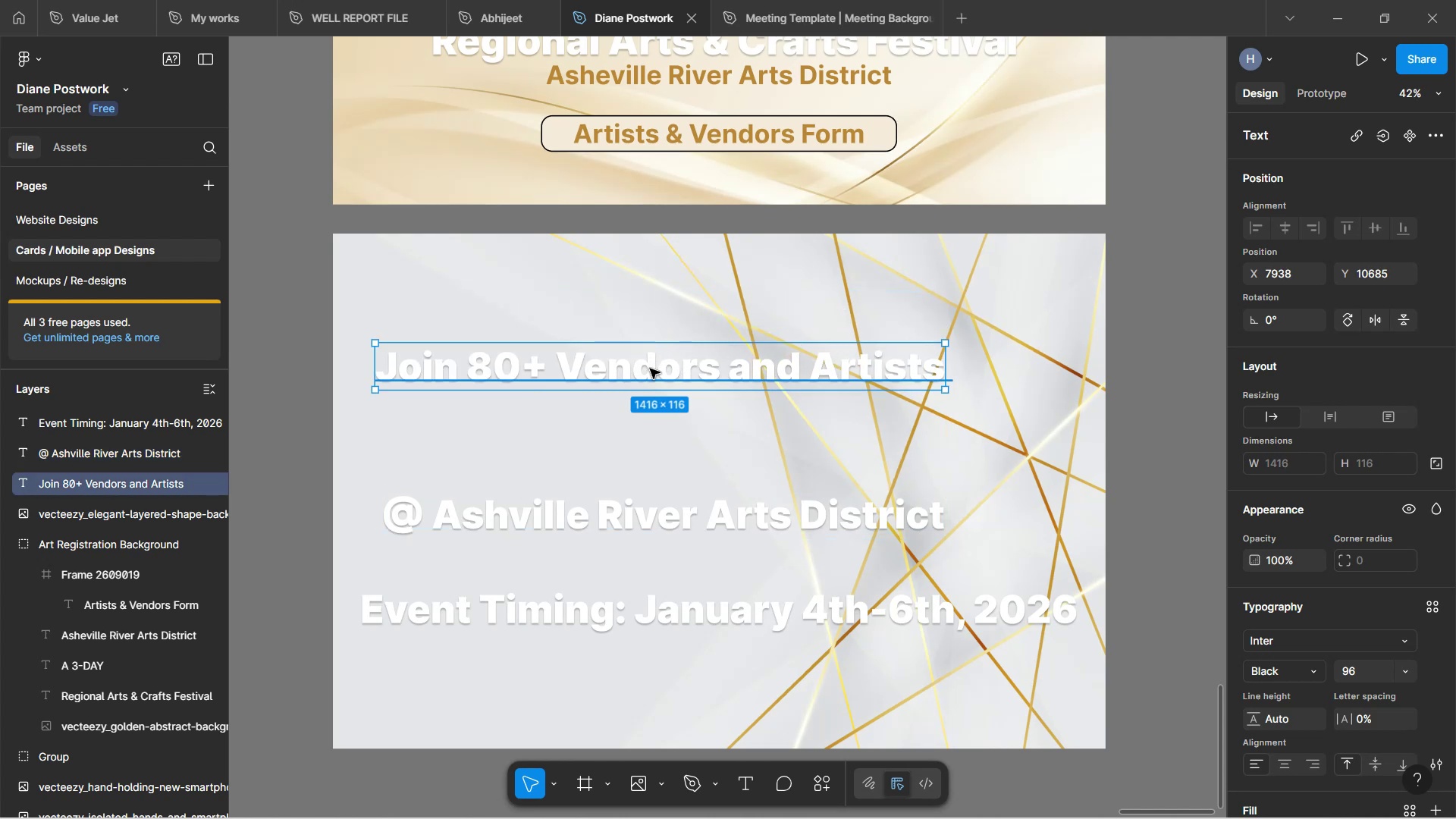 
hold_key(key=AltLeft, duration=0.93)
 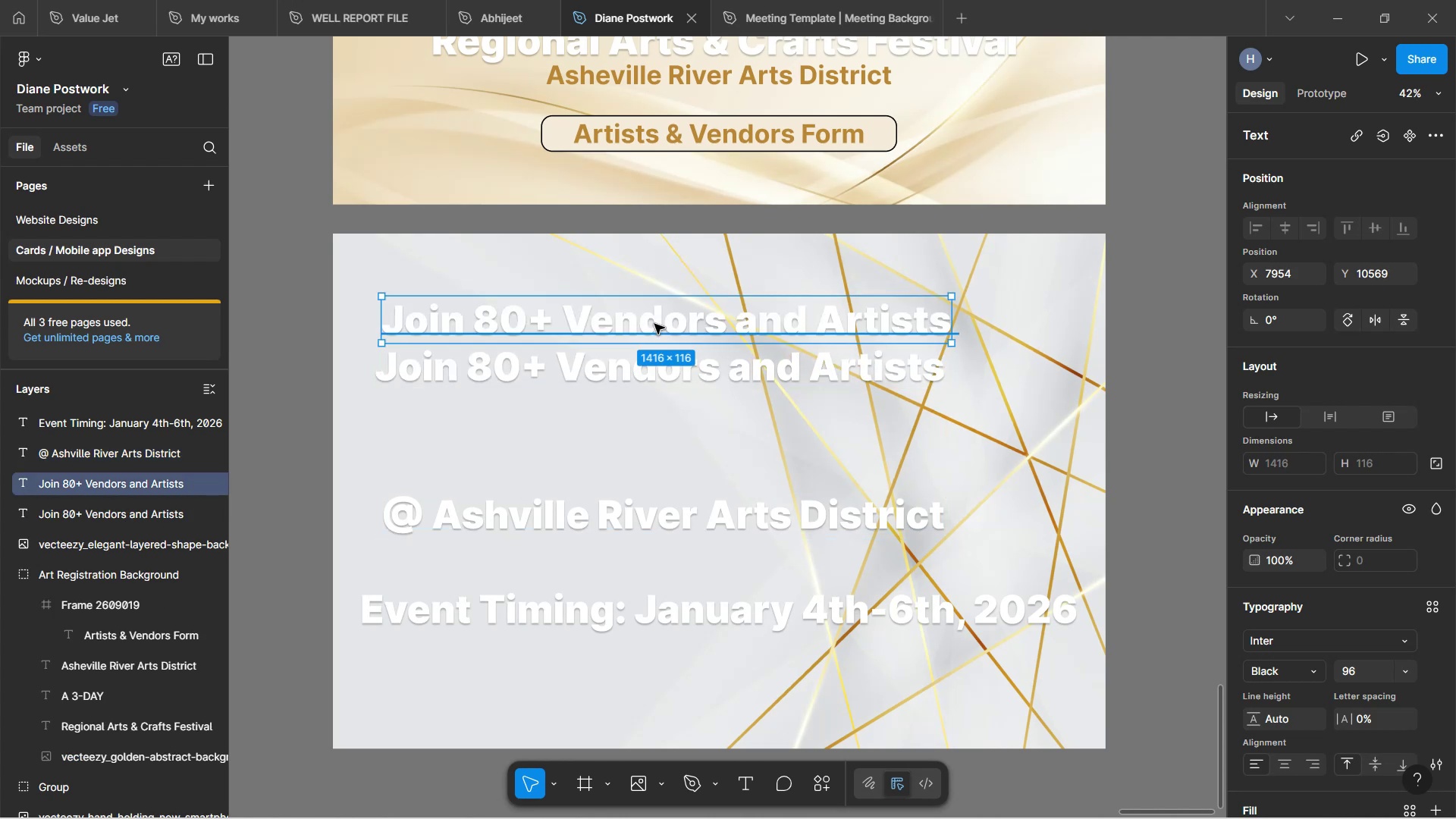 
double_click([654, 324])
 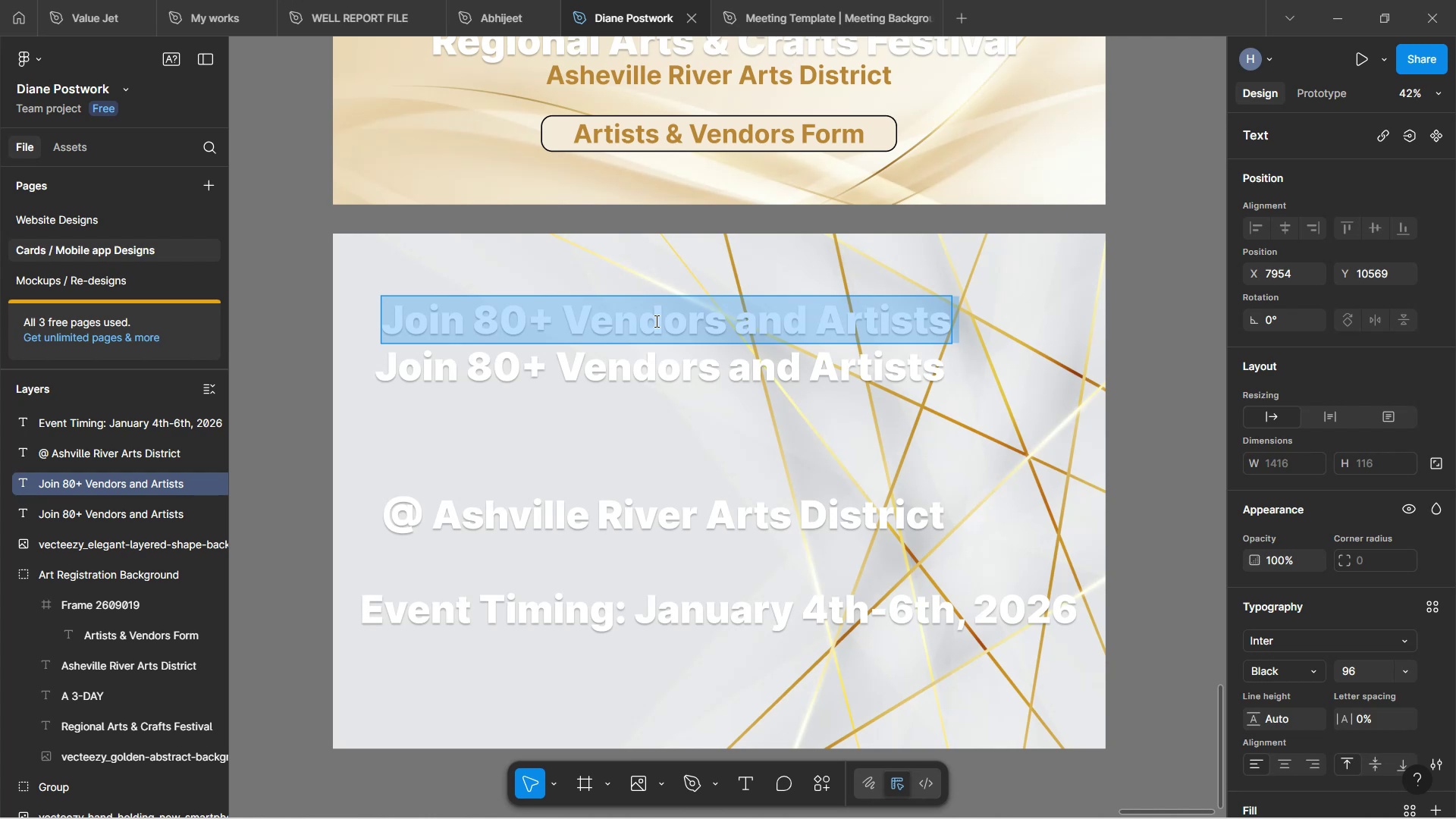 
wait(5.84)
 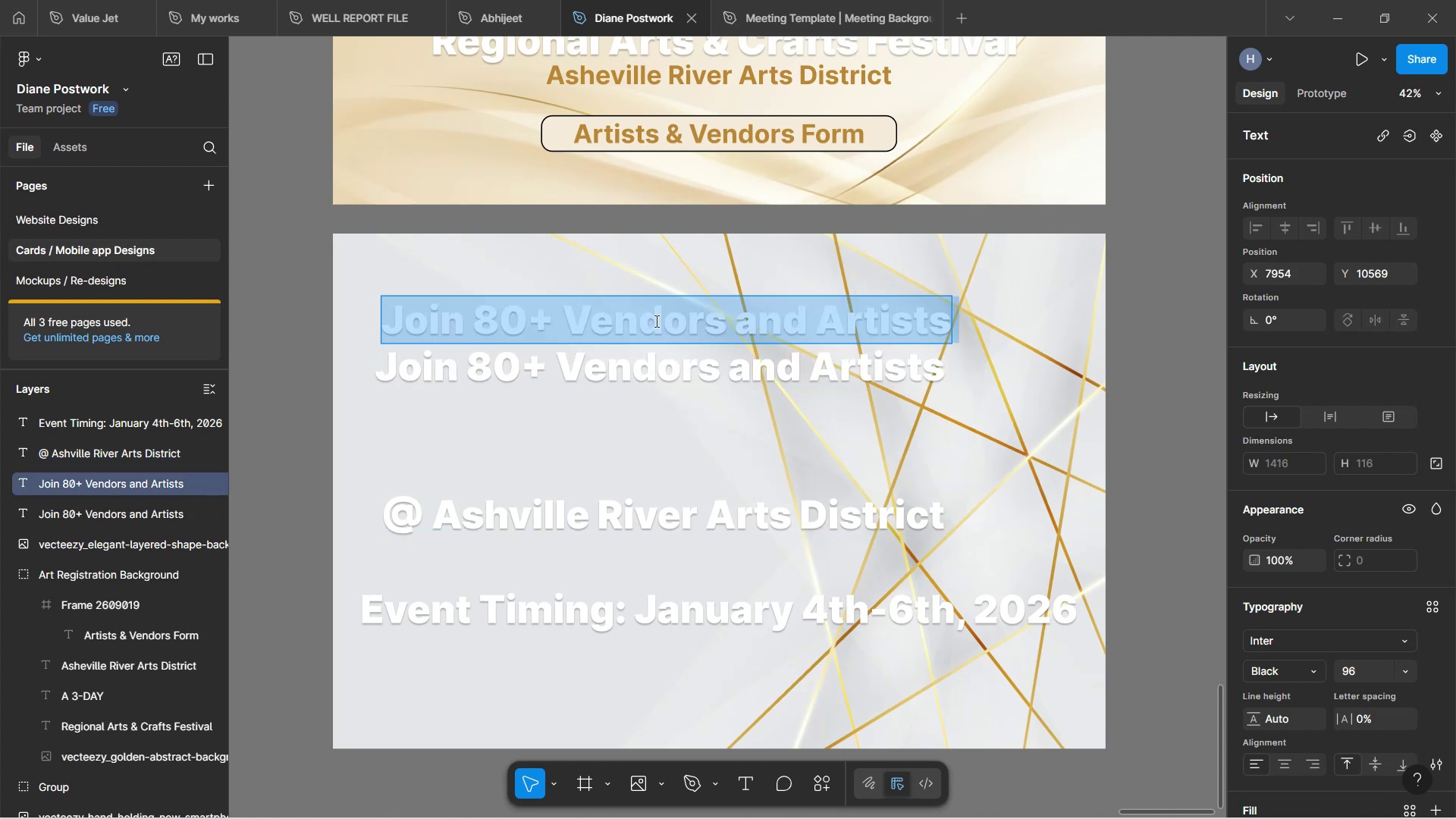 
type(Fill the air with your Art.)
 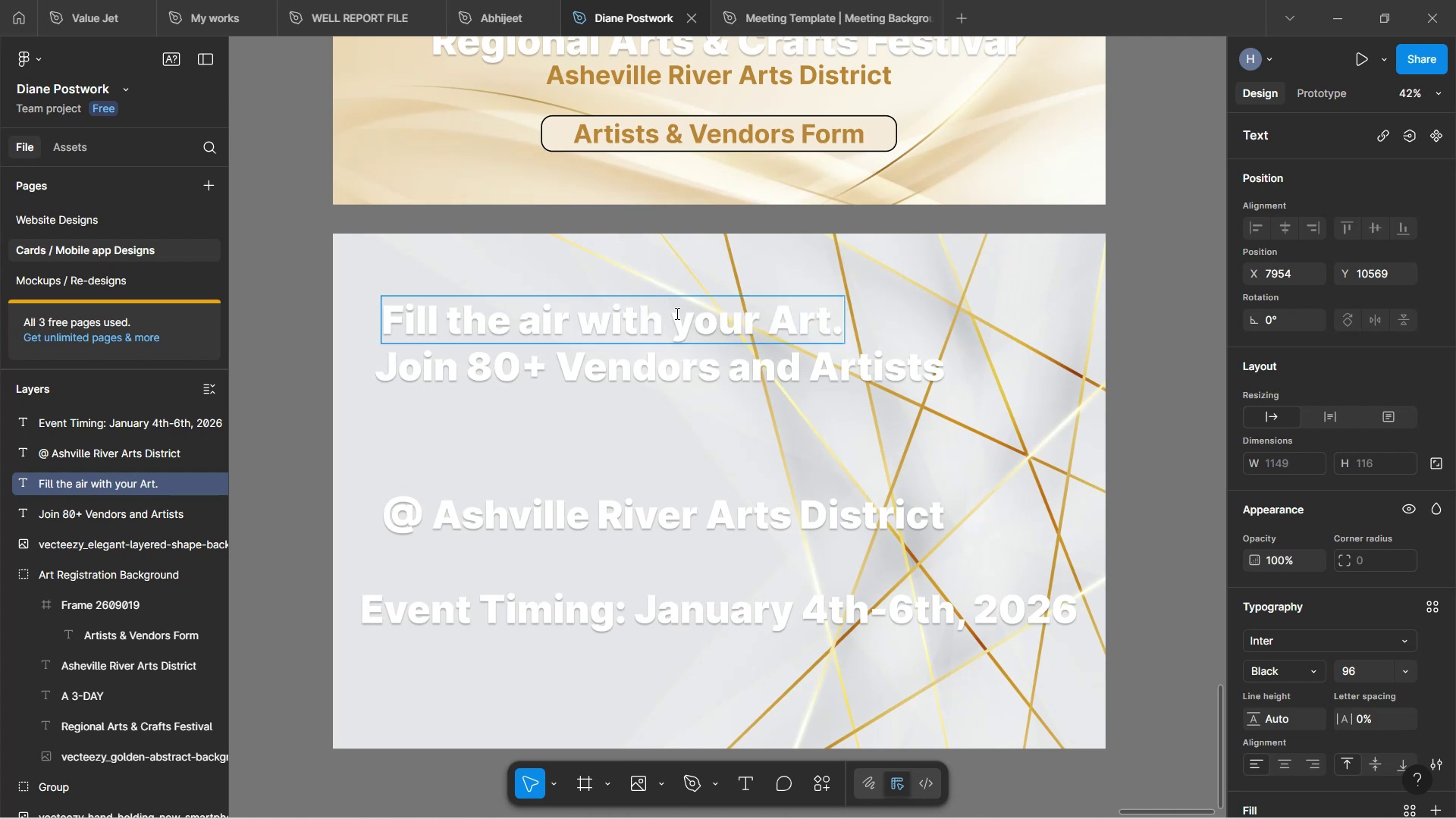 
left_click([687, 318])
 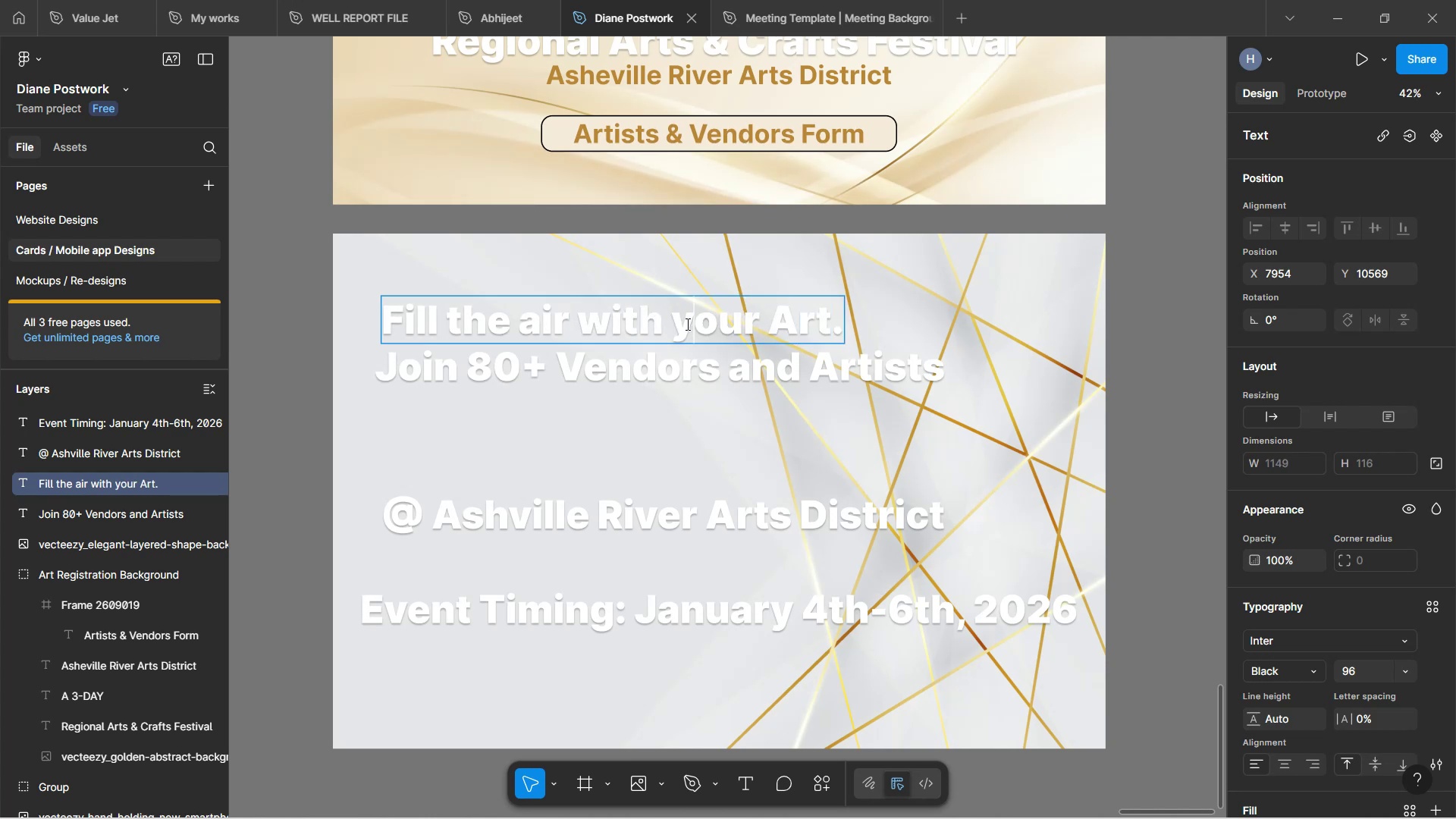 
key(Backspace)
 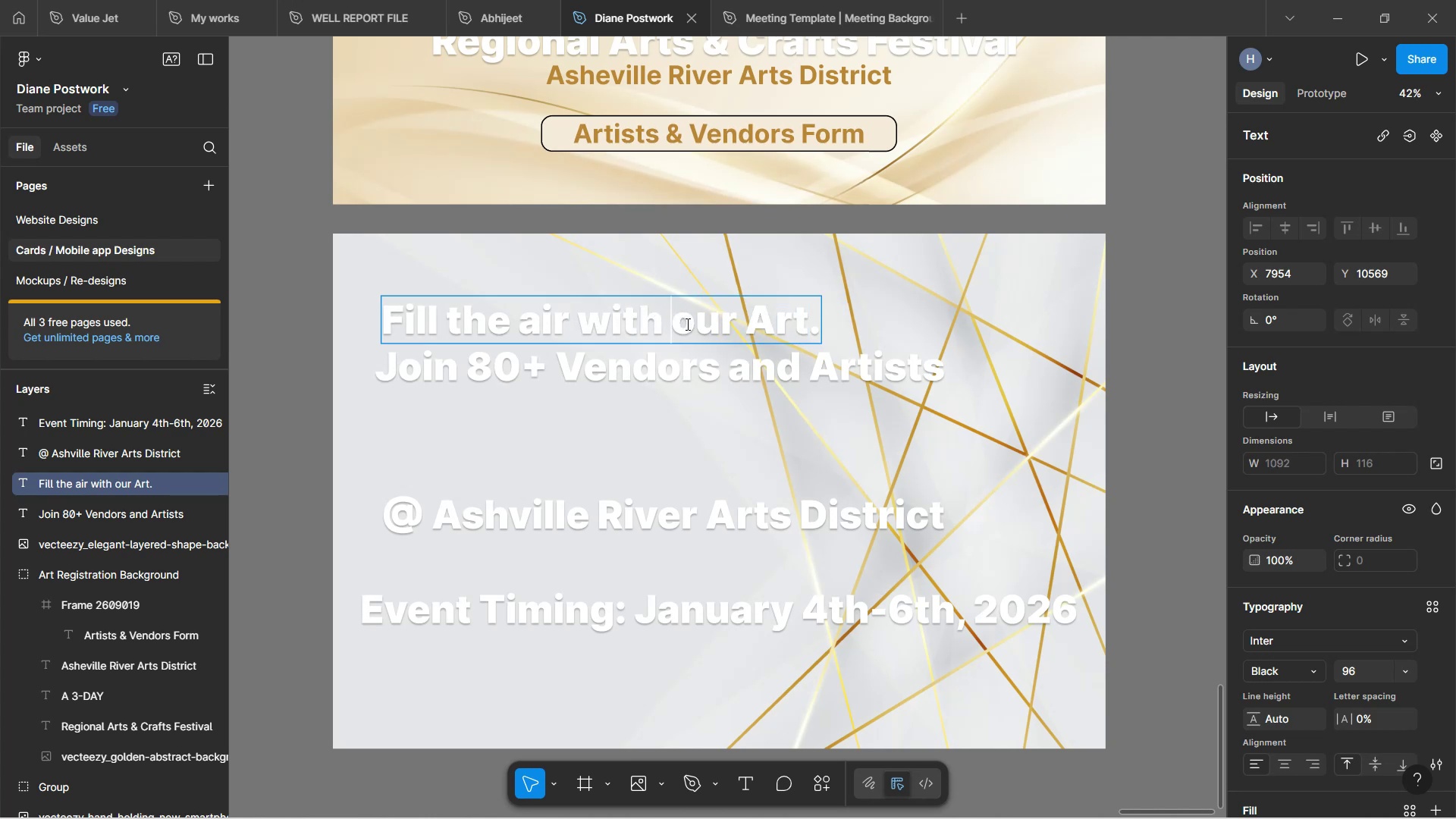 
key(CapsLock)
 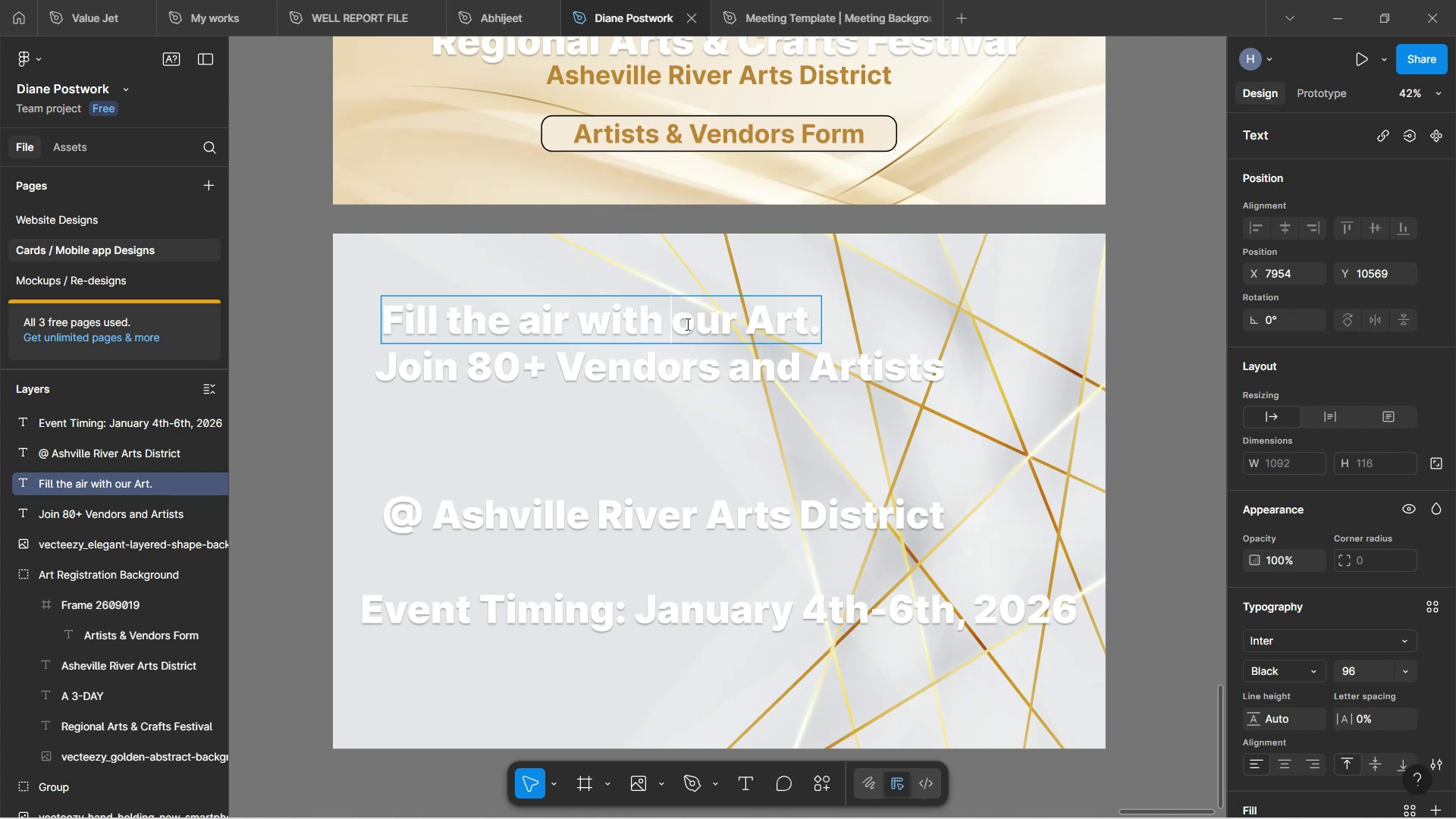 
key(Y)
 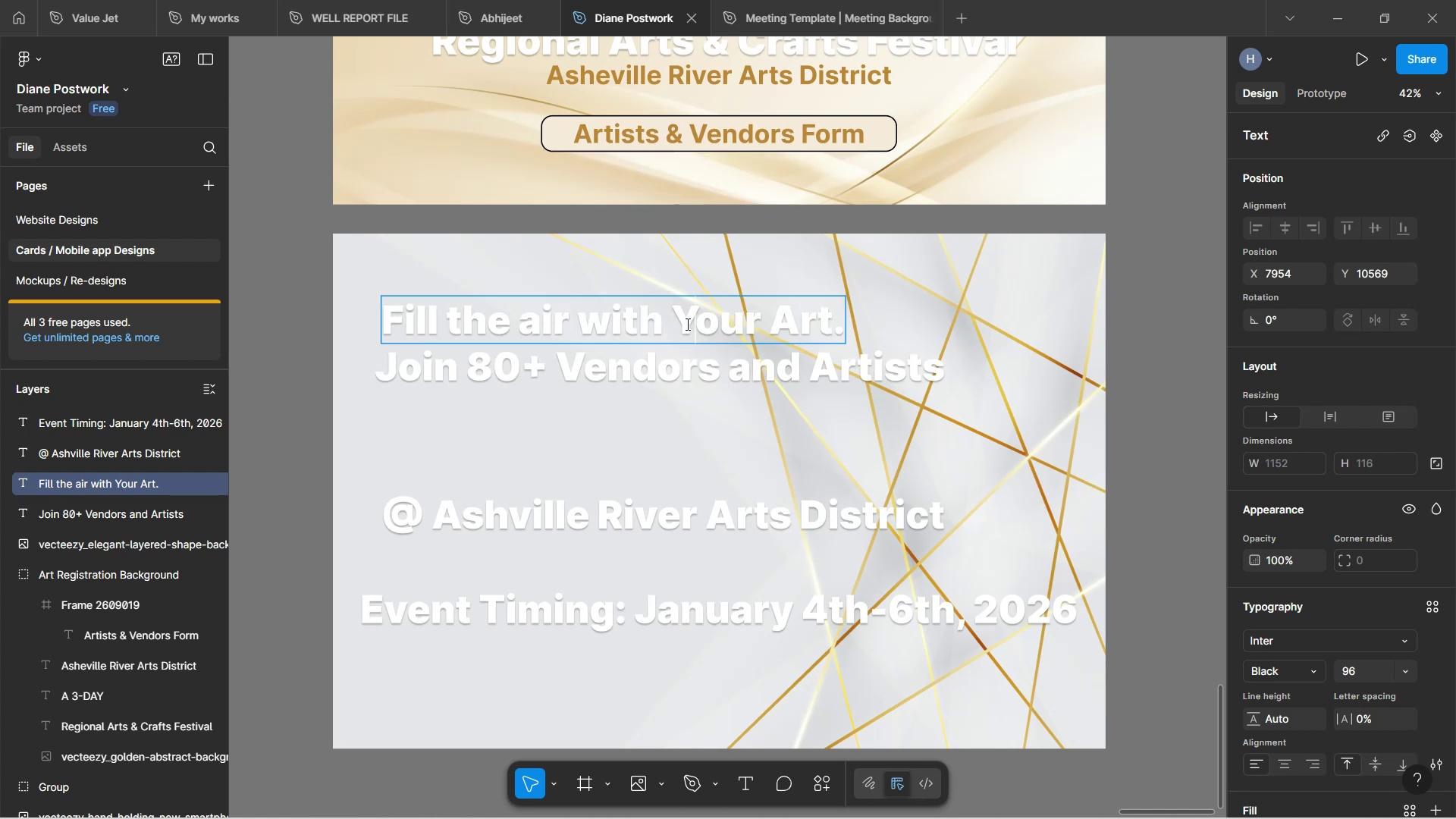 
key(ArrowLeft)
 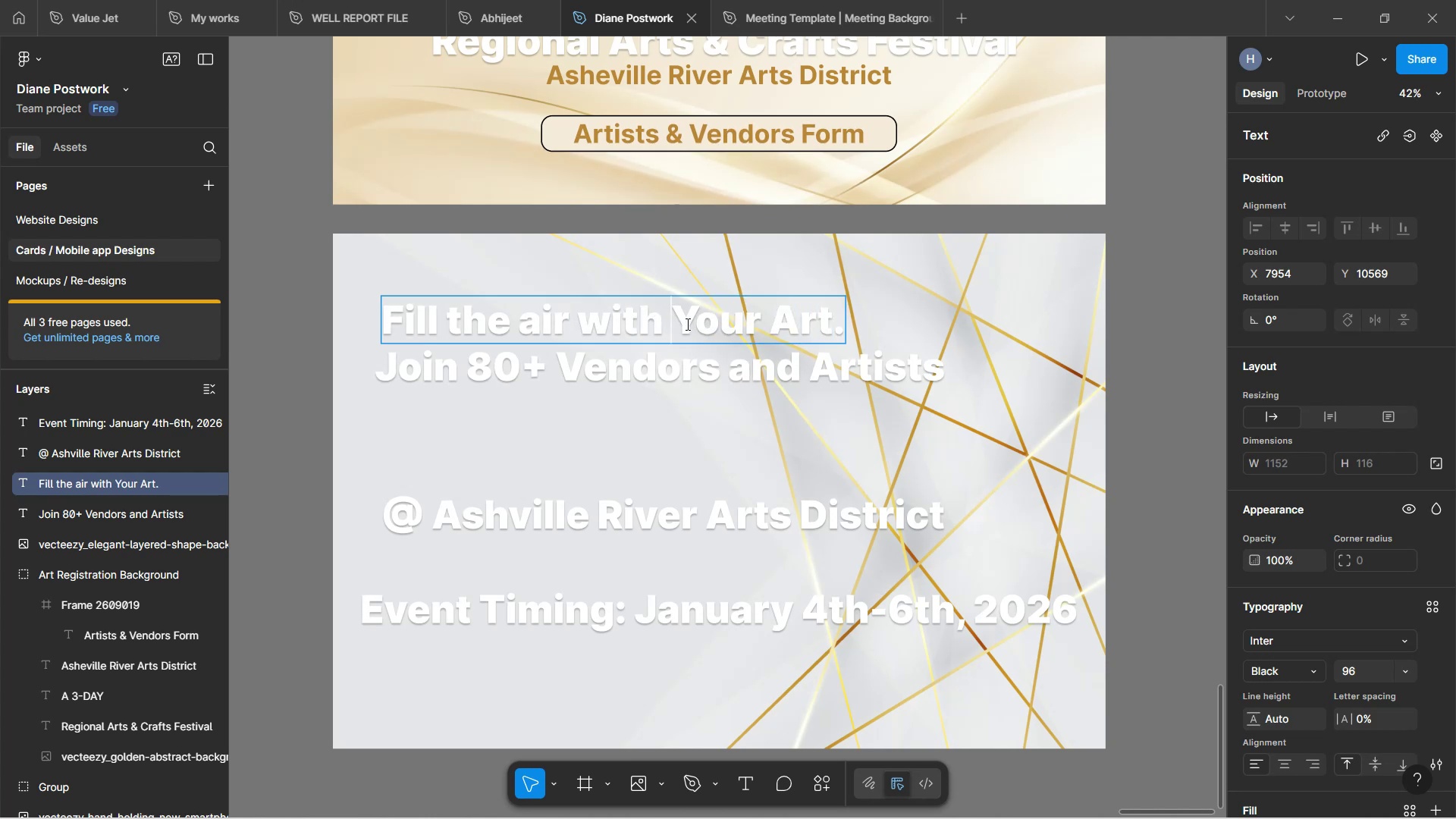 
key(ArrowLeft)
 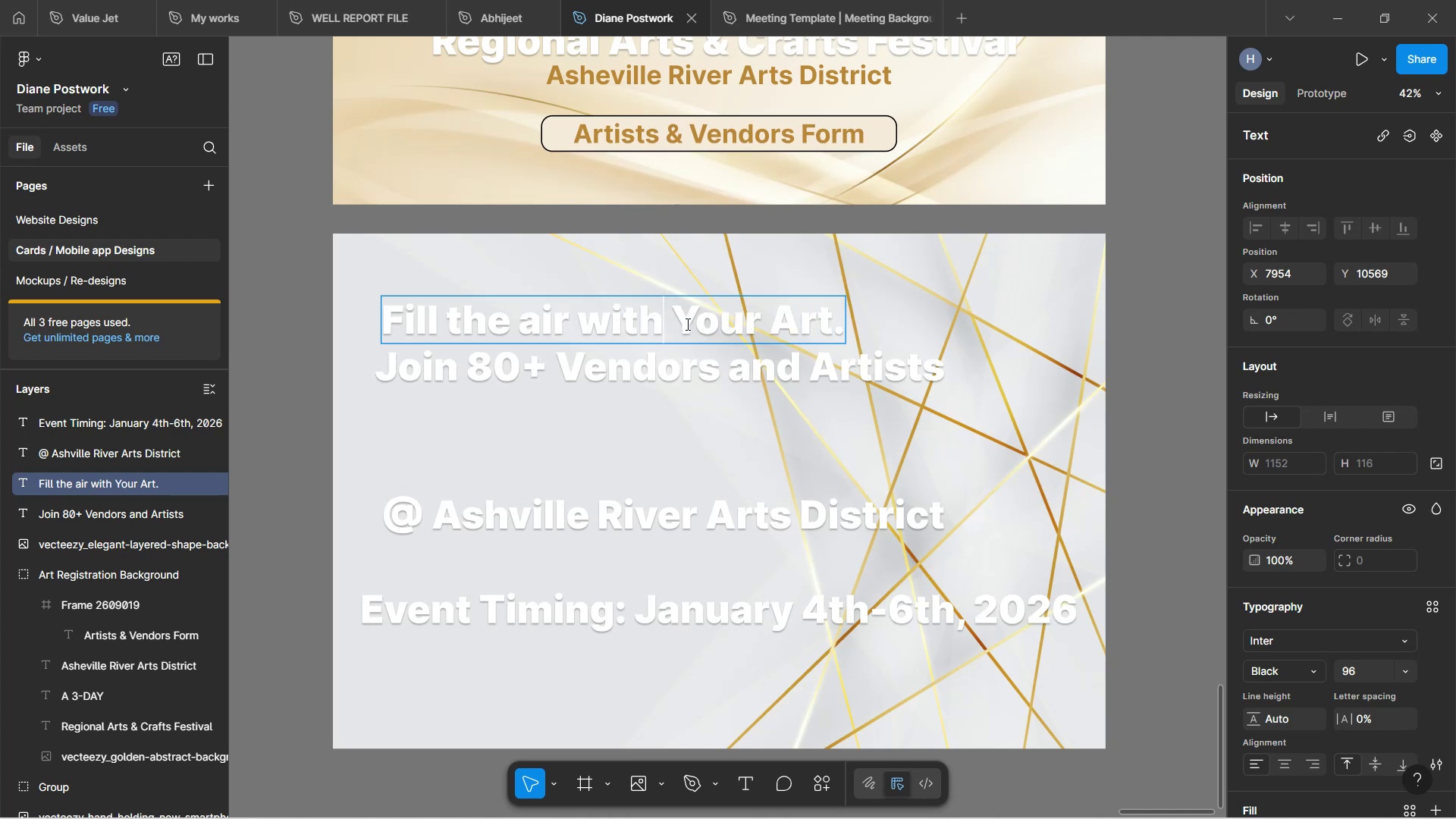 
key(ArrowLeft)
 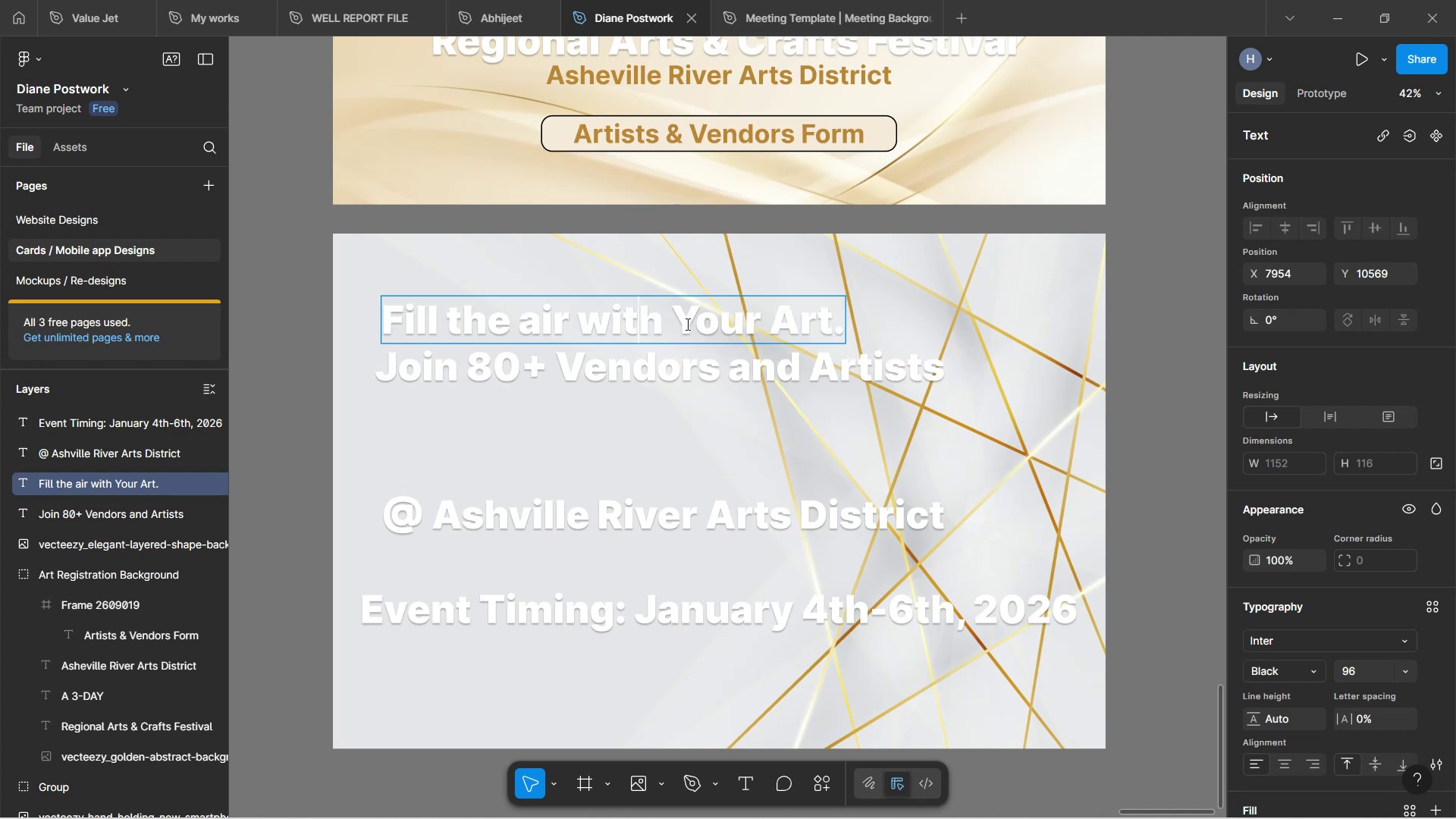 
key(ArrowLeft)
 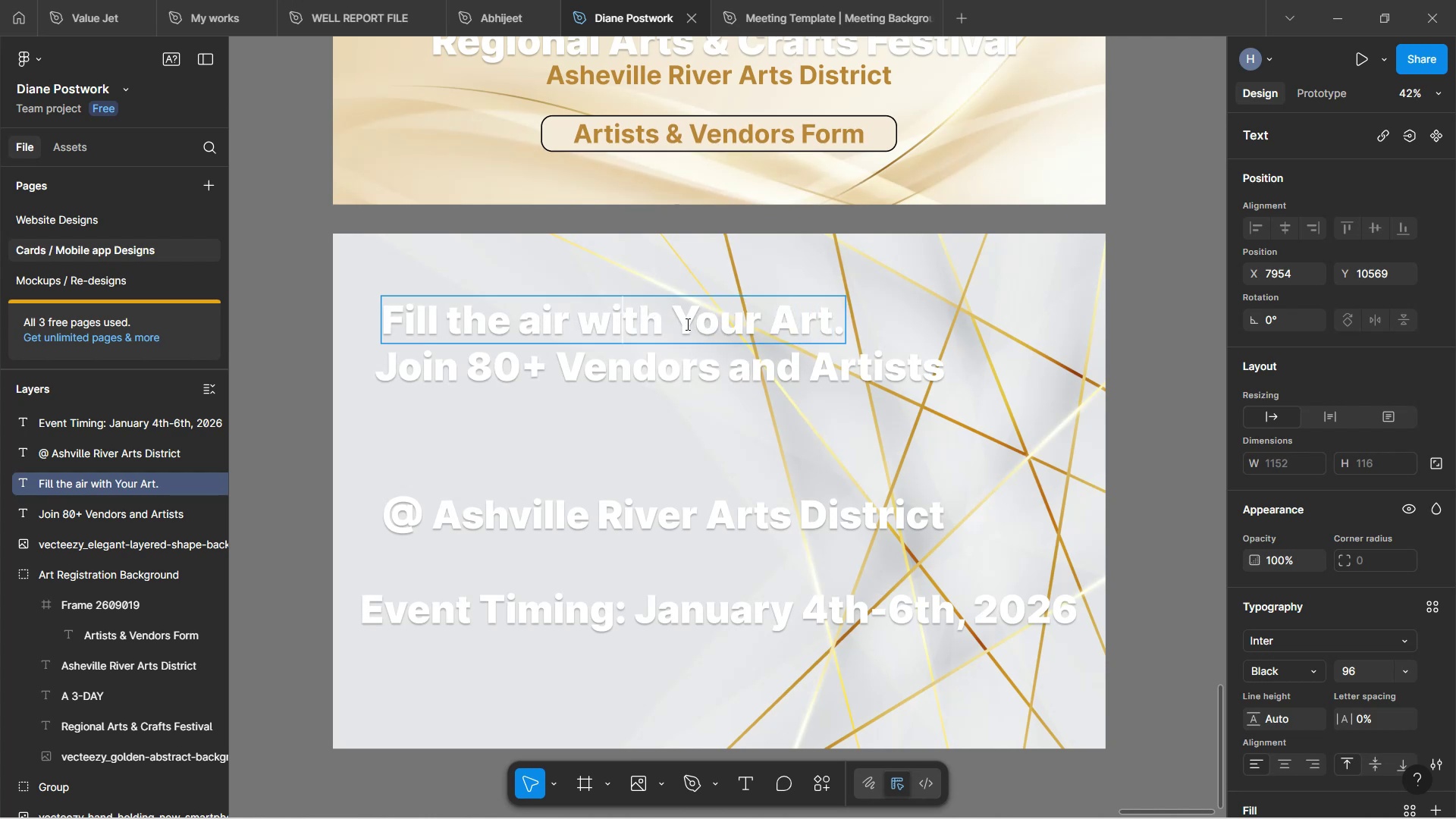 
key(ArrowLeft)
 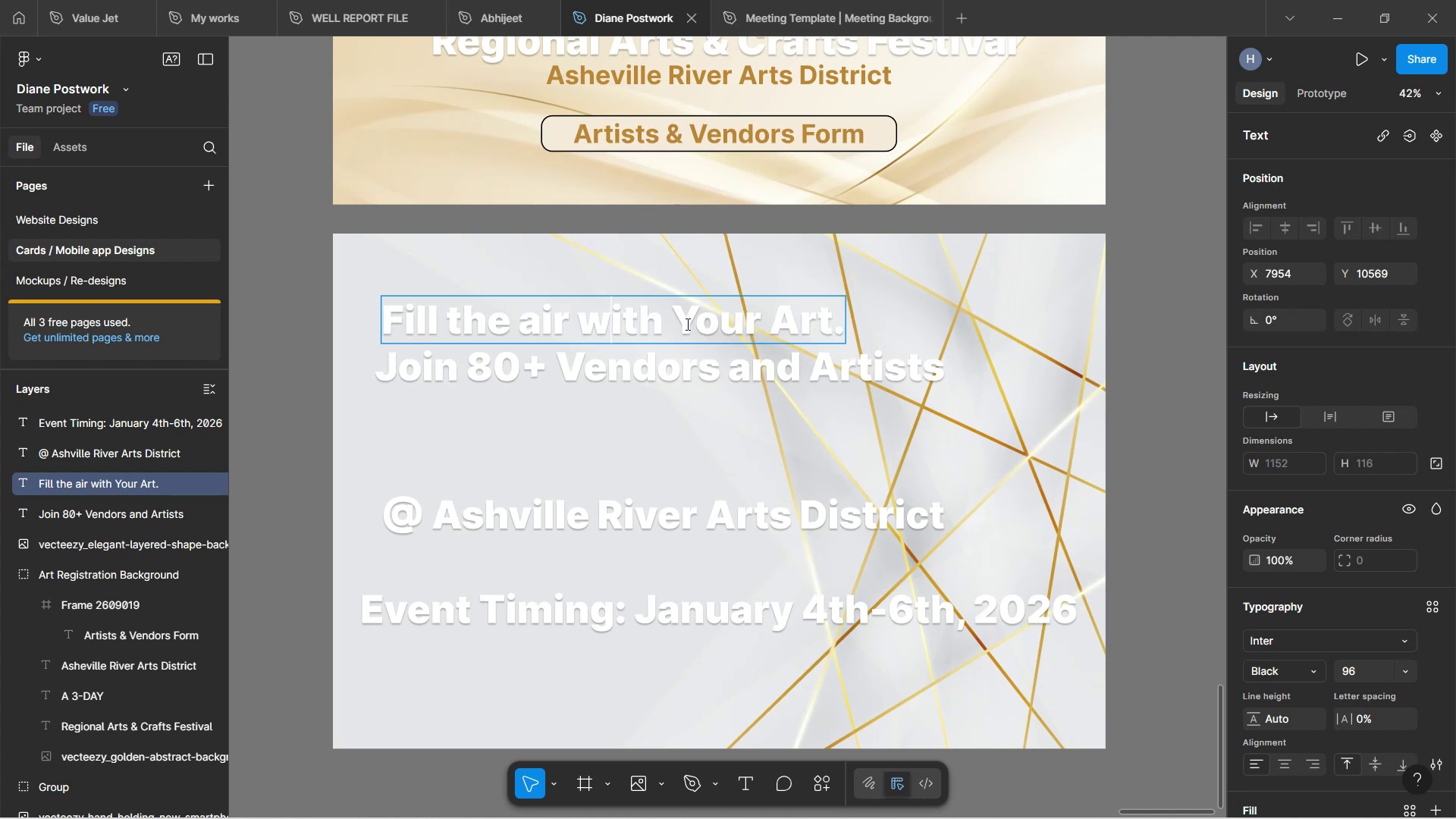 
key(ArrowLeft)
 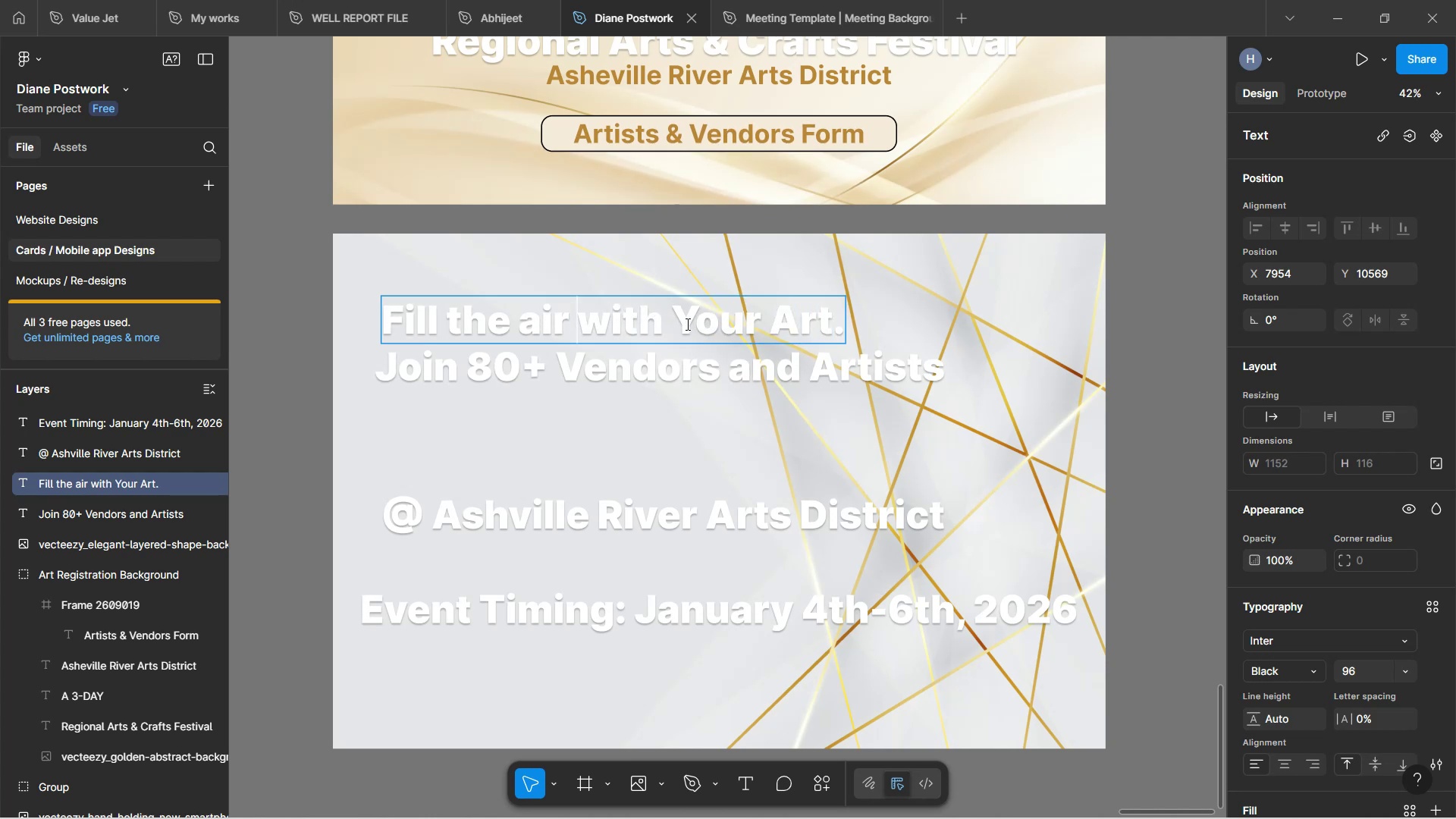 
key(ArrowLeft)
 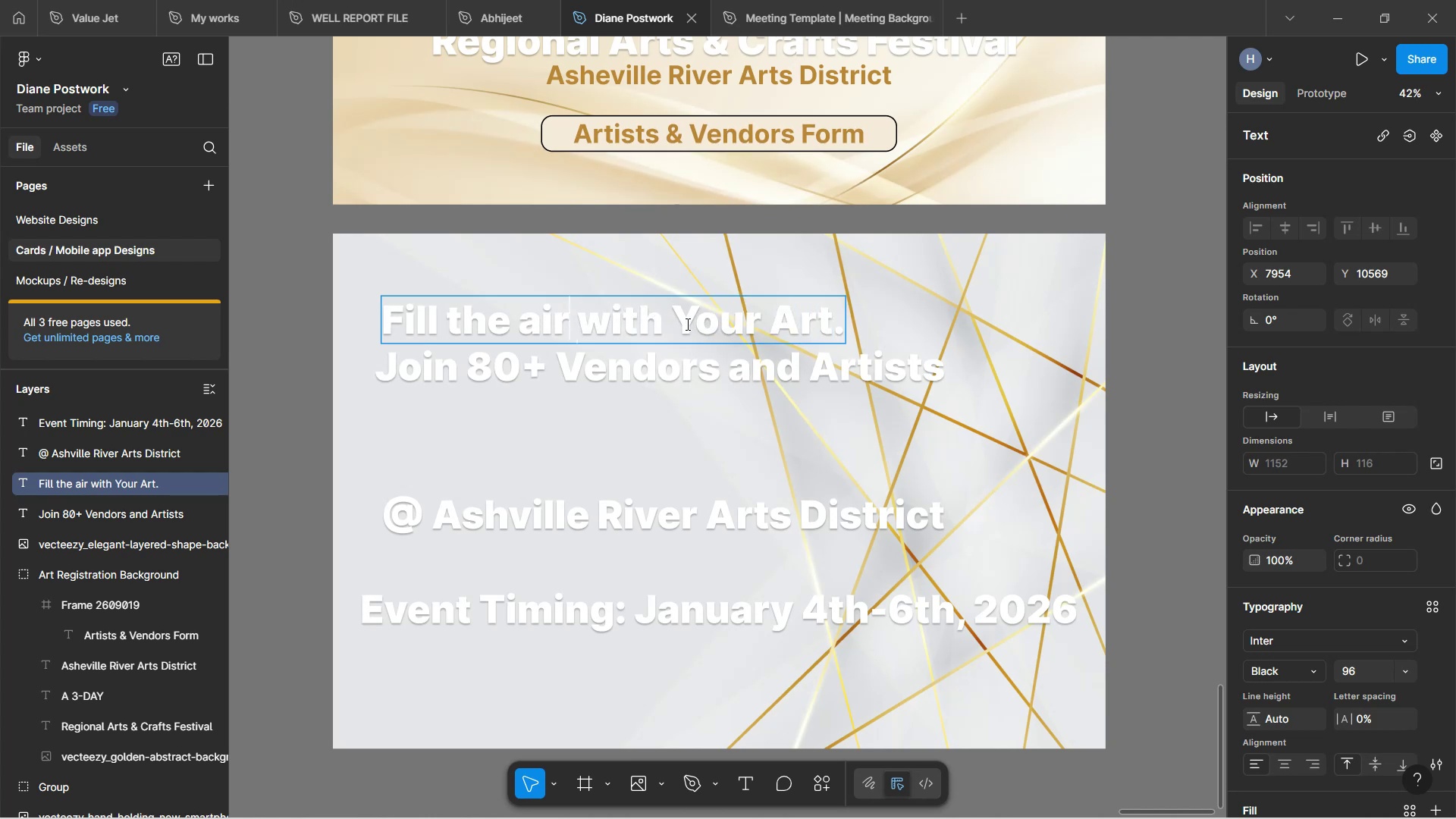 
key(ArrowLeft)
 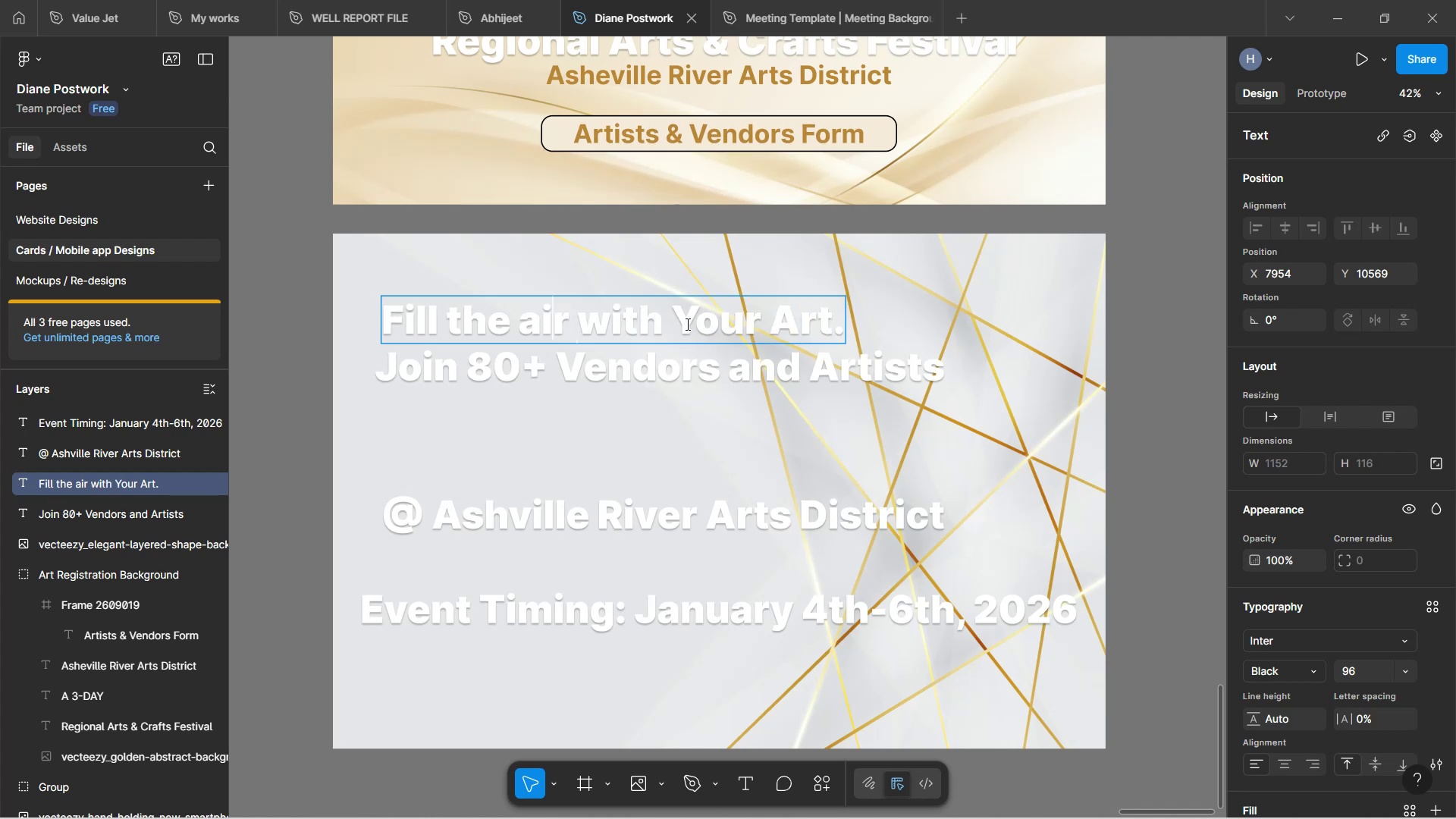 
key(ArrowLeft)
 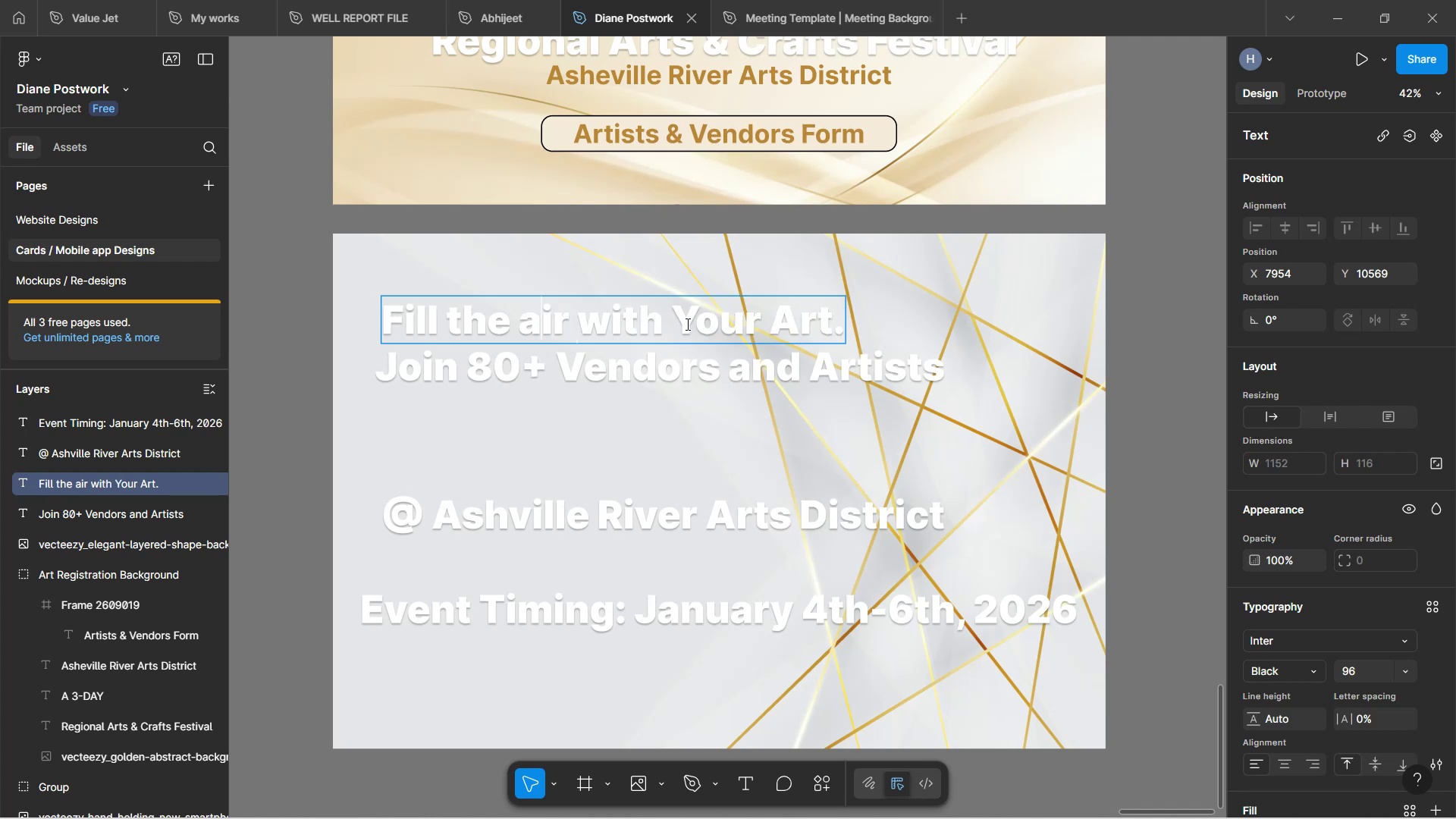 
key(Backspace)
 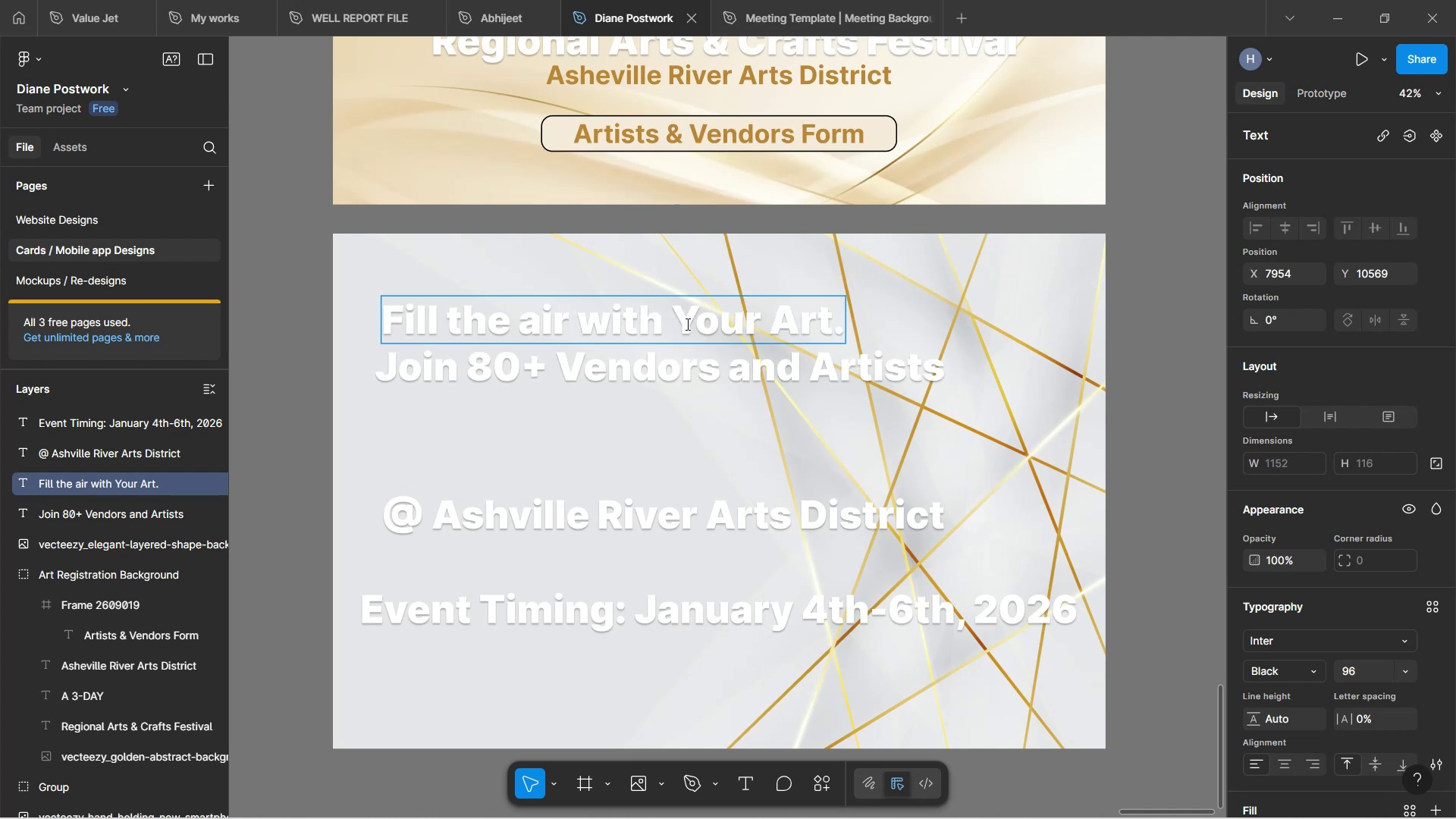 
key(A)
 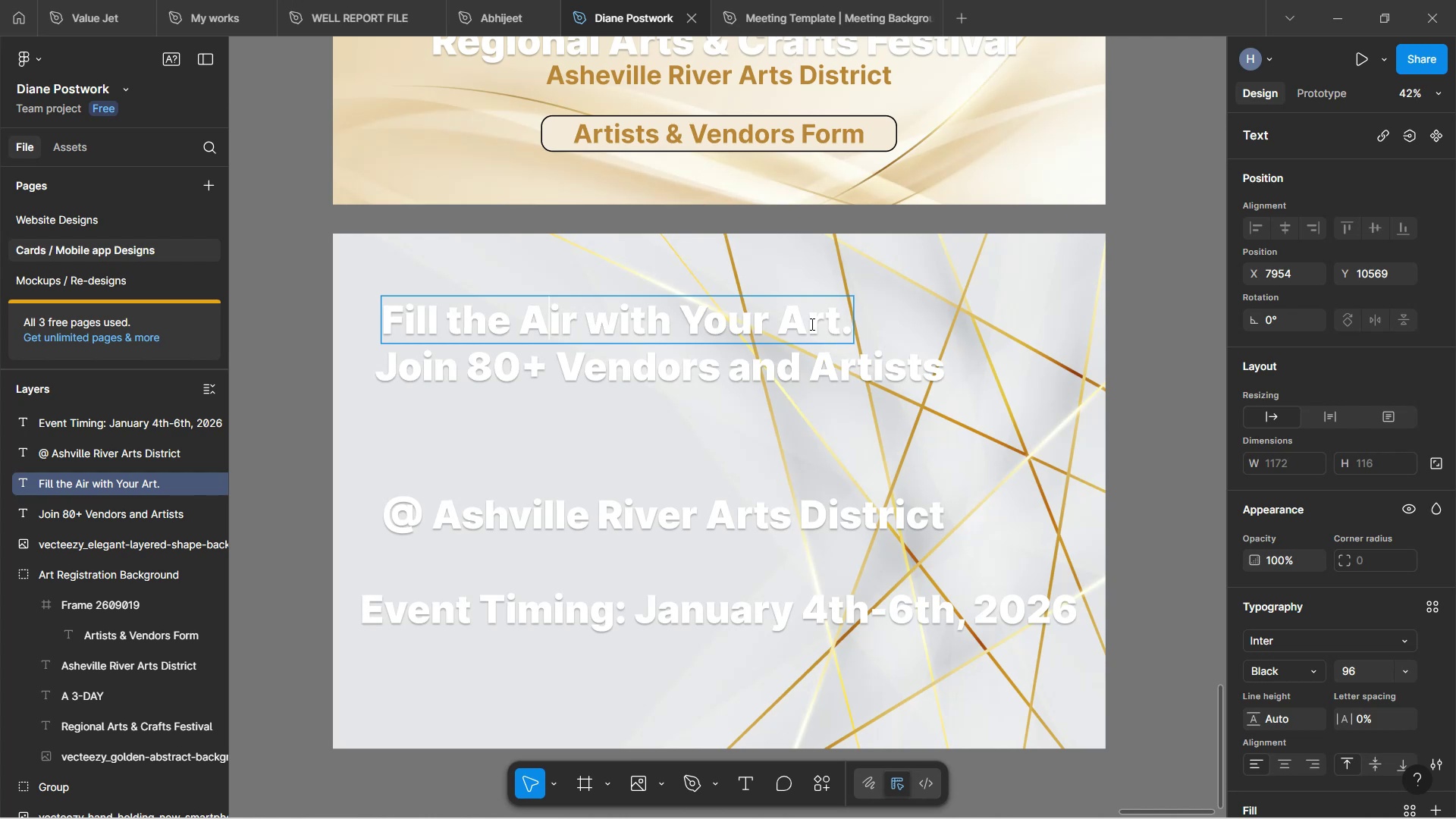 
left_click([830, 382])
 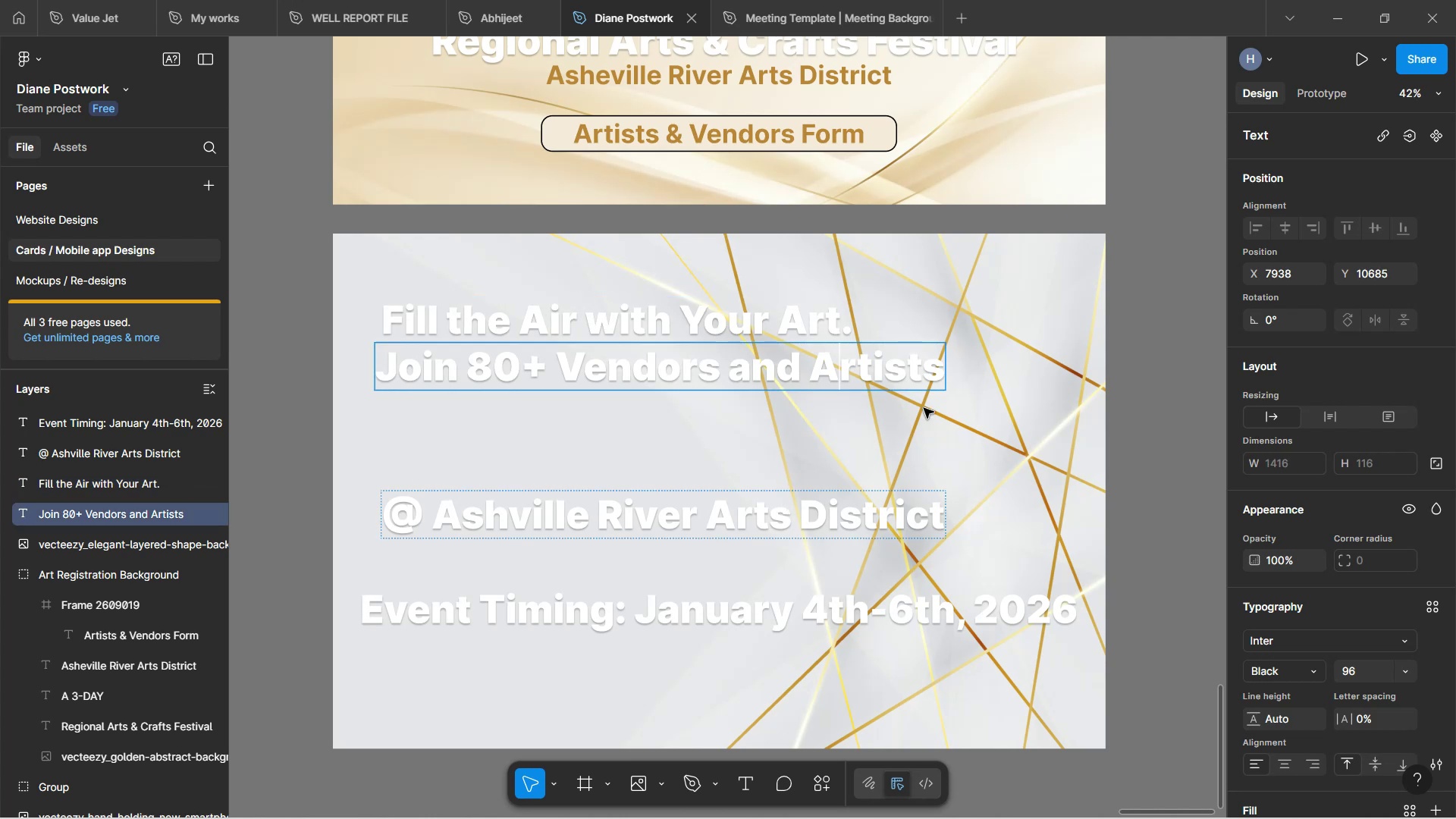 
left_click([813, 431])
 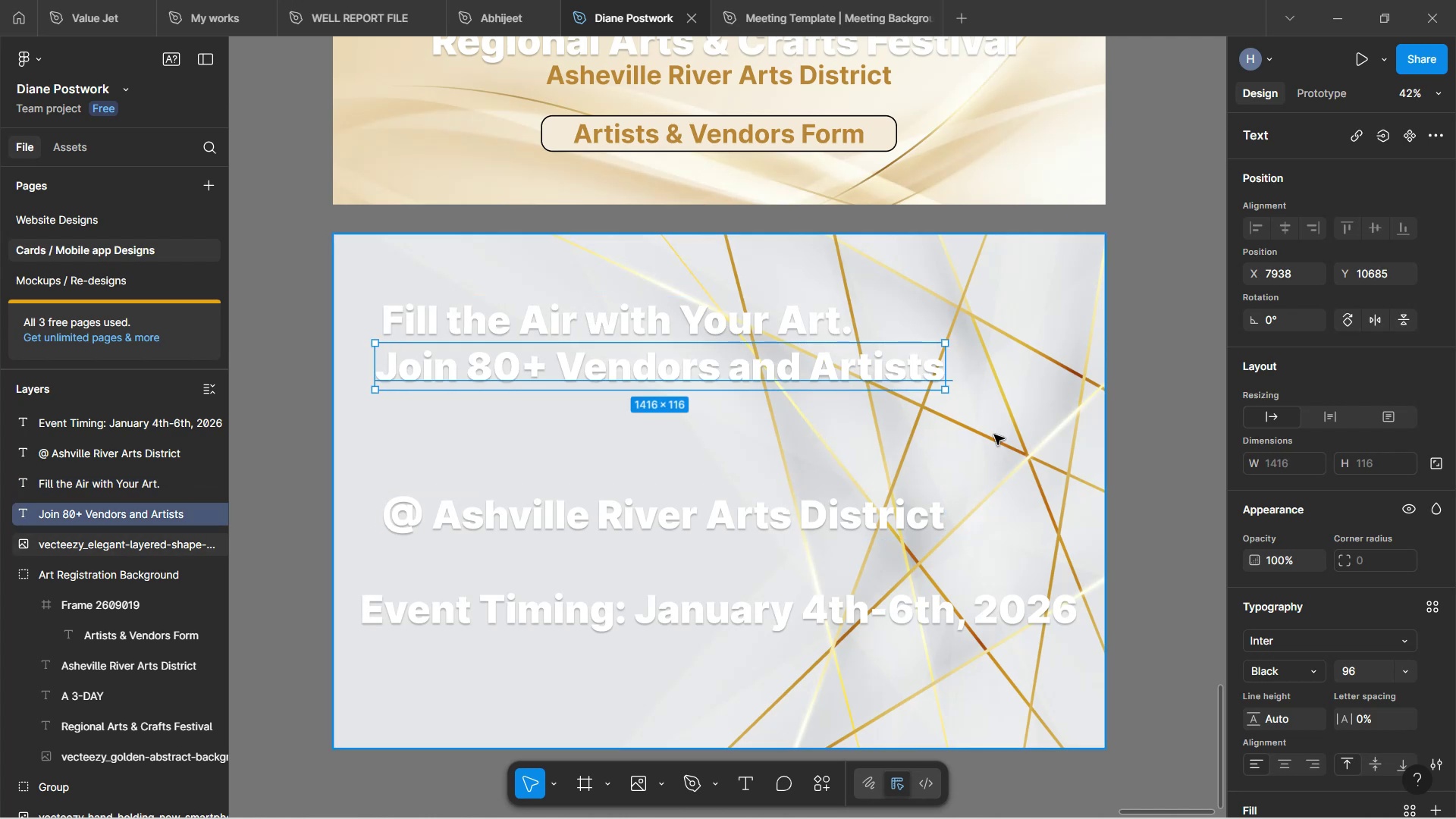 
left_click([994, 435])
 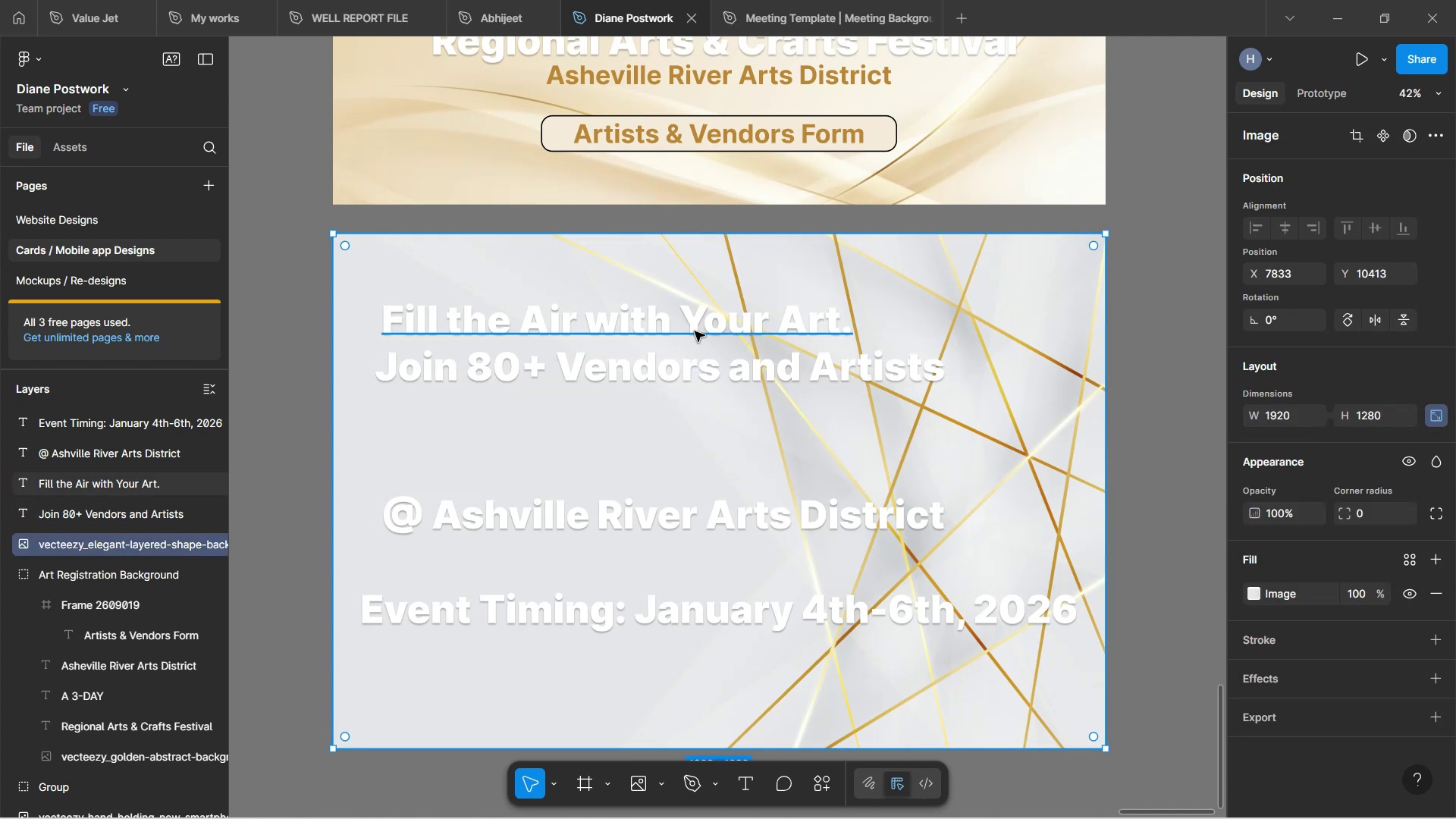 
left_click([695, 331])
 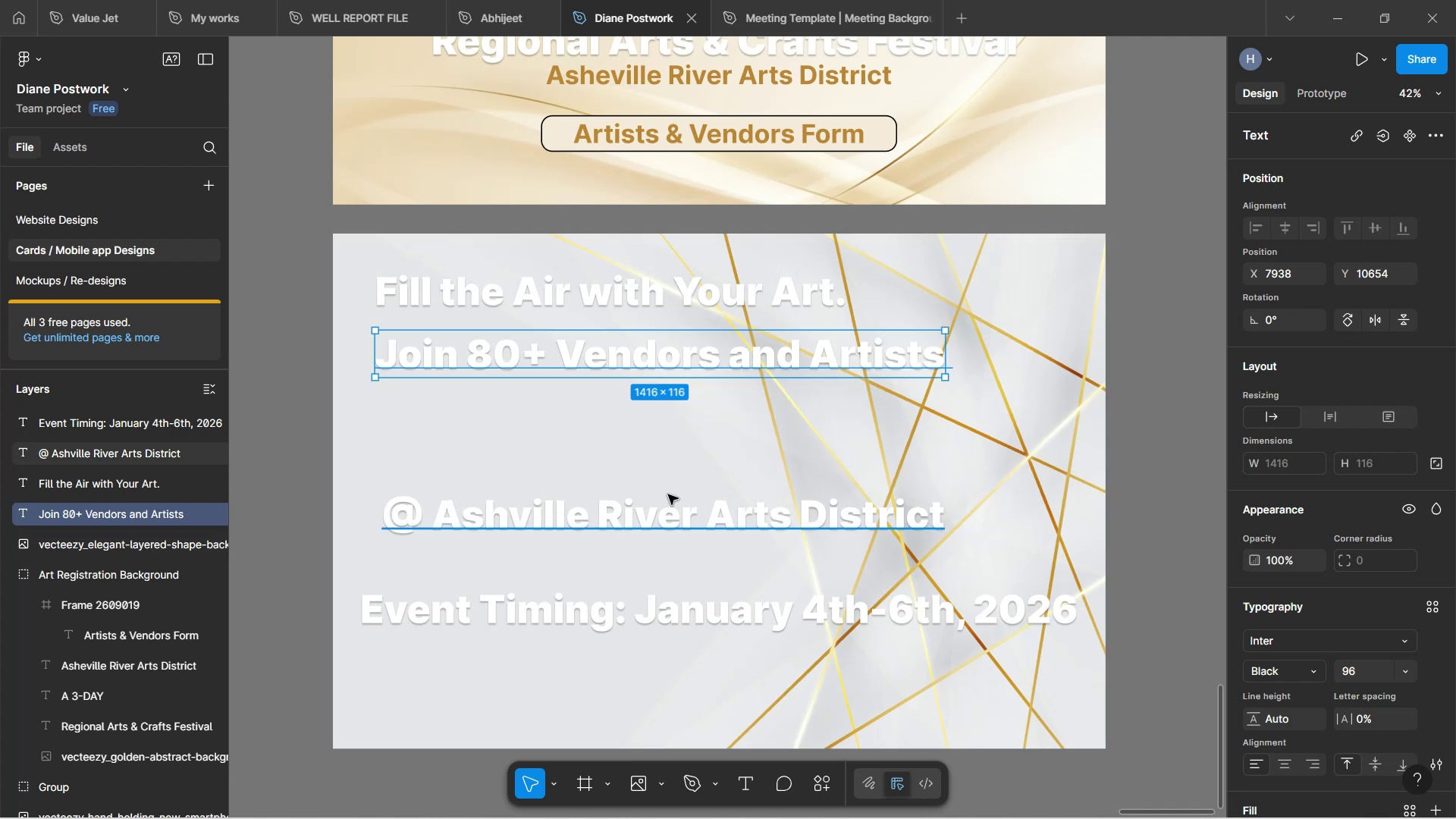 
wait(7.54)
 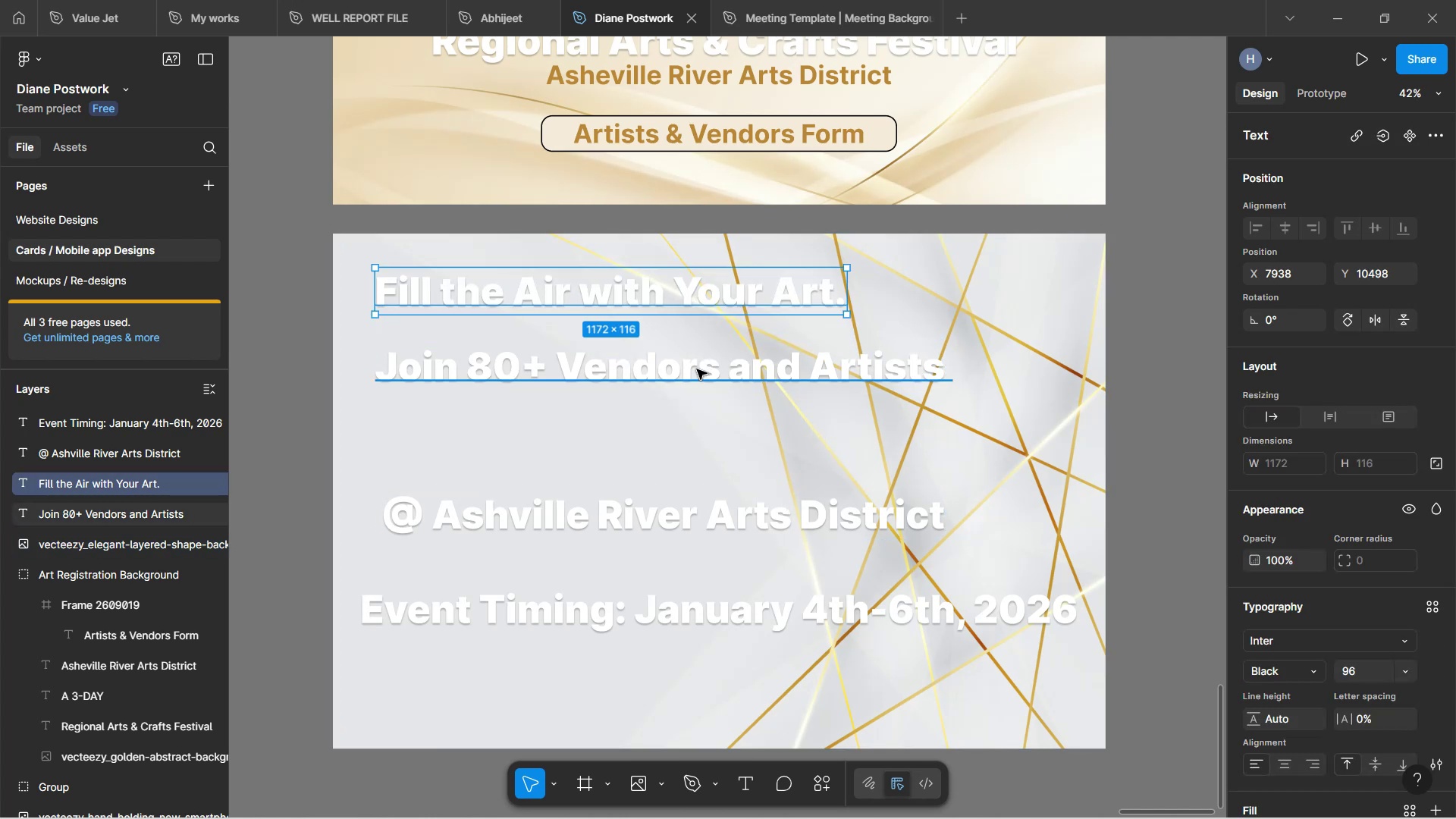 
left_click([740, 609])
 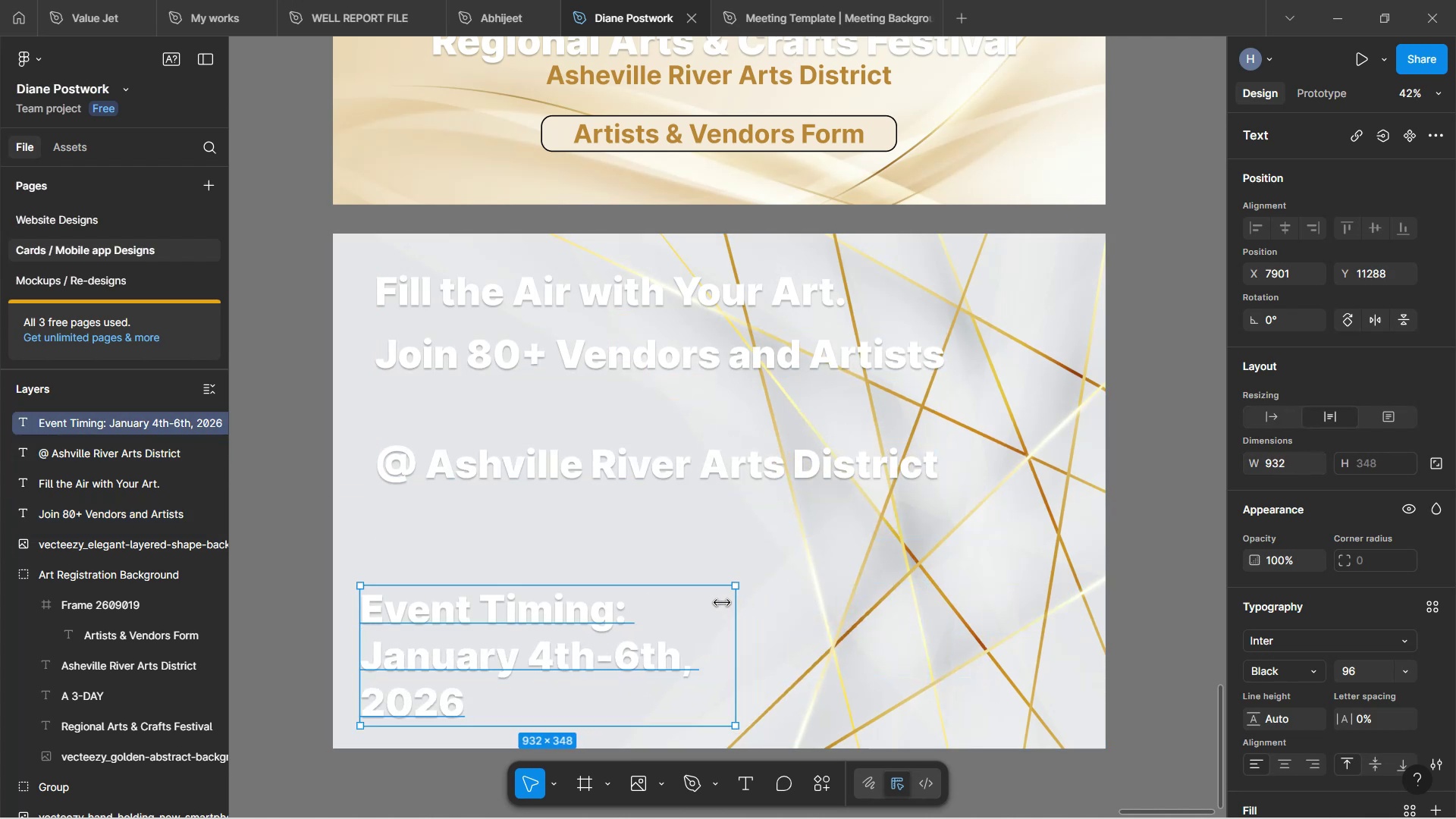 
wait(5.7)
 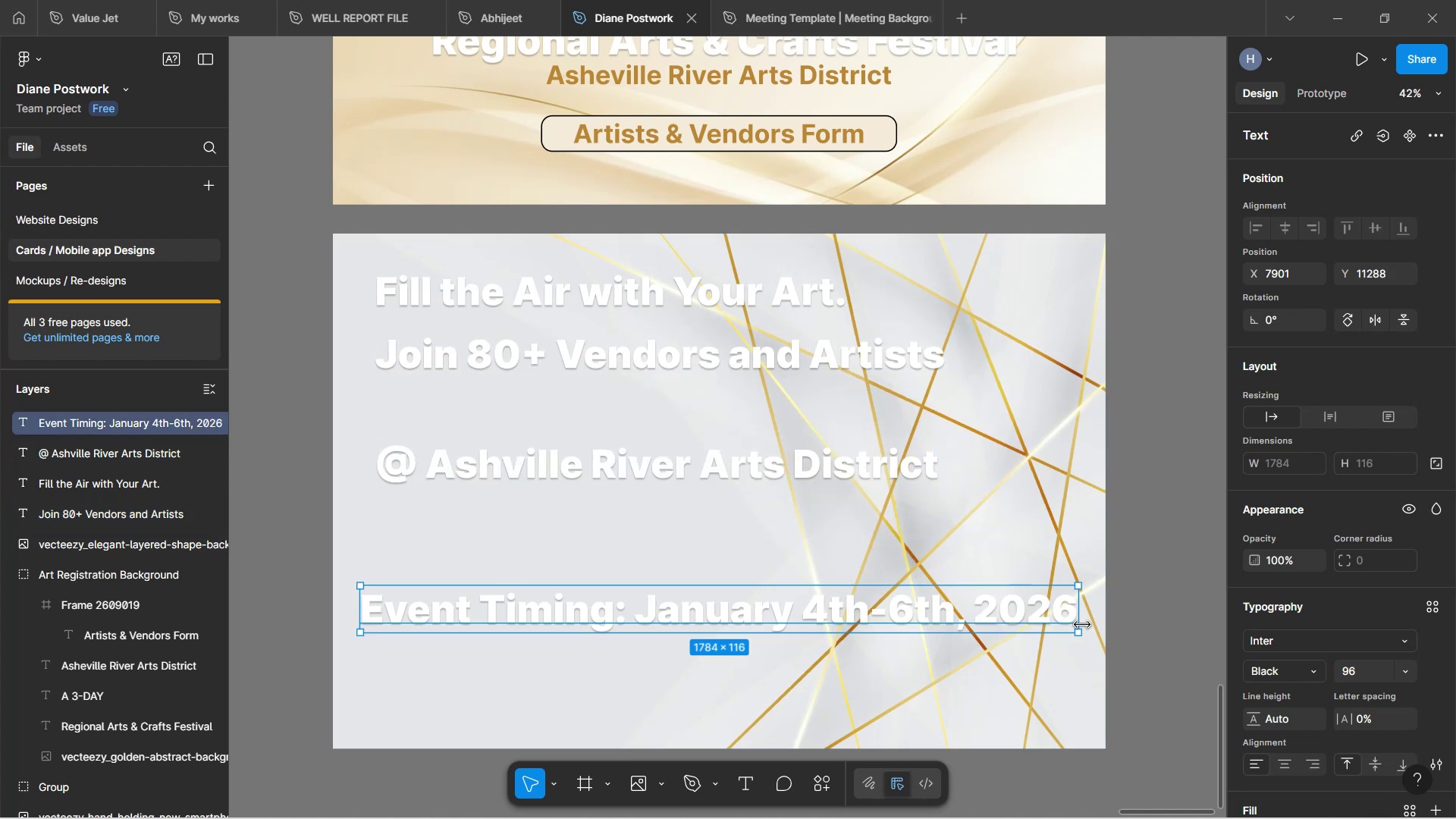 
left_click([774, 606])
 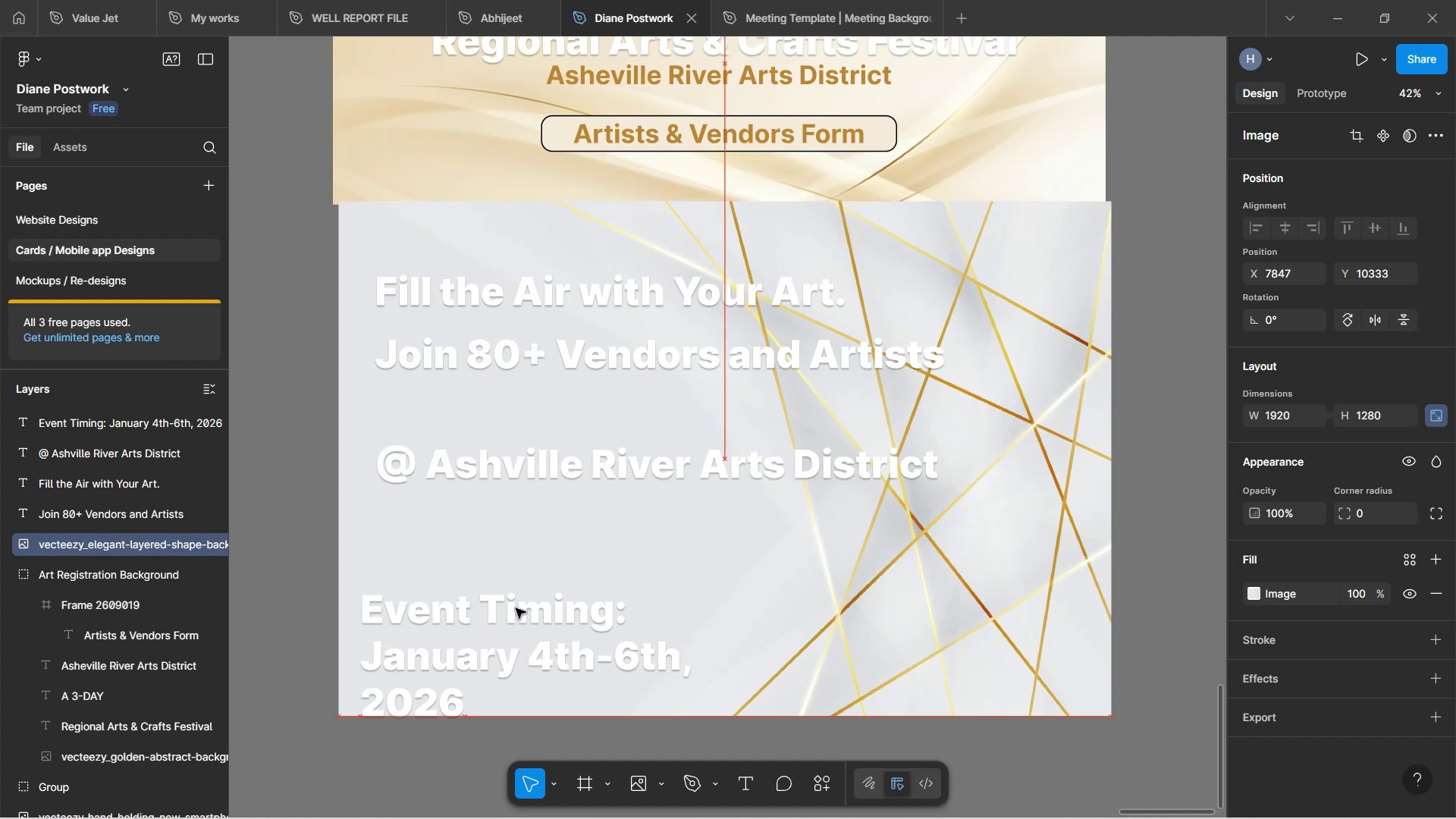 
key(Shift+ShiftLeft)
 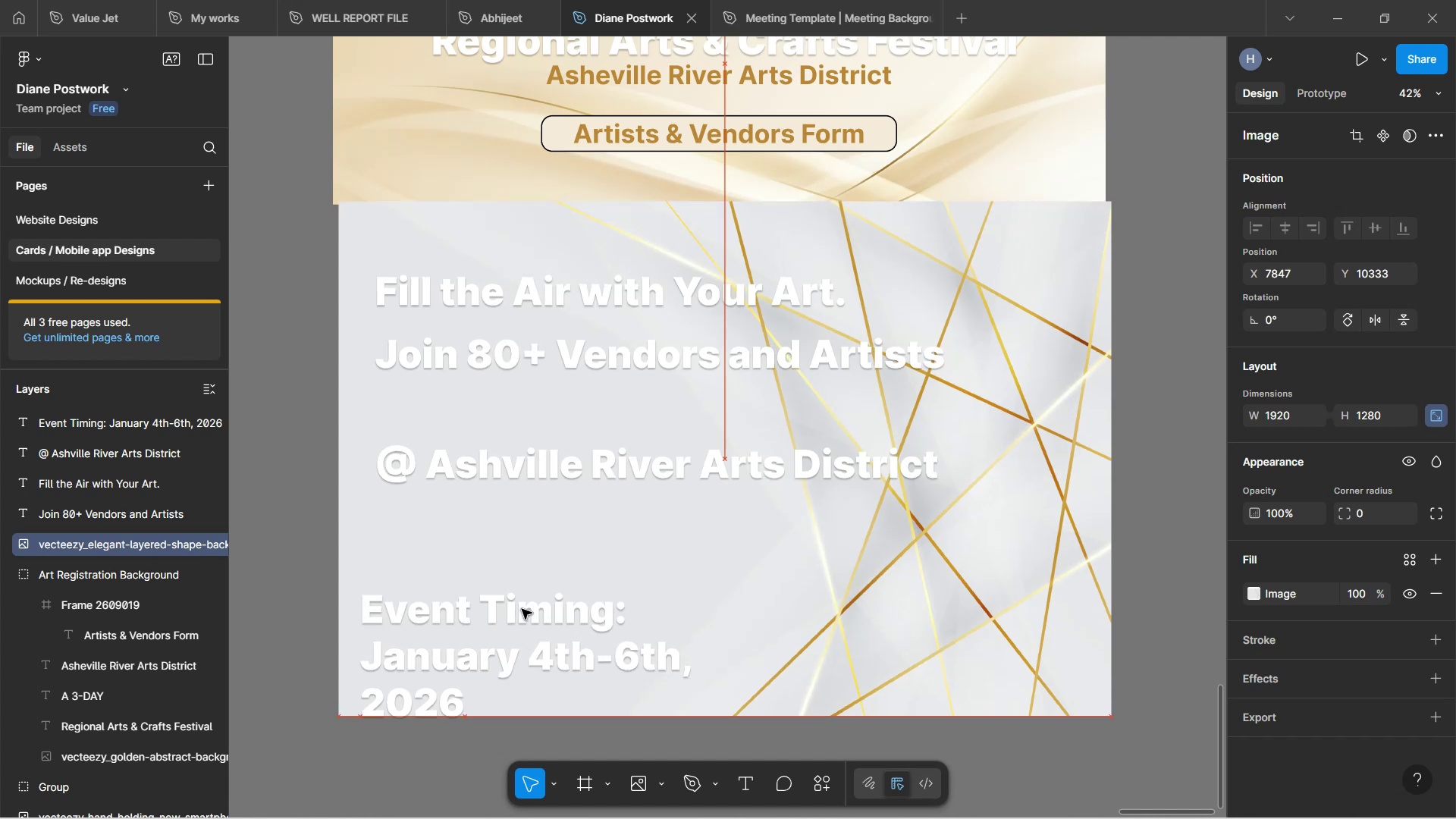 
key(Control+Z)
 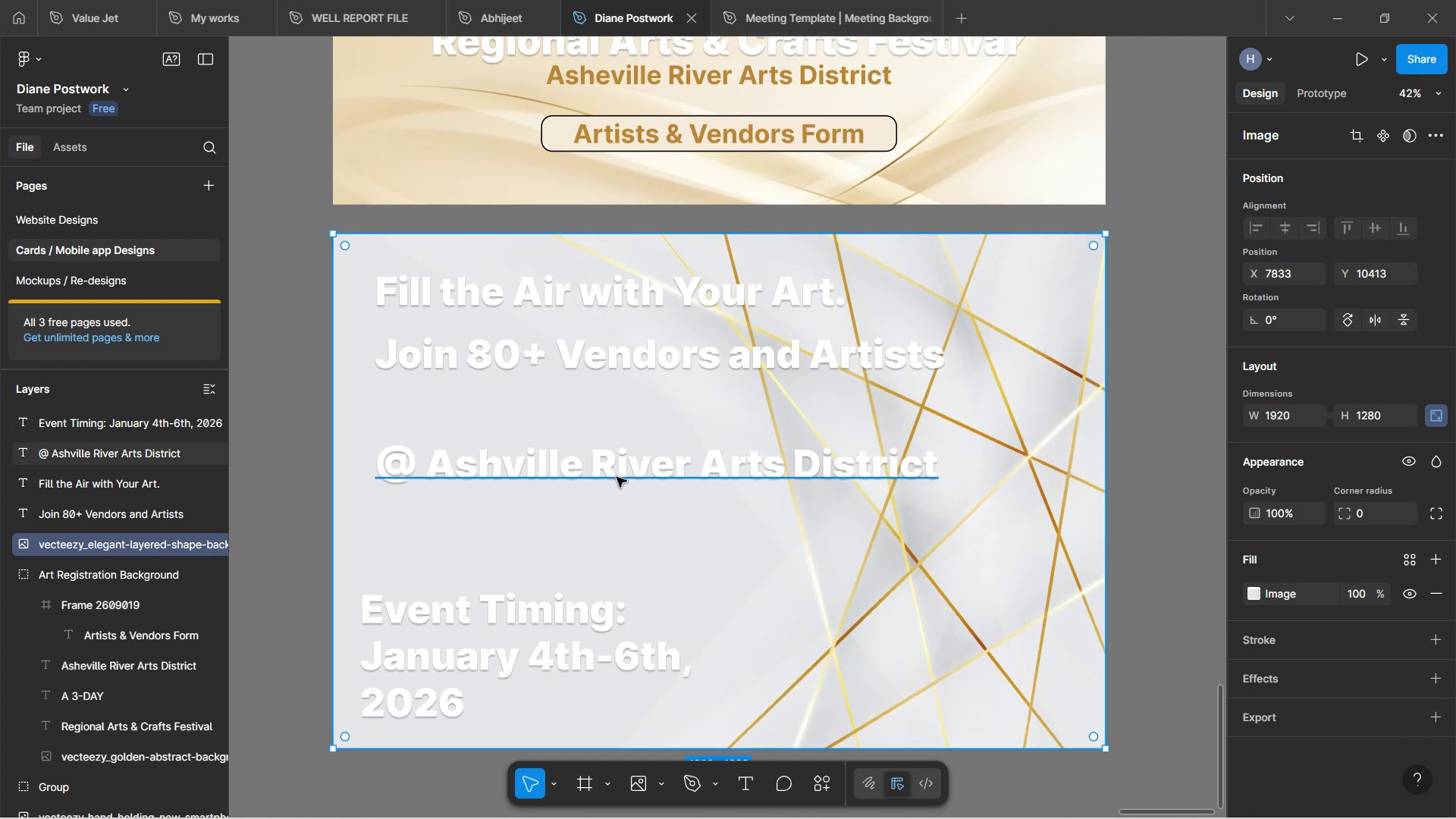 
left_click([620, 474])
 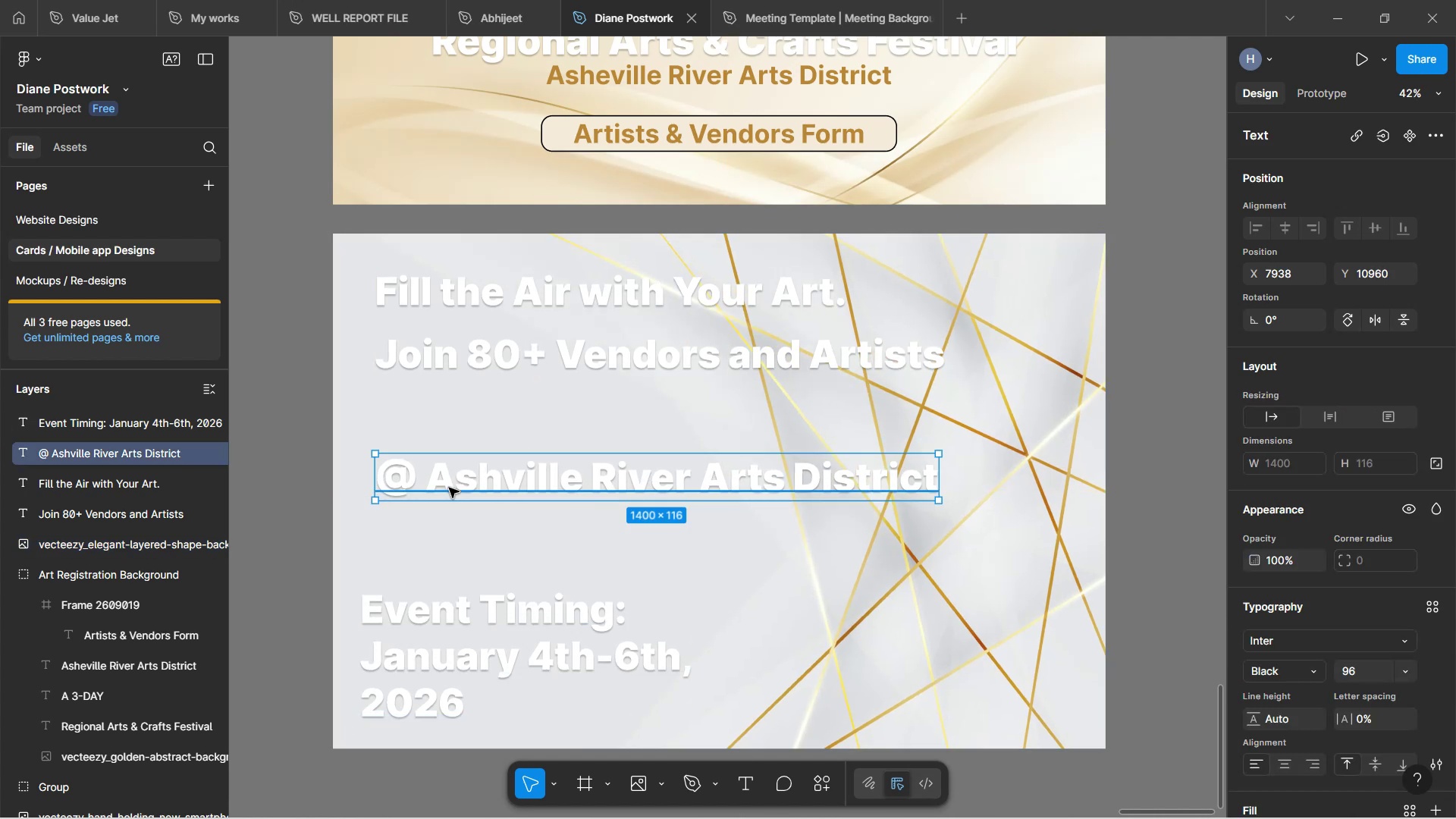 
left_click([433, 483])
 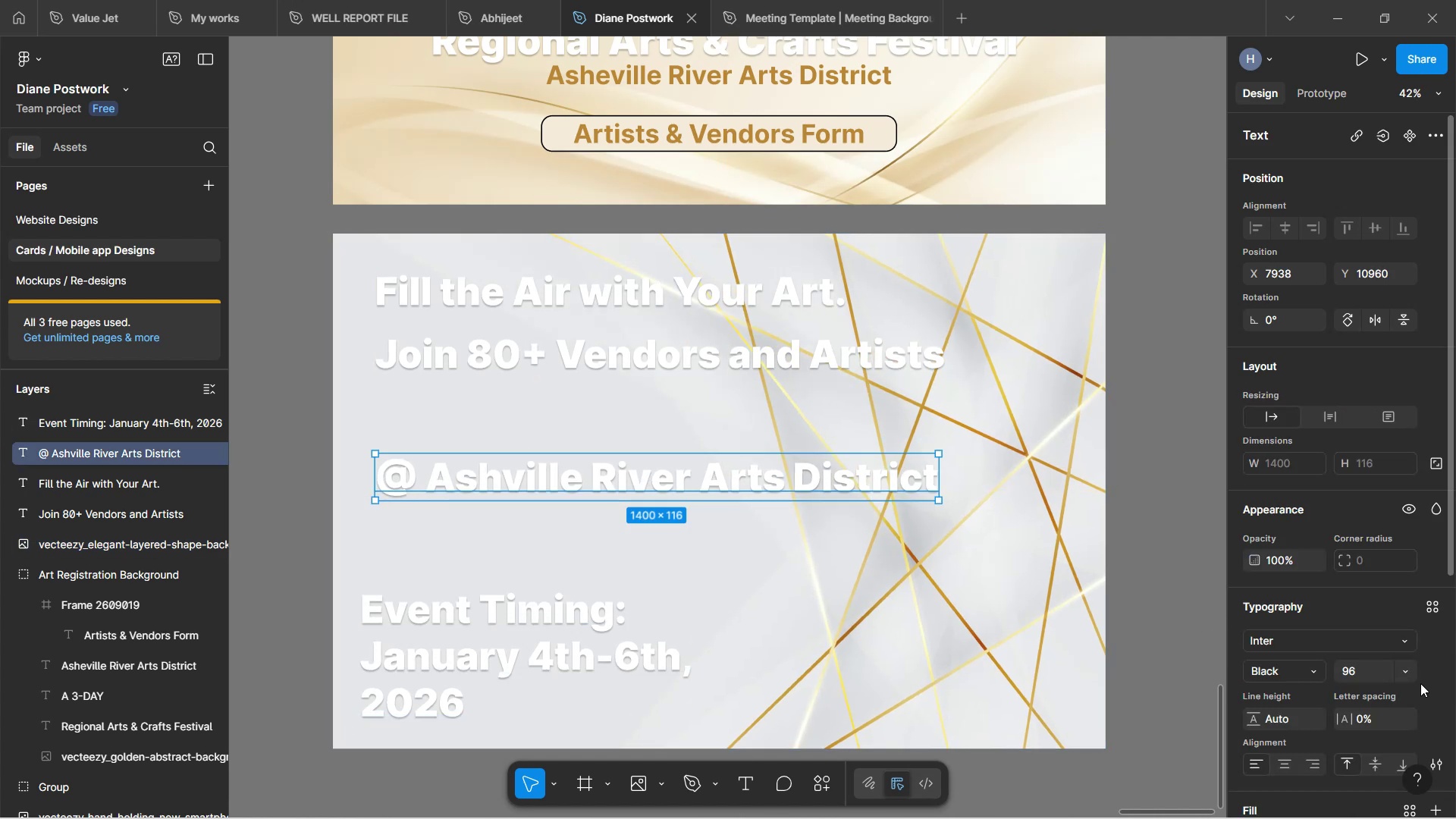 
left_click([1400, 670])
 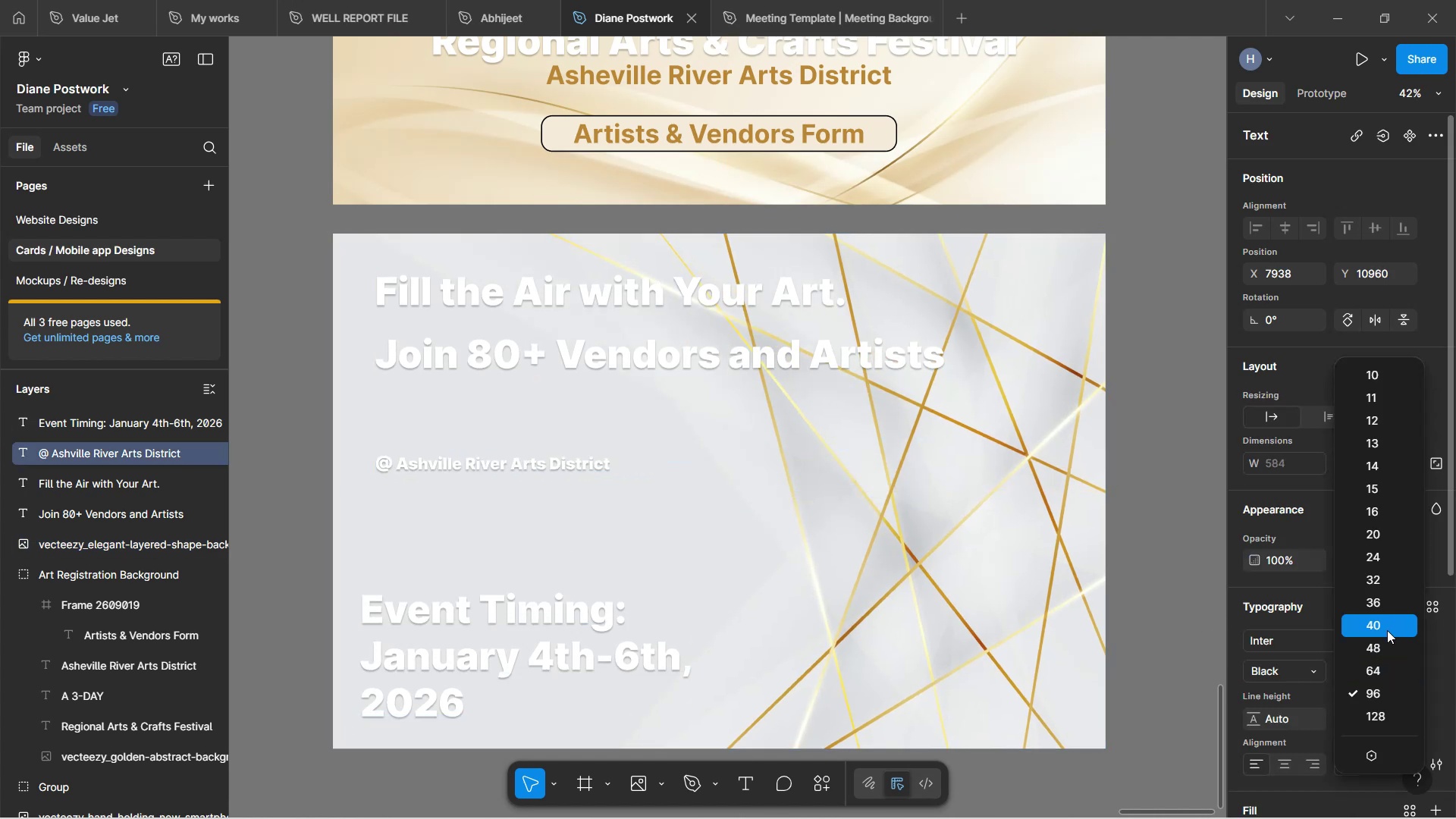 
left_click([1377, 641])
 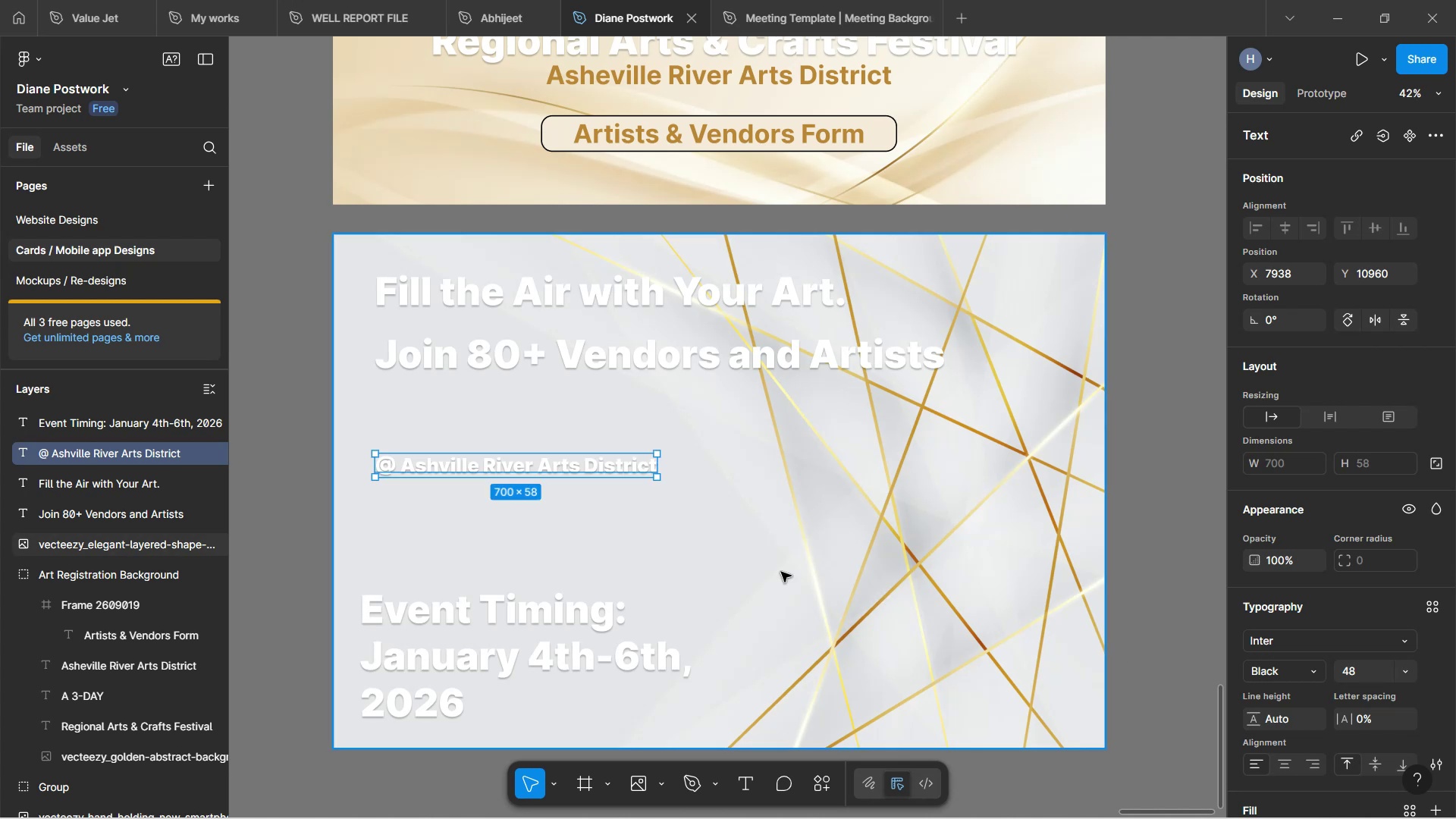 
left_click([731, 525])
 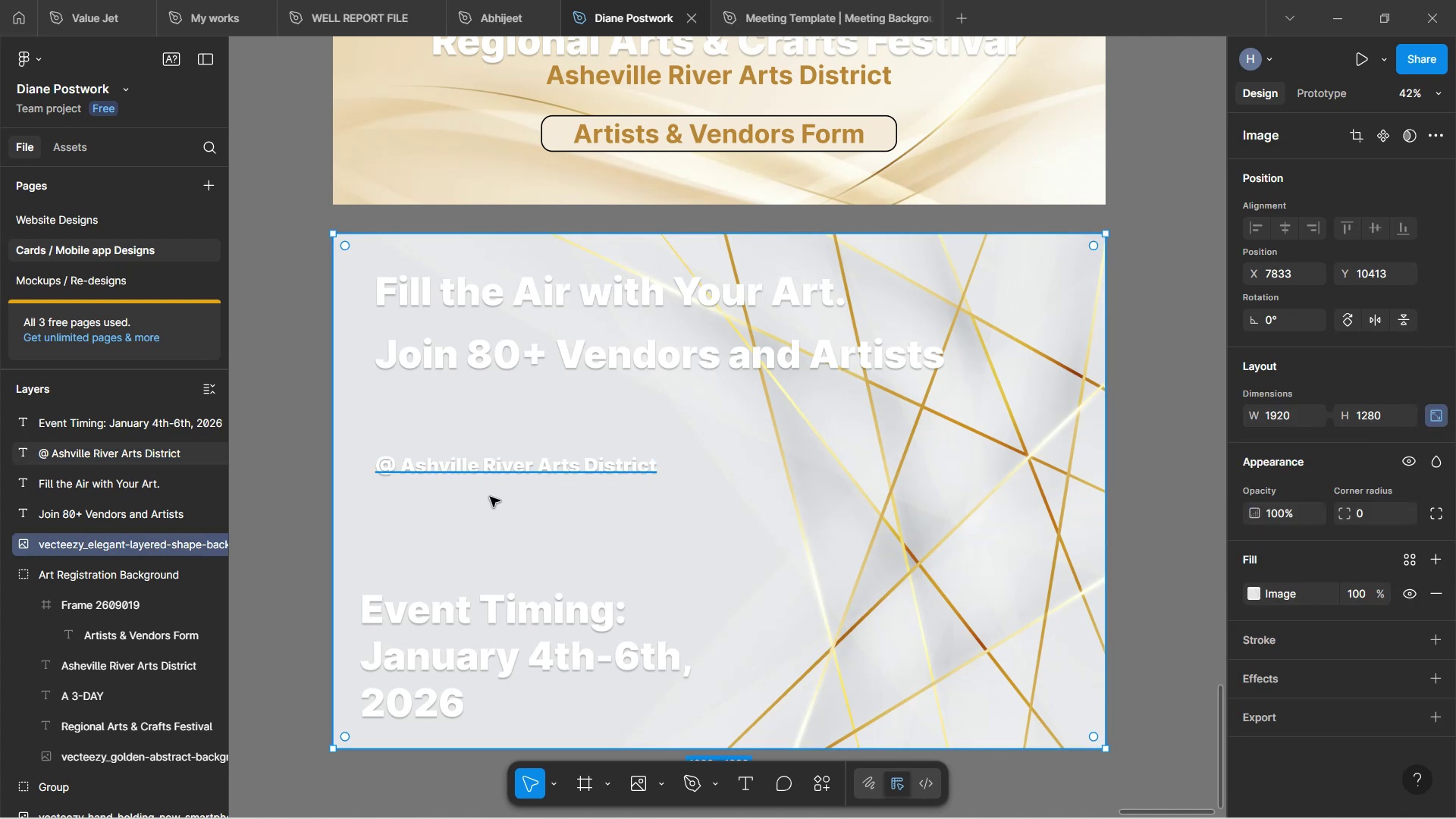 
left_click([477, 625])
 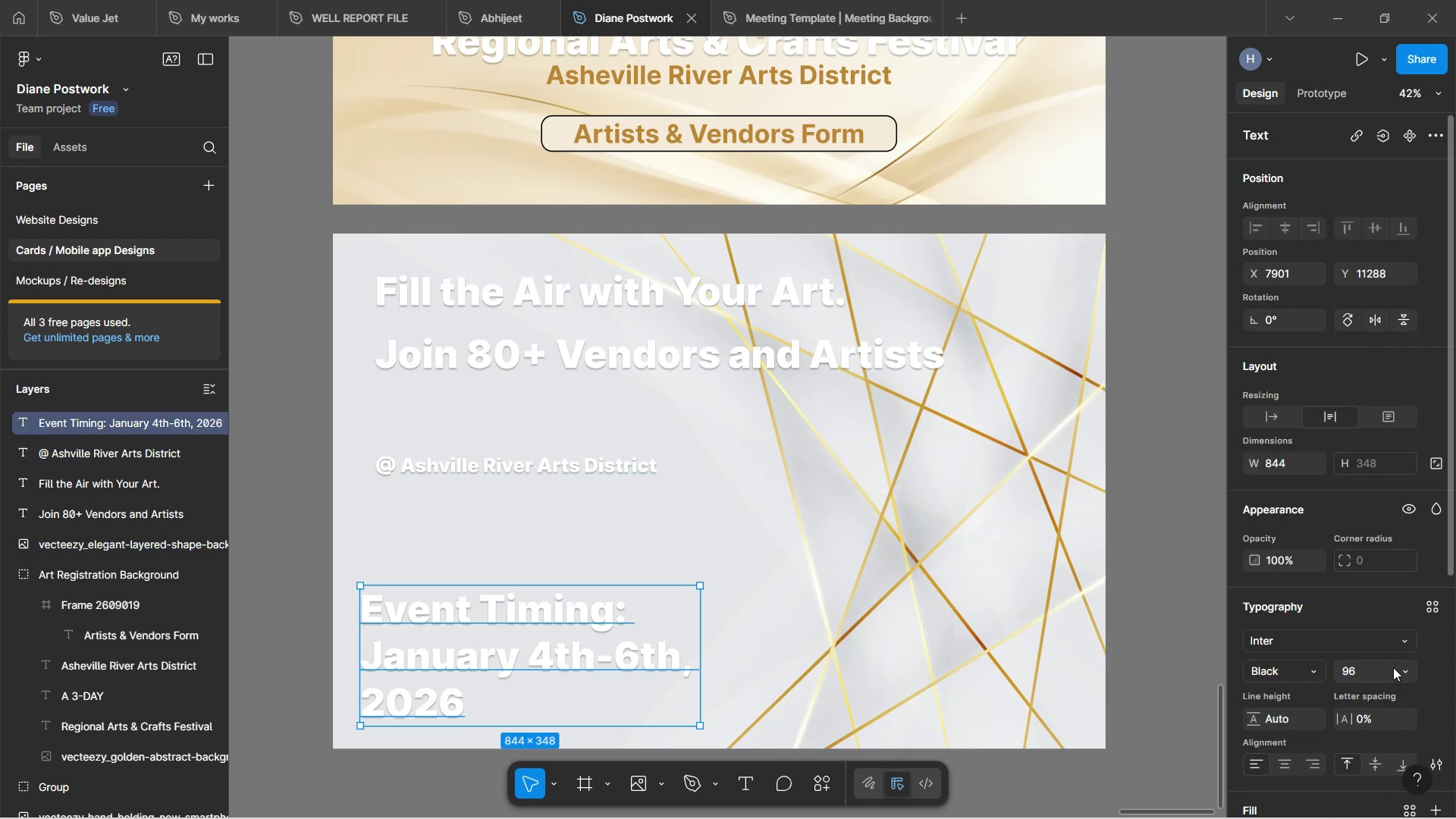 
left_click([1398, 667])
 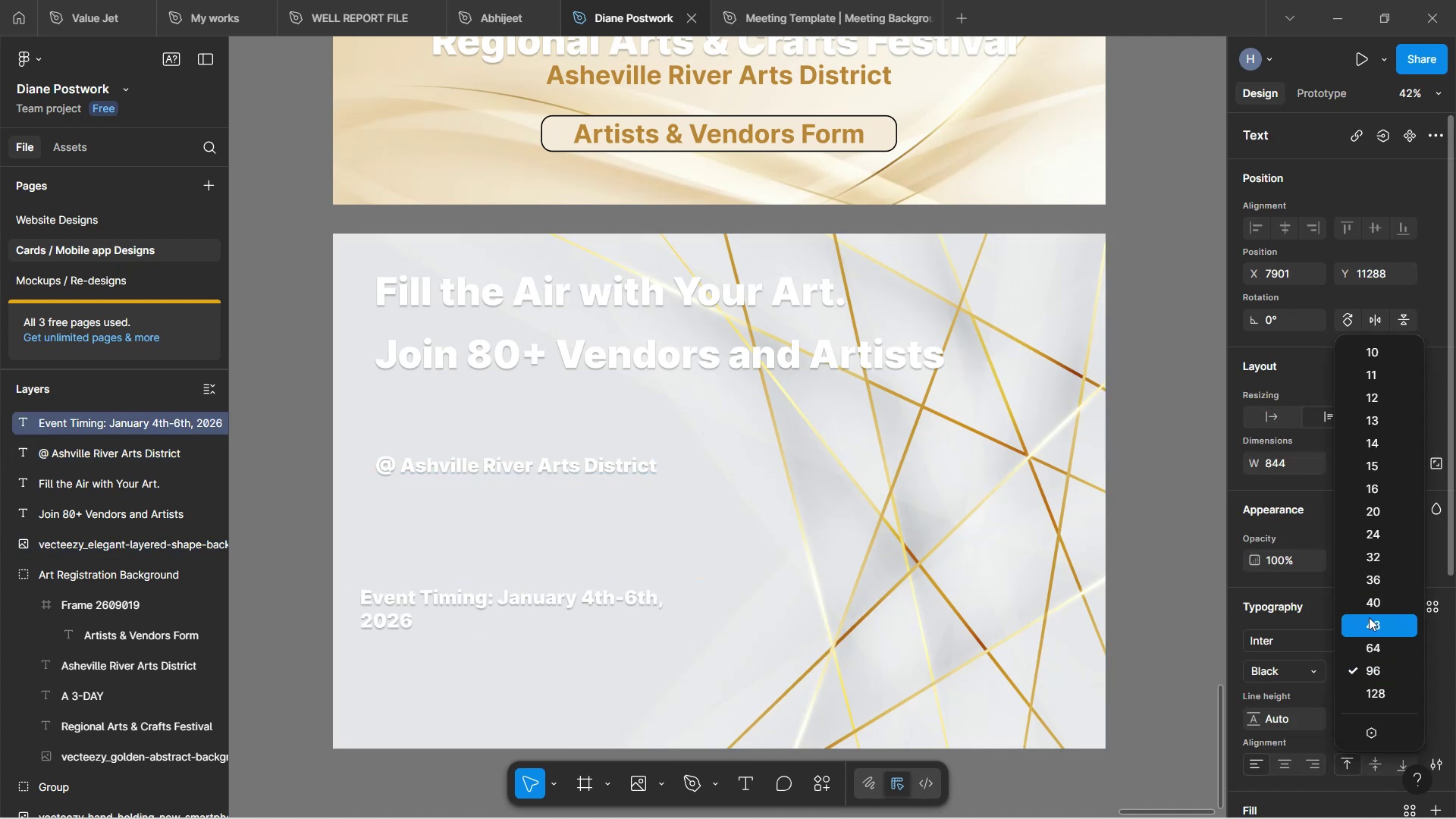 
left_click([1369, 617])
 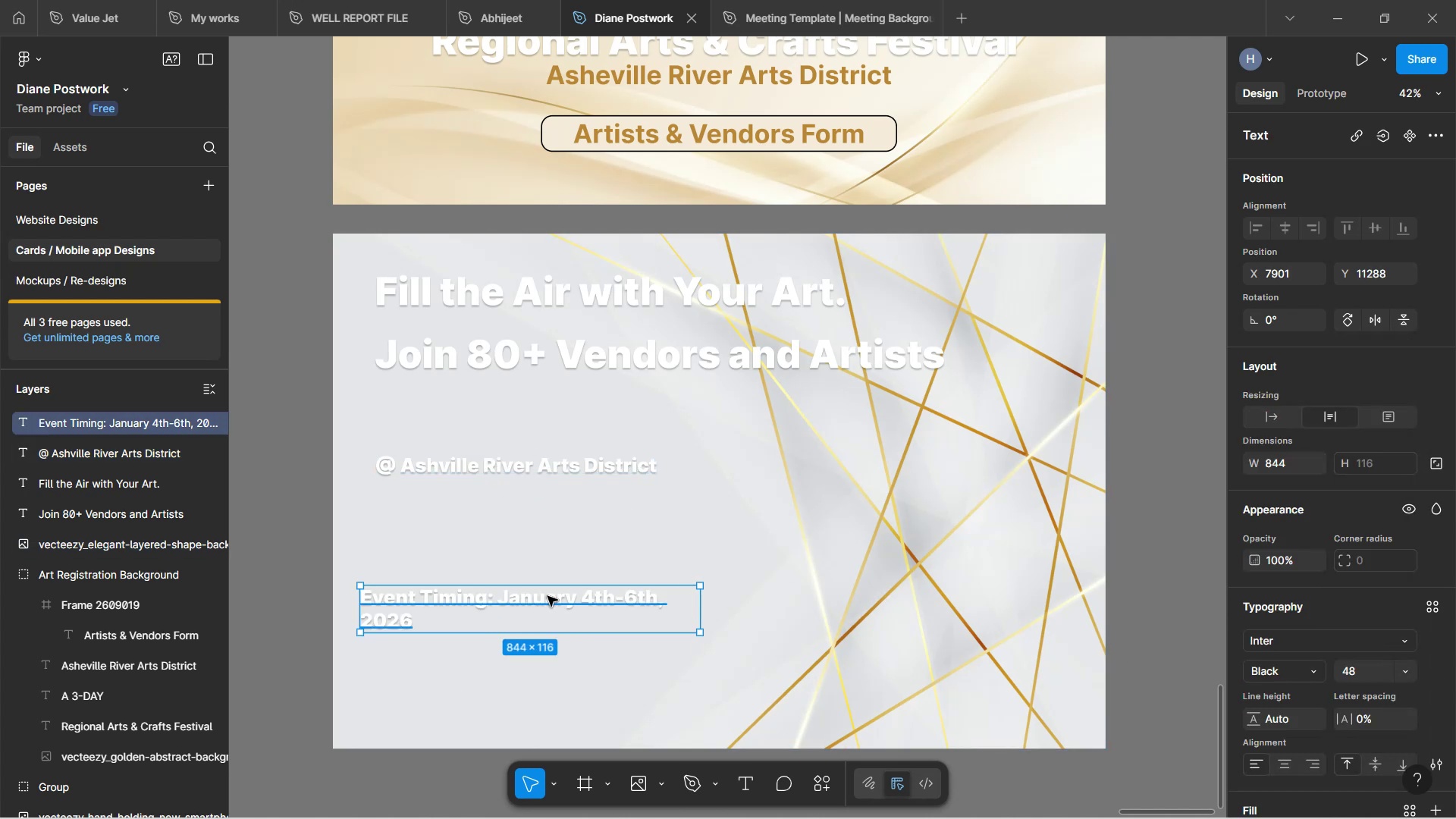 
left_click([839, 538])
 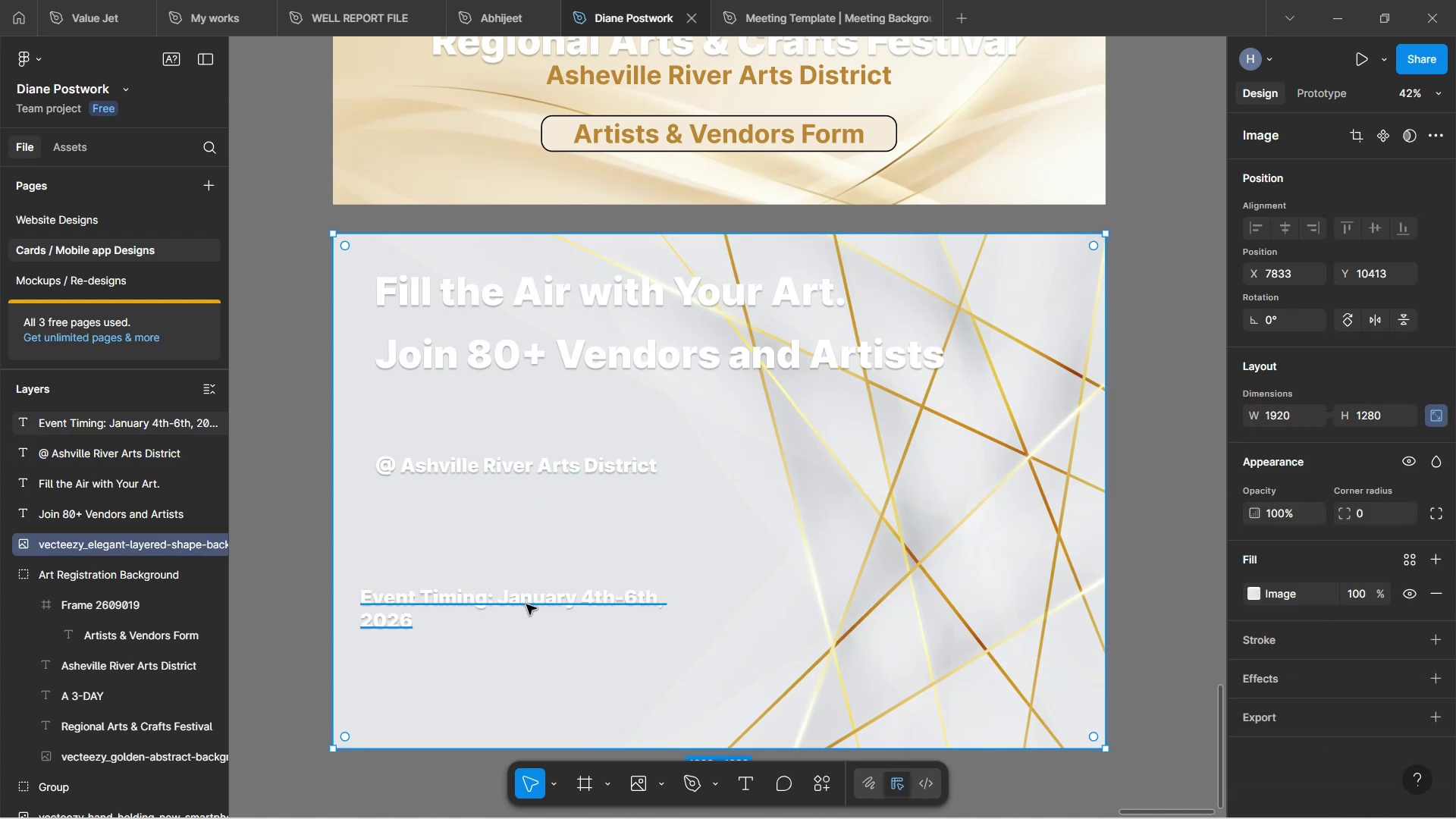 
left_click([526, 607])
 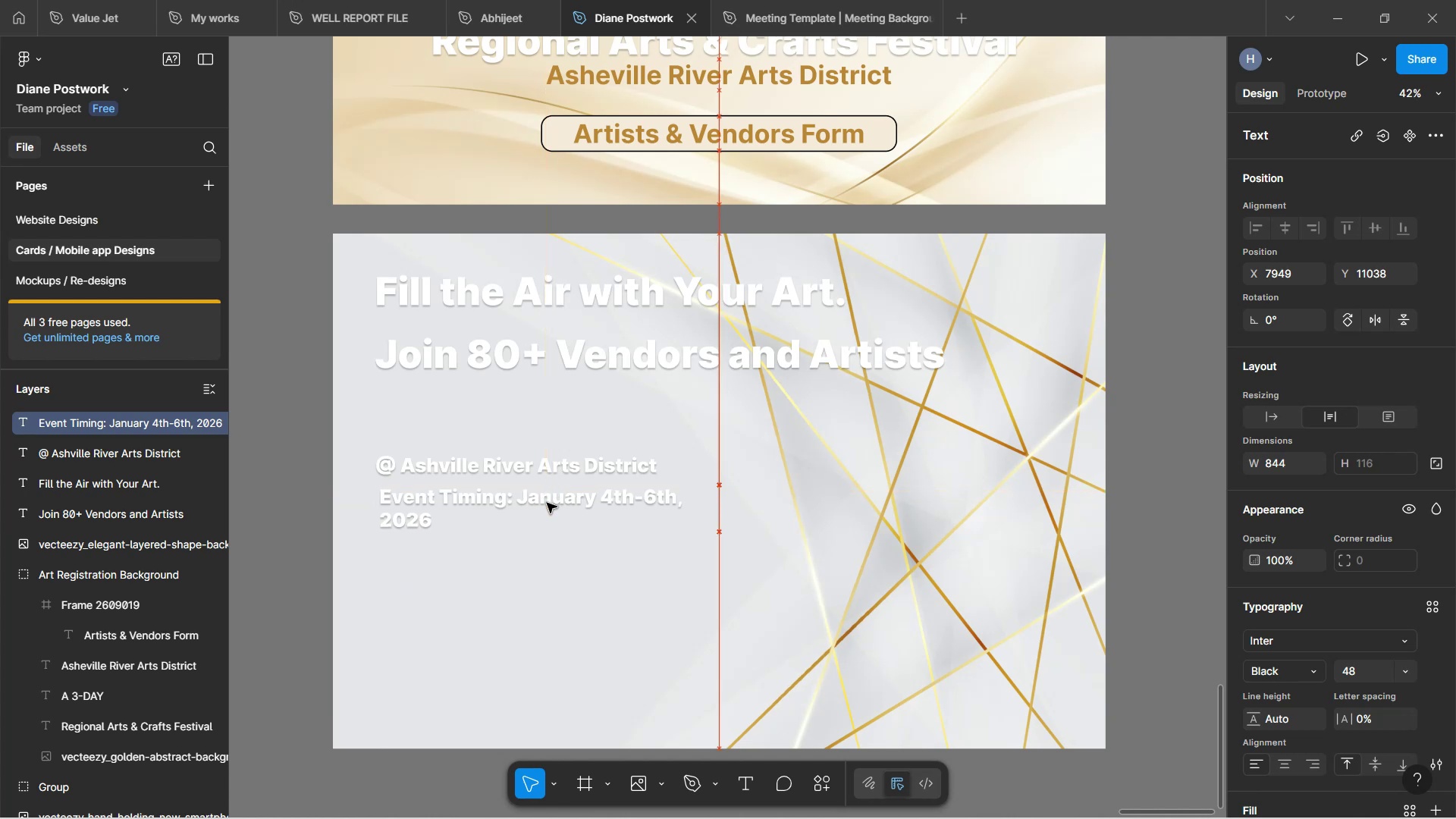 
left_click([1160, 508])
 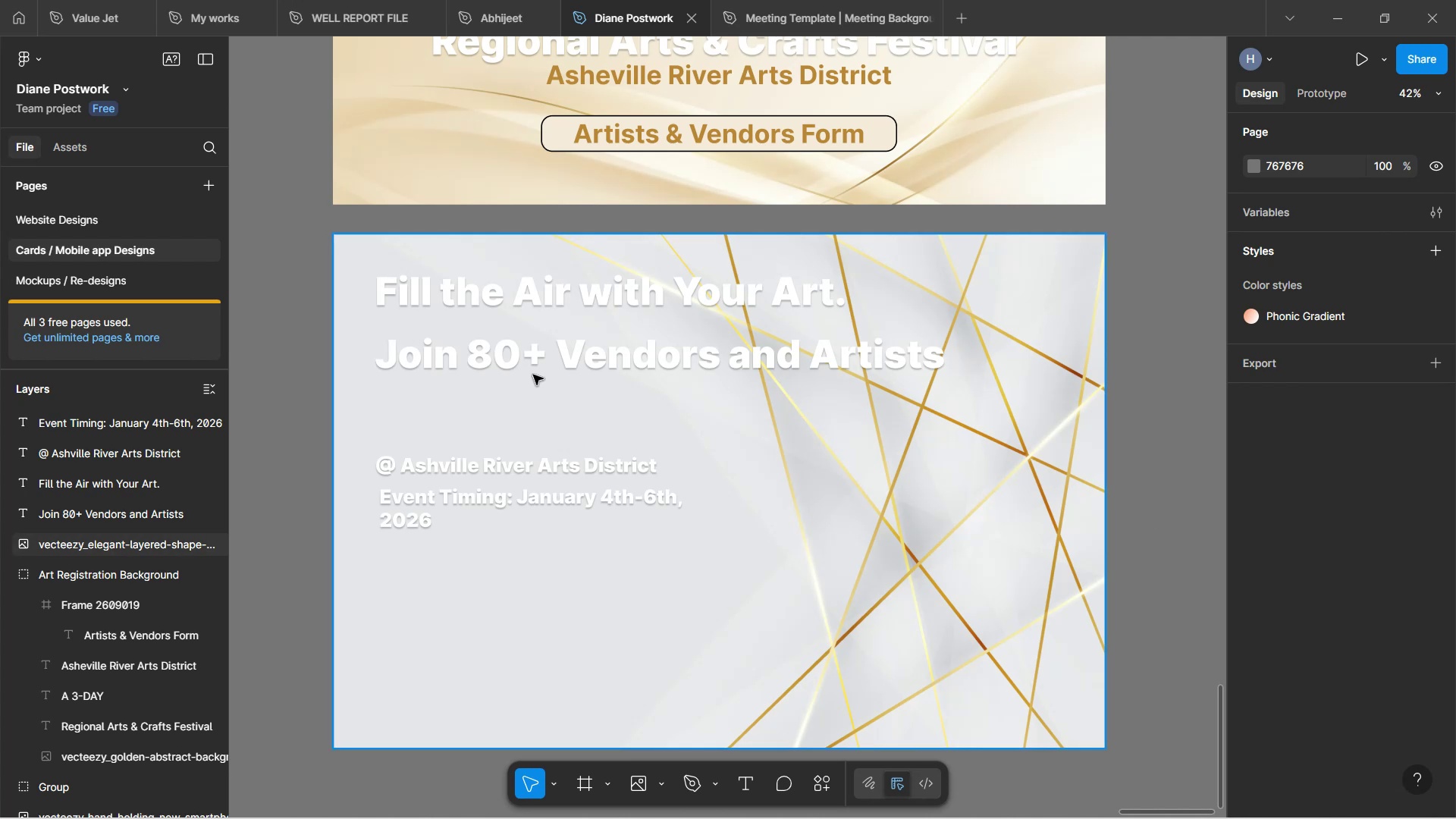 
wait(13.57)
 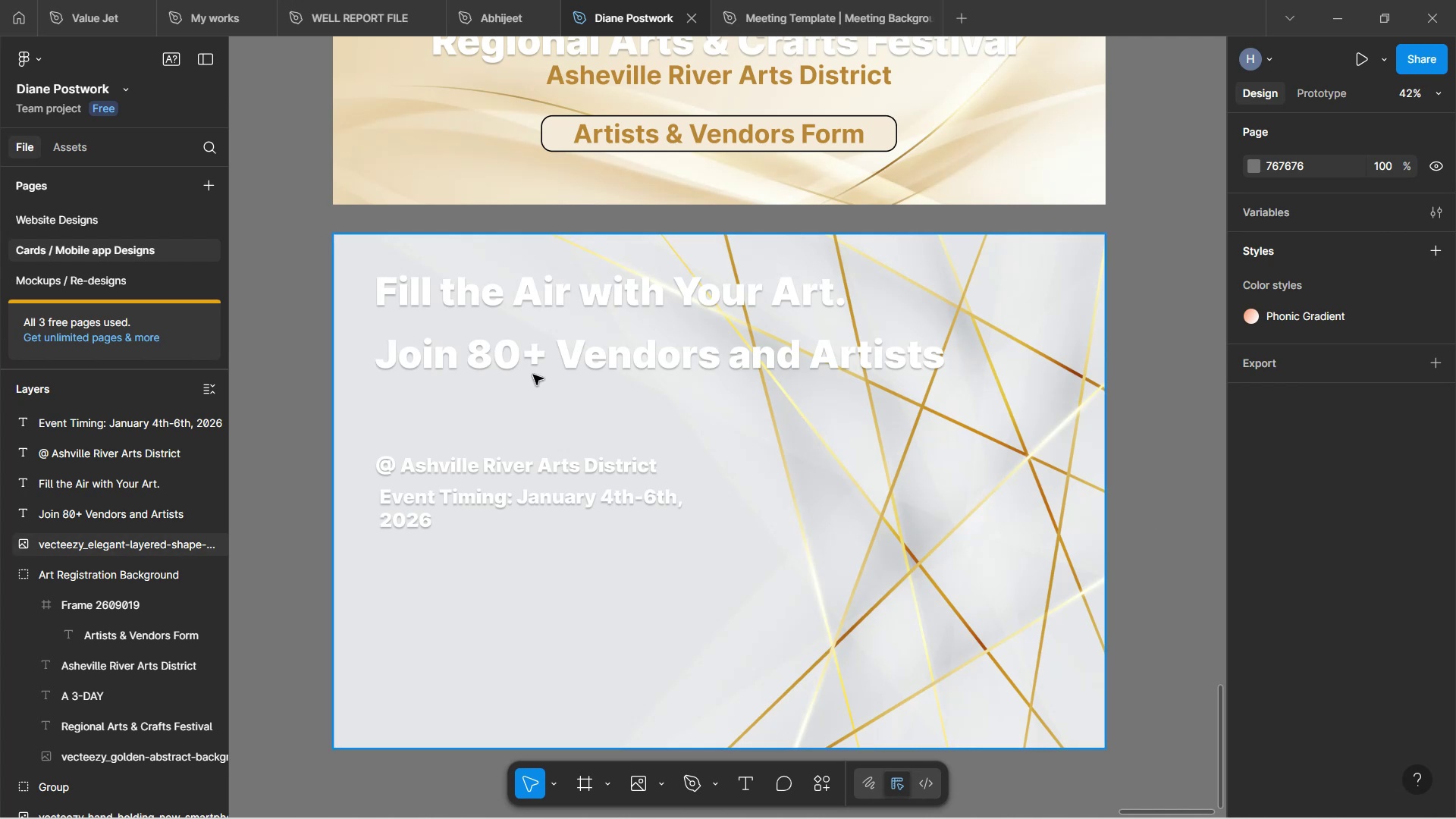 
left_click([613, 360])
 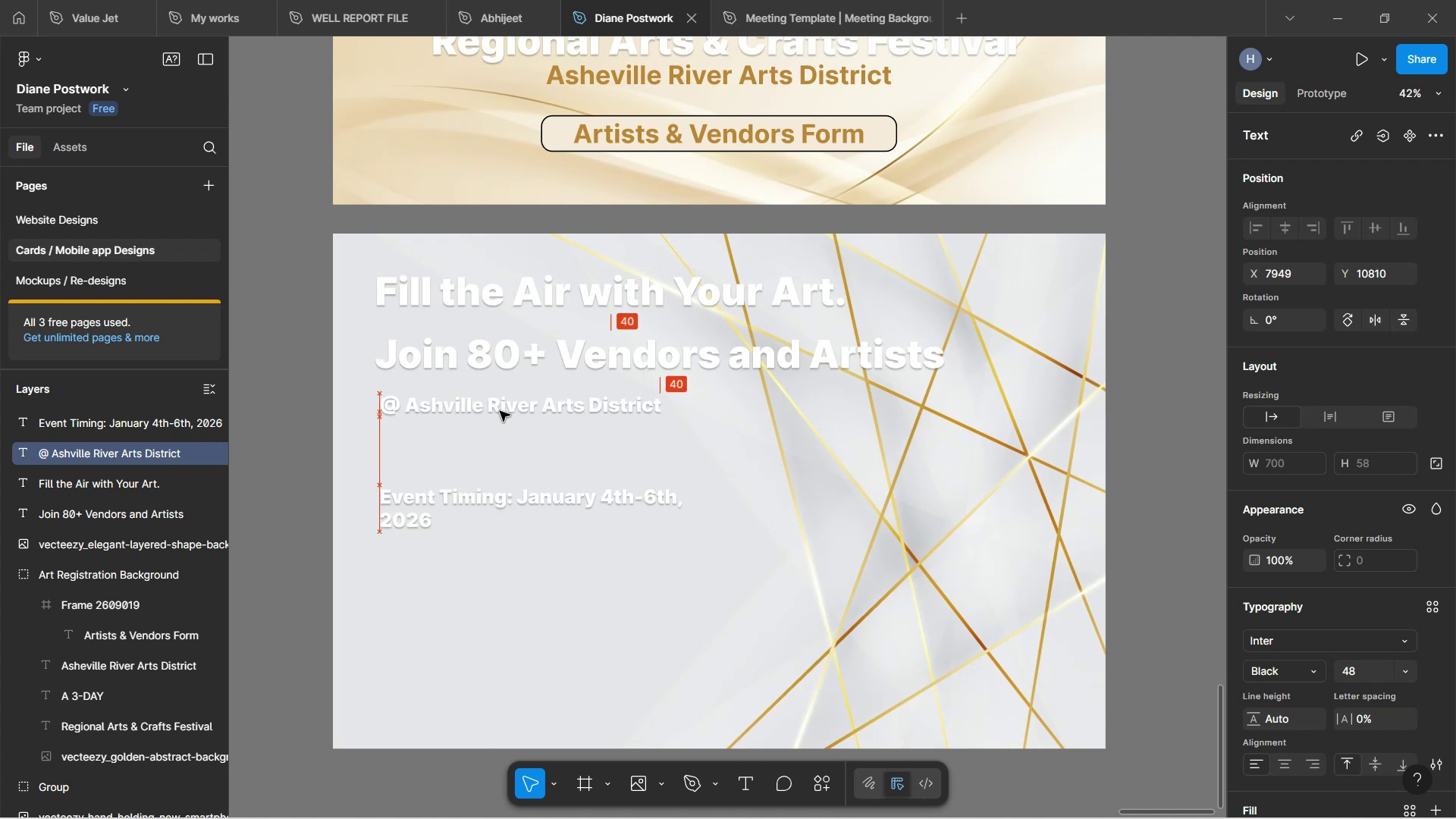 
wait(10.76)
 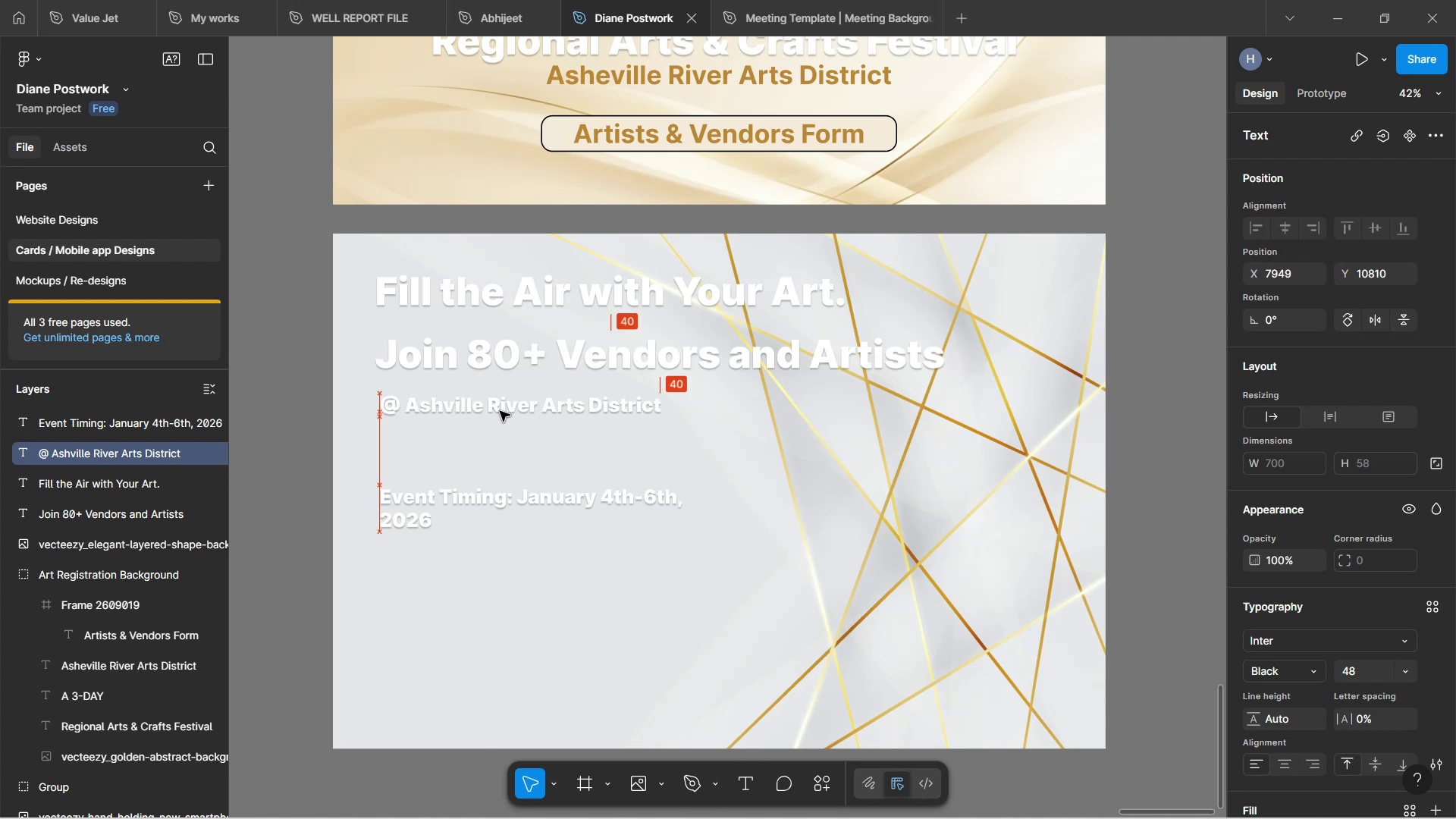 
double_click([402, 410])
 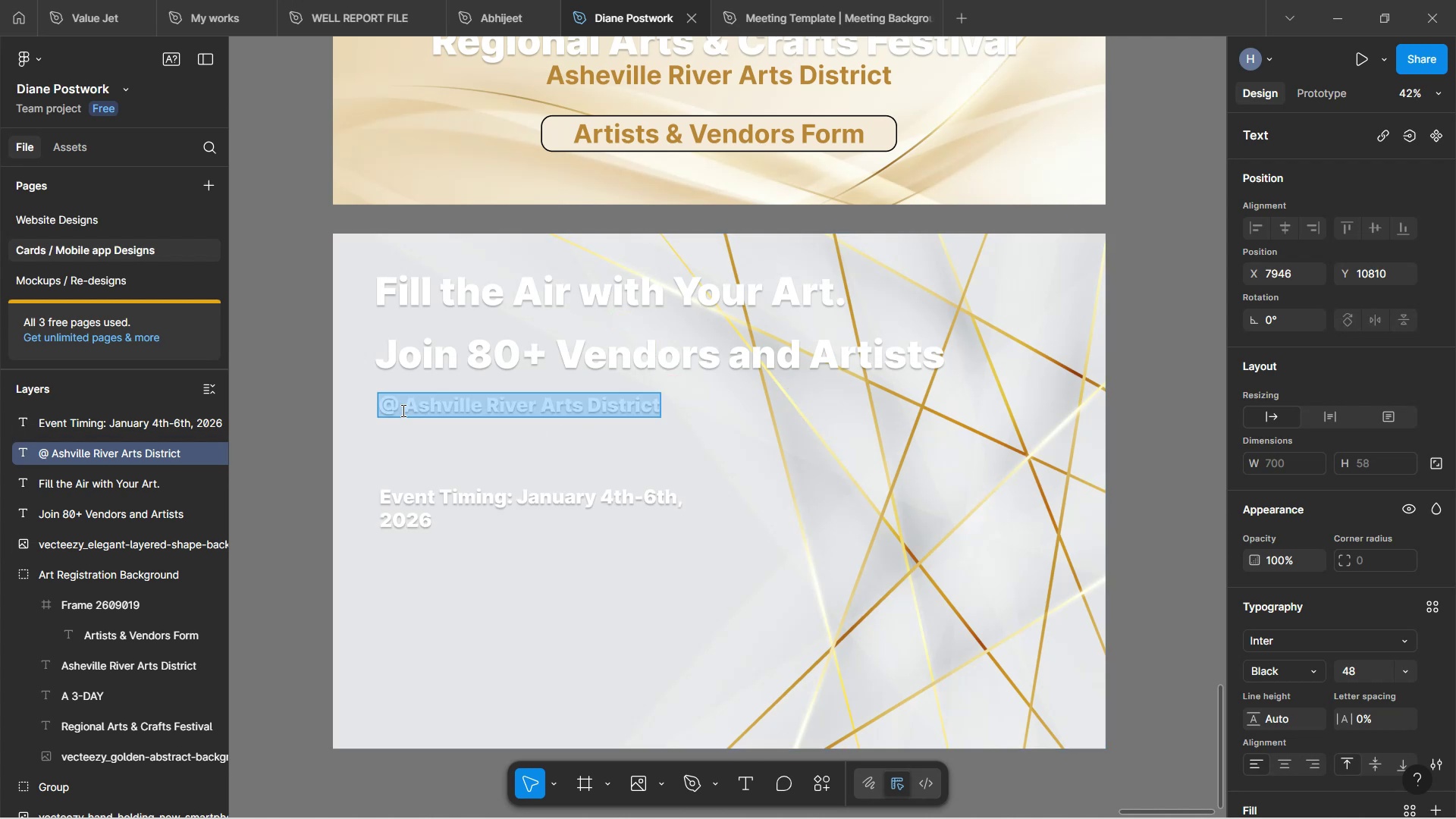 
left_click([402, 410])
 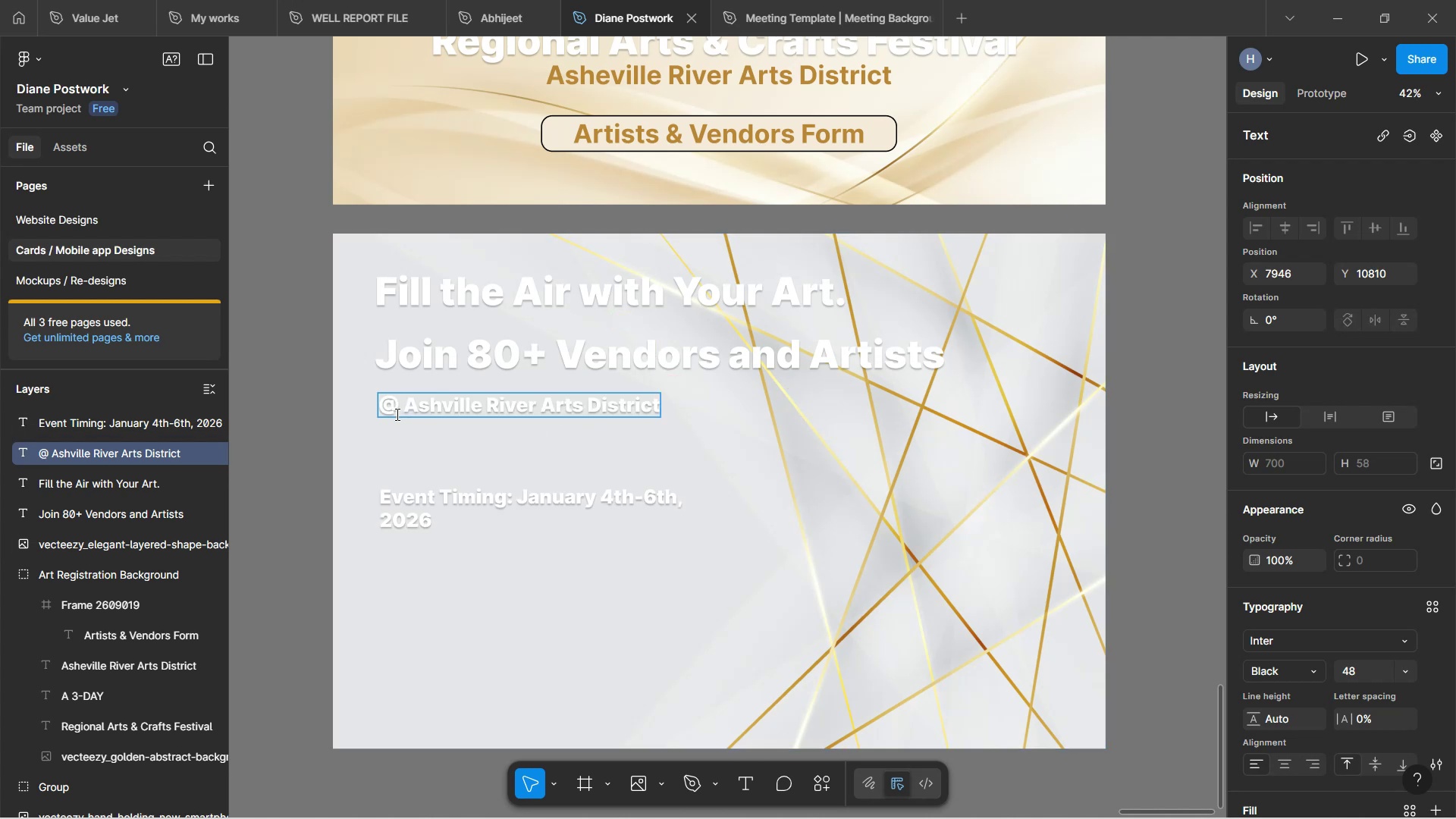 
key(Backspace)
key(Backspace)
type(A t)
key(Backspace)
key(Backspace)
type(t the 20-2)
key(Backspace)
key(Backspace)
type(25 )
 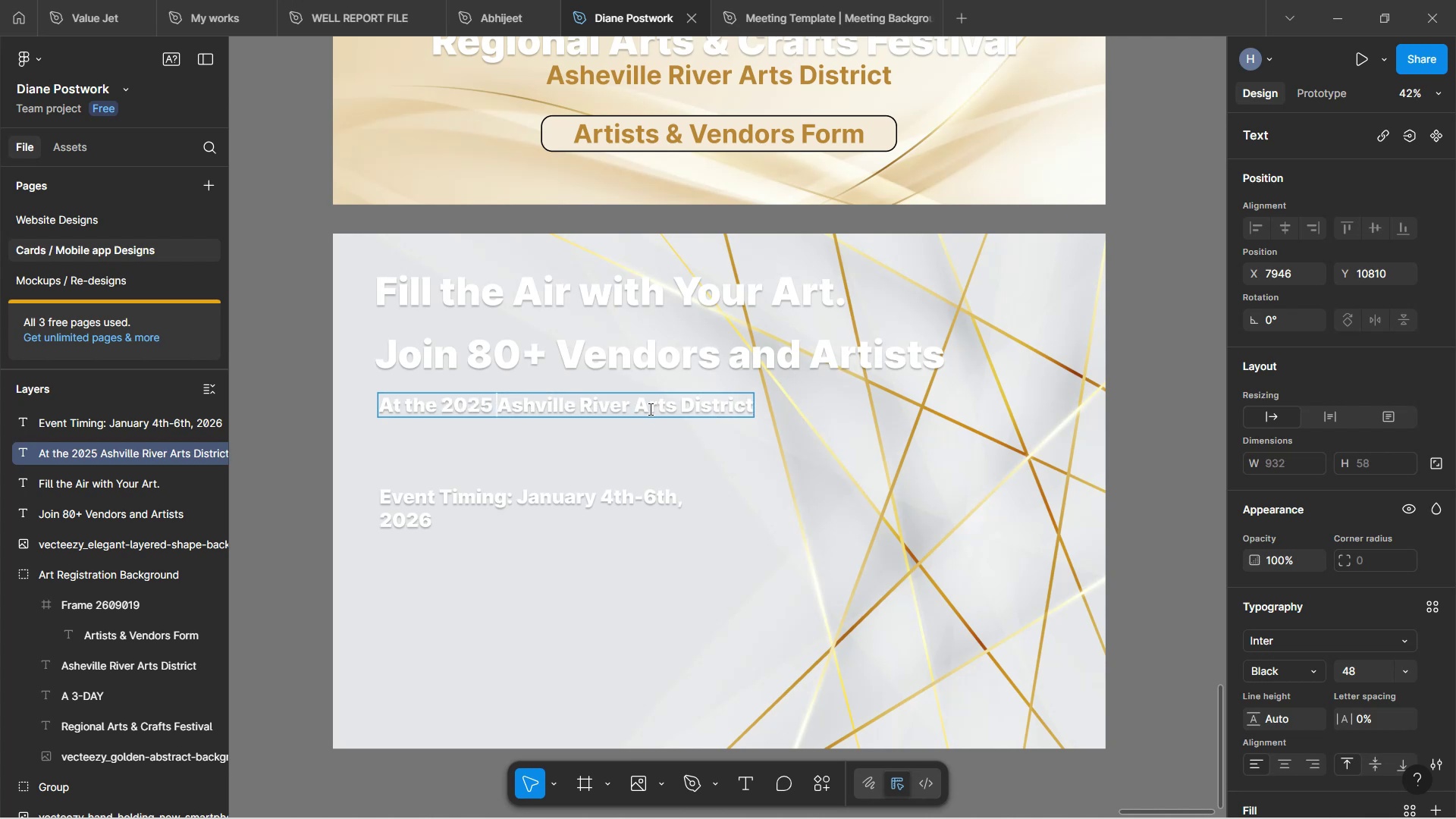 
left_click([730, 395])
 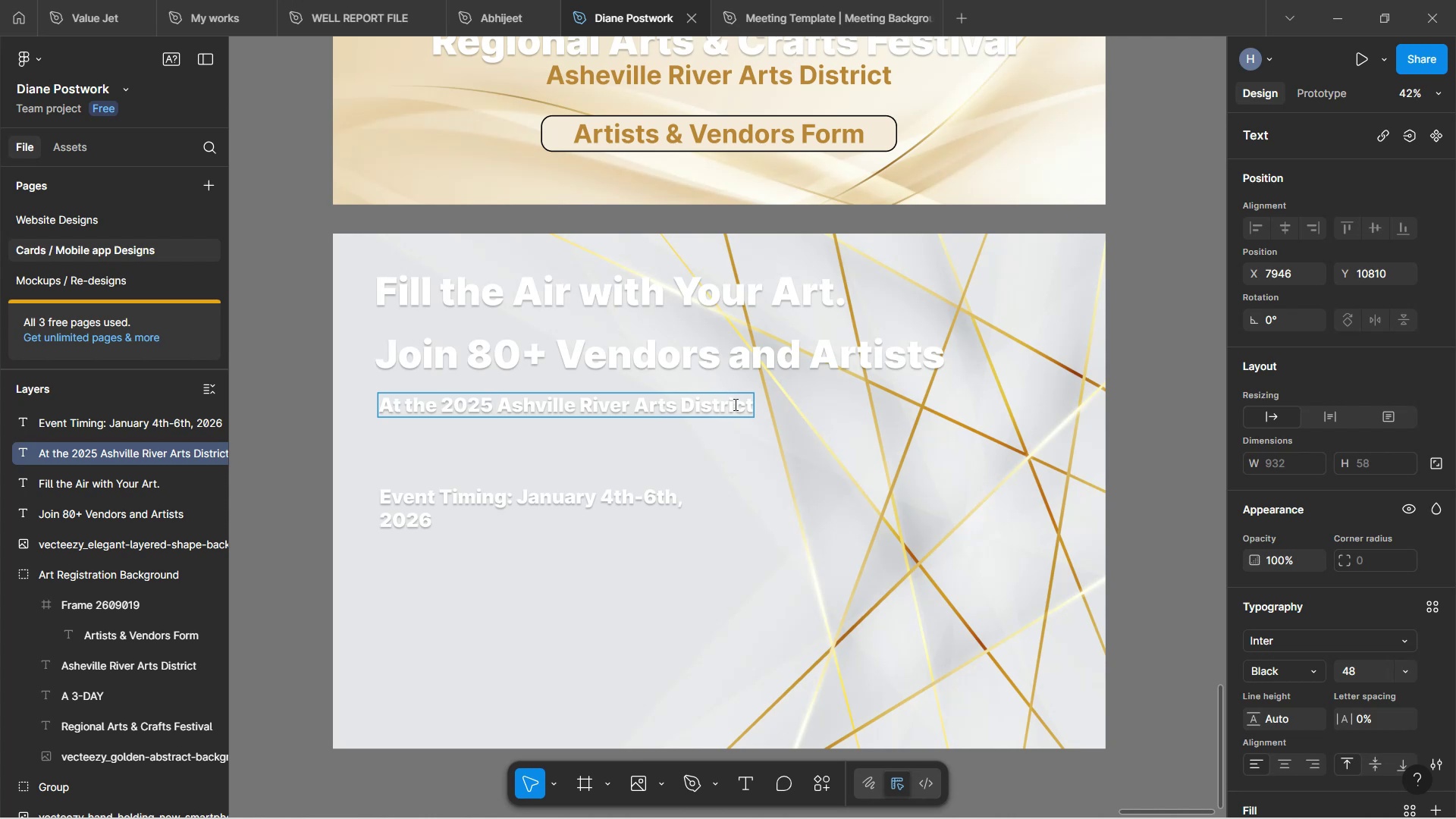 
key(ArrowRight)
 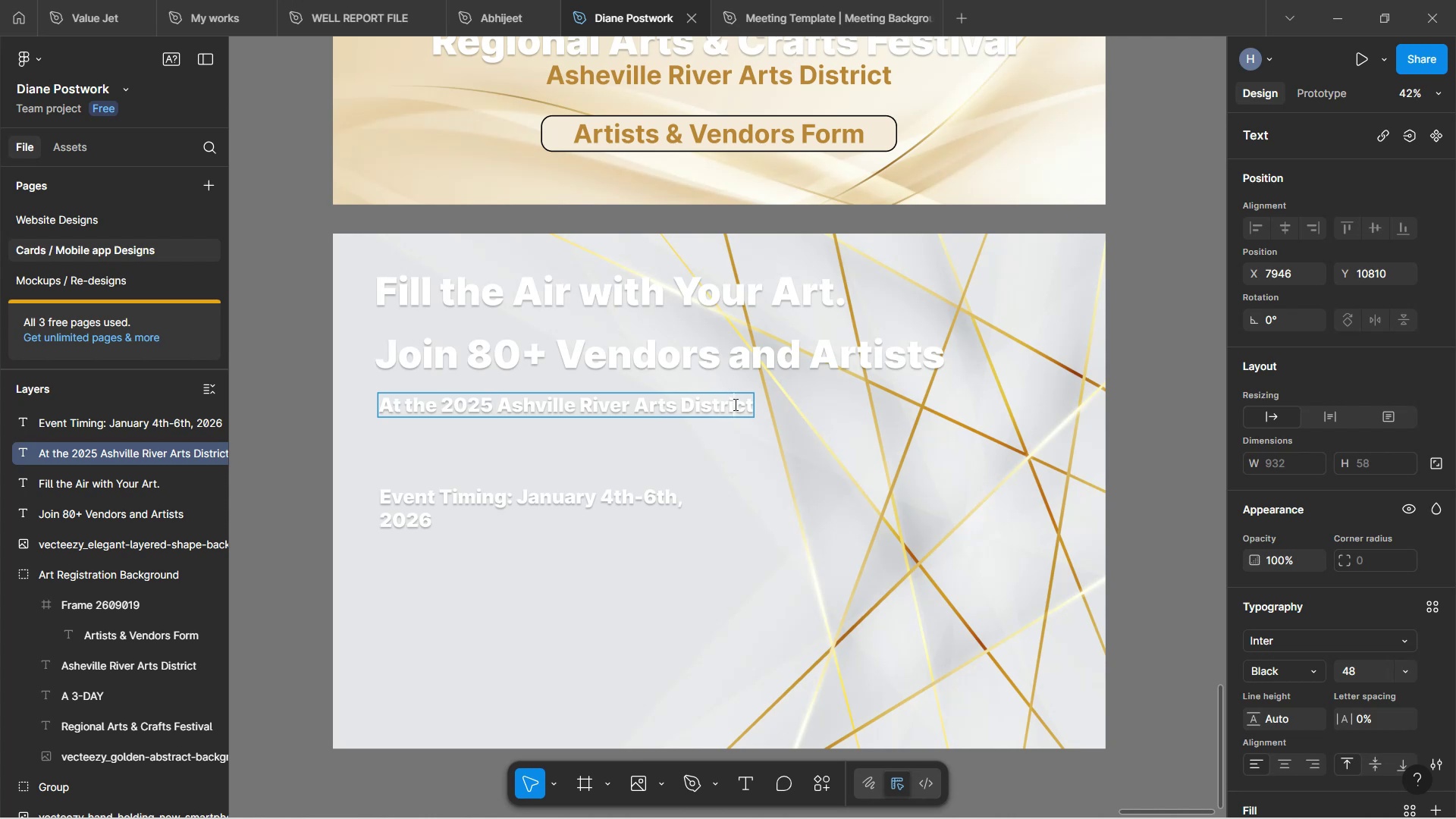 
key(ArrowRight)
 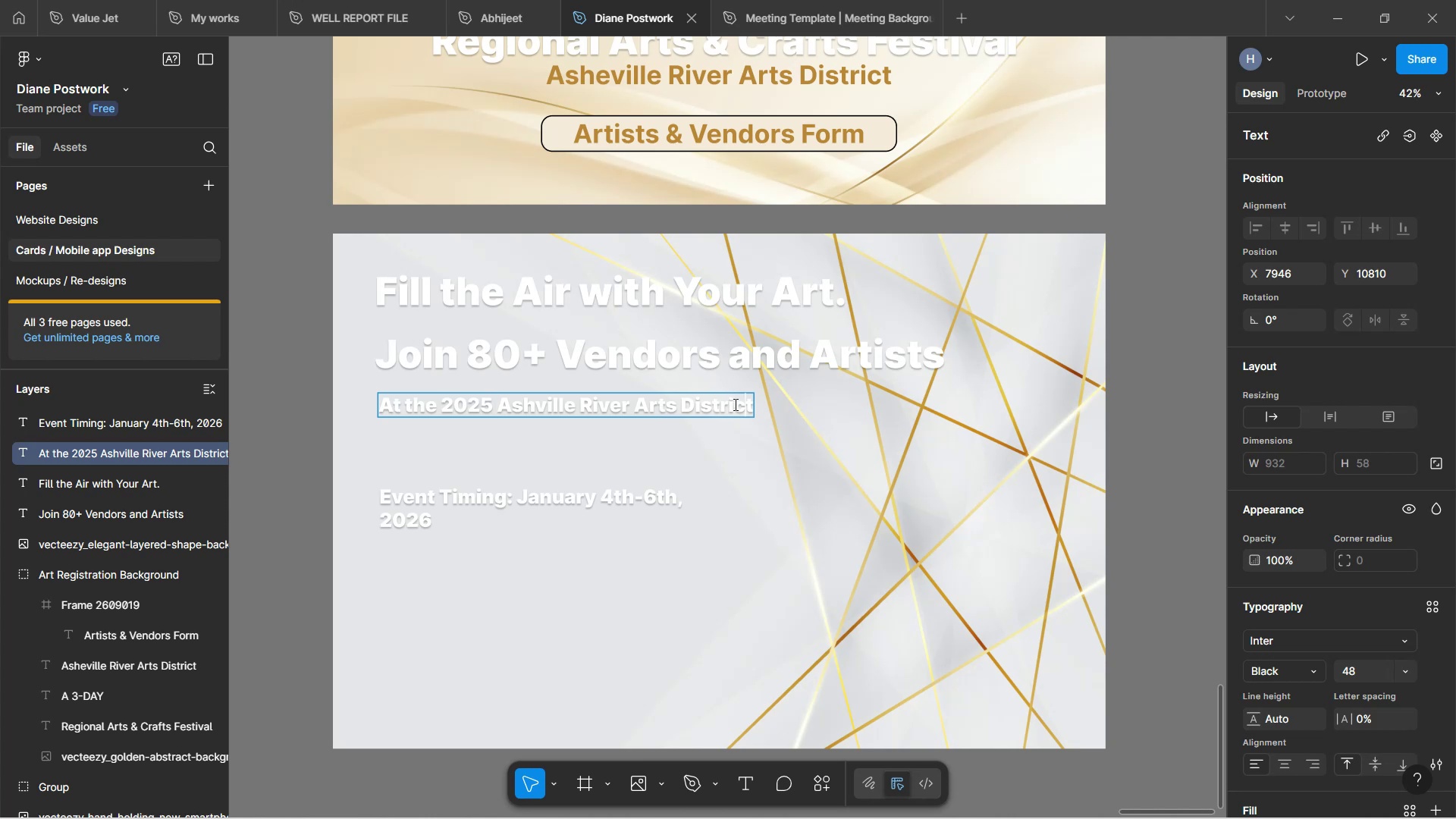 
key(ArrowRight)
 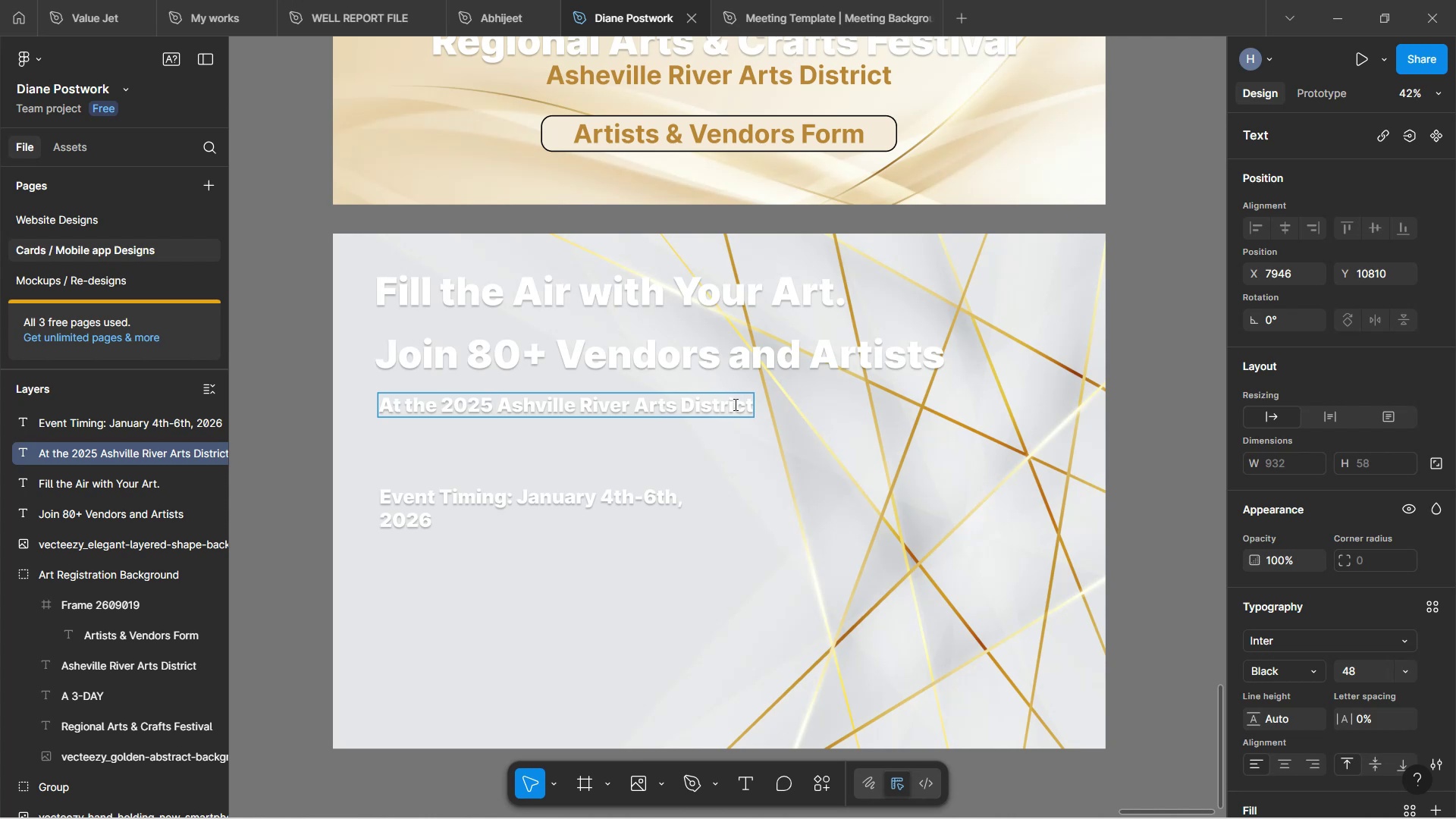 
type( Festival)
 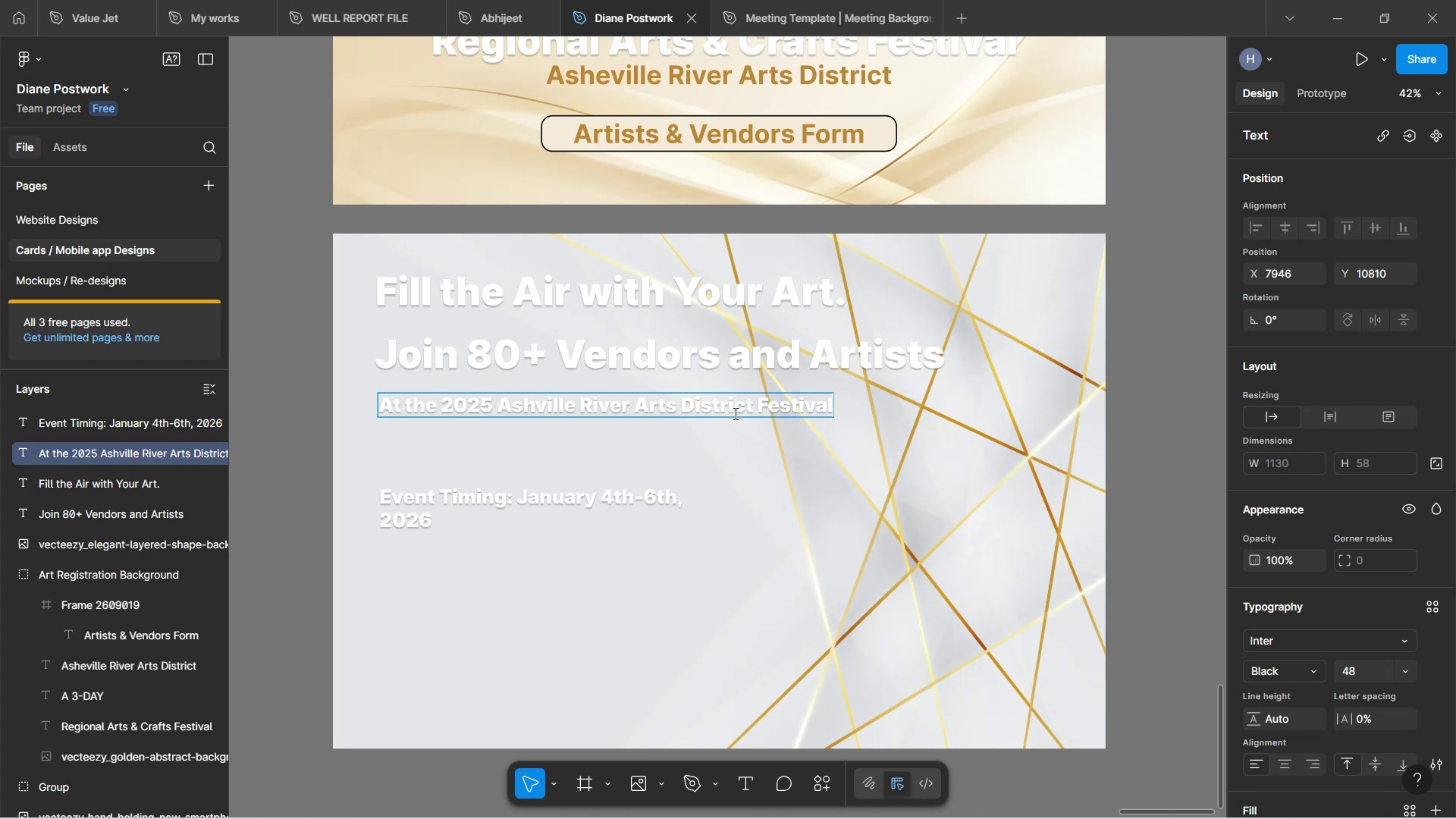 
left_click([755, 485])
 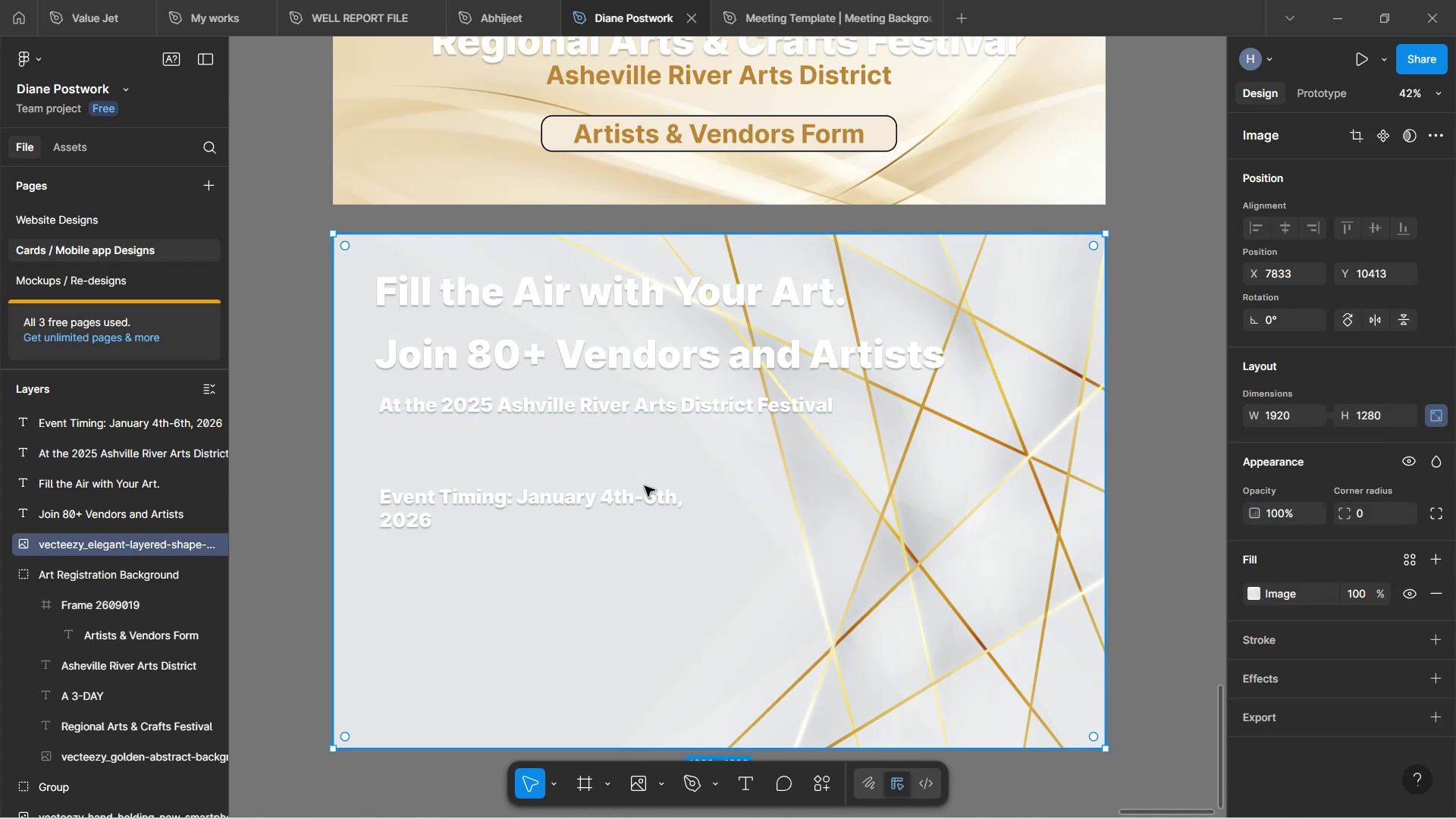 
left_click([639, 501])
 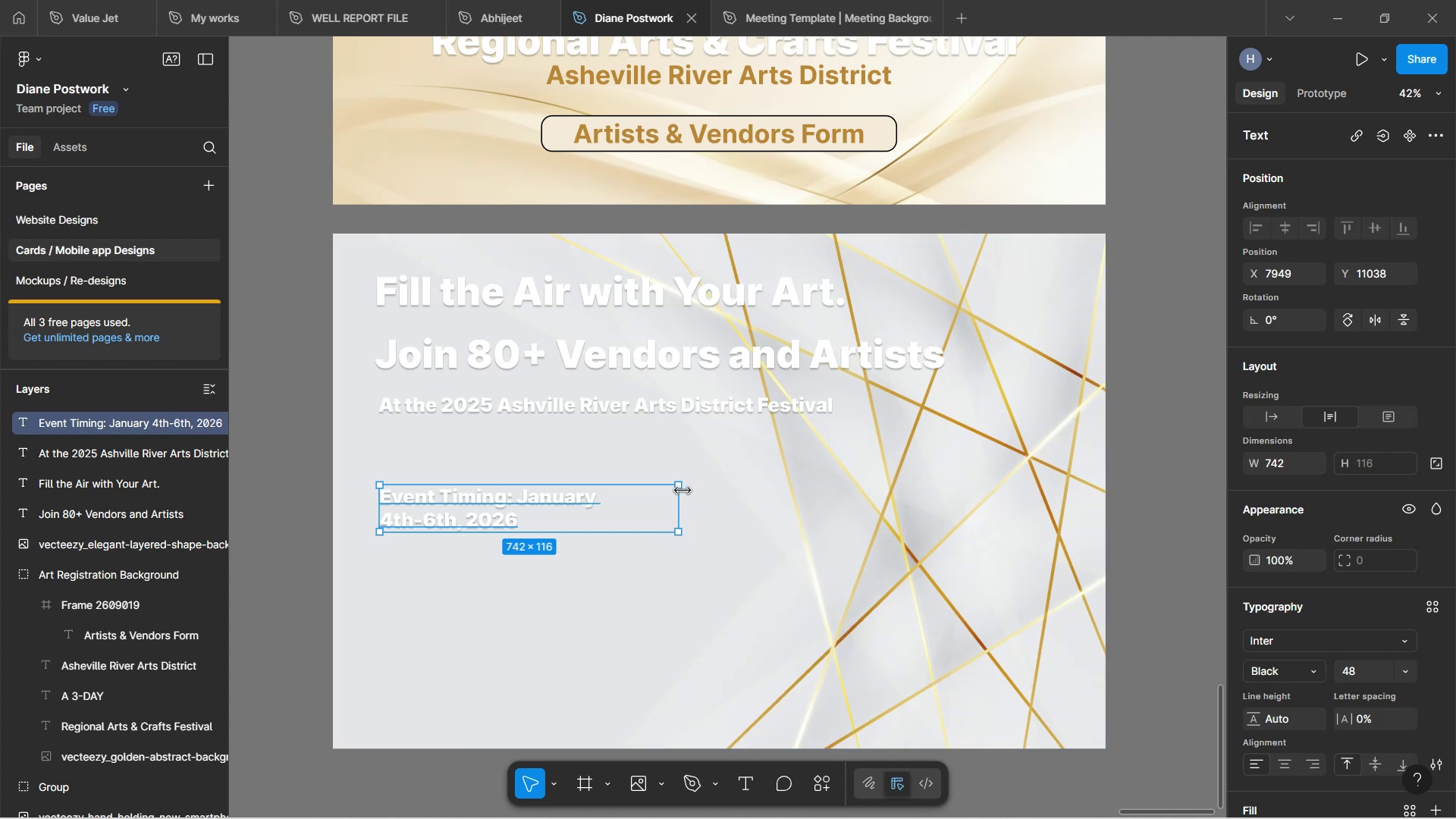 
wait(8.33)
 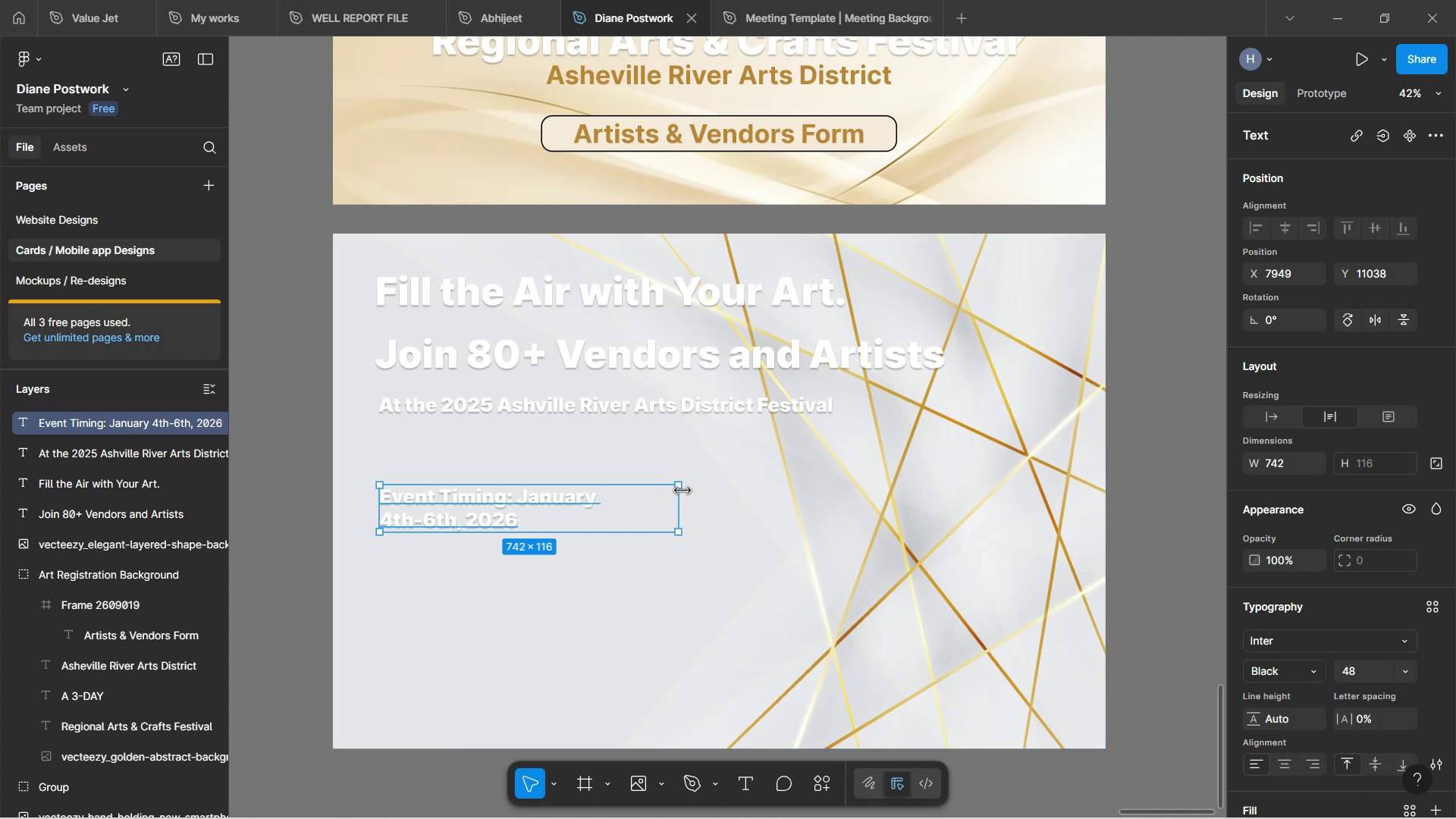 
double_click([555, 441])
 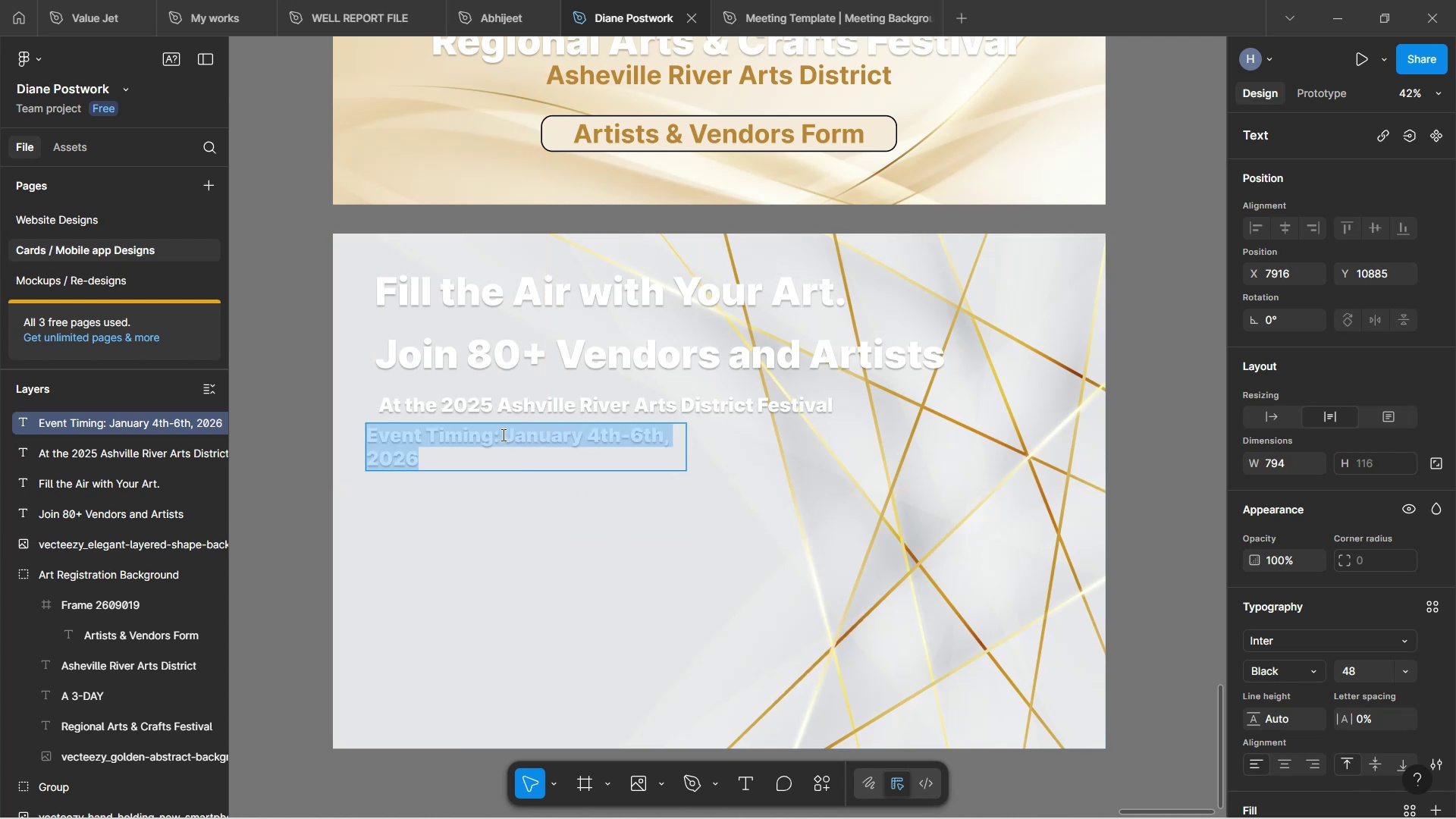 
left_click([502, 435])
 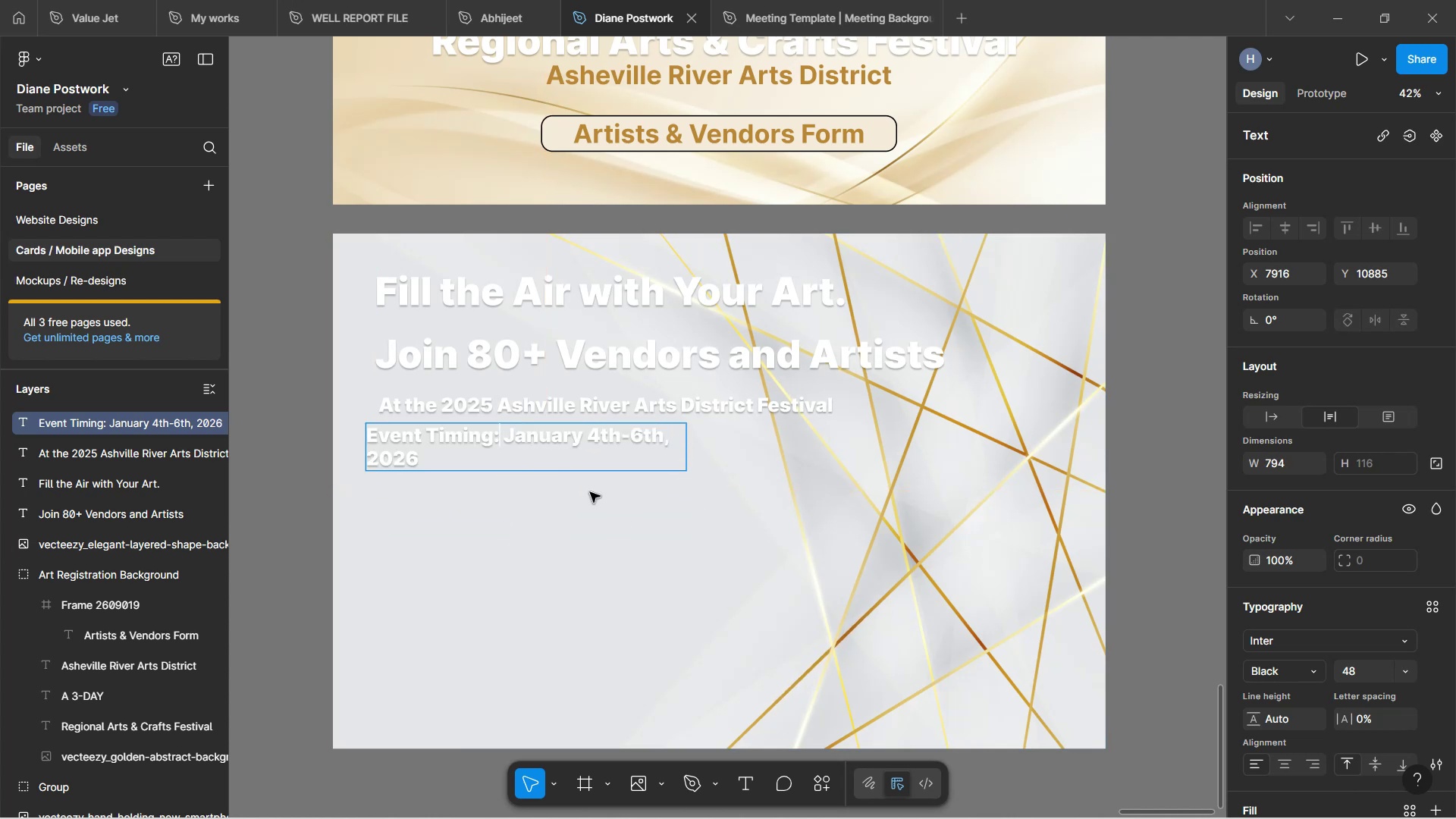 
key(ArrowRight)
 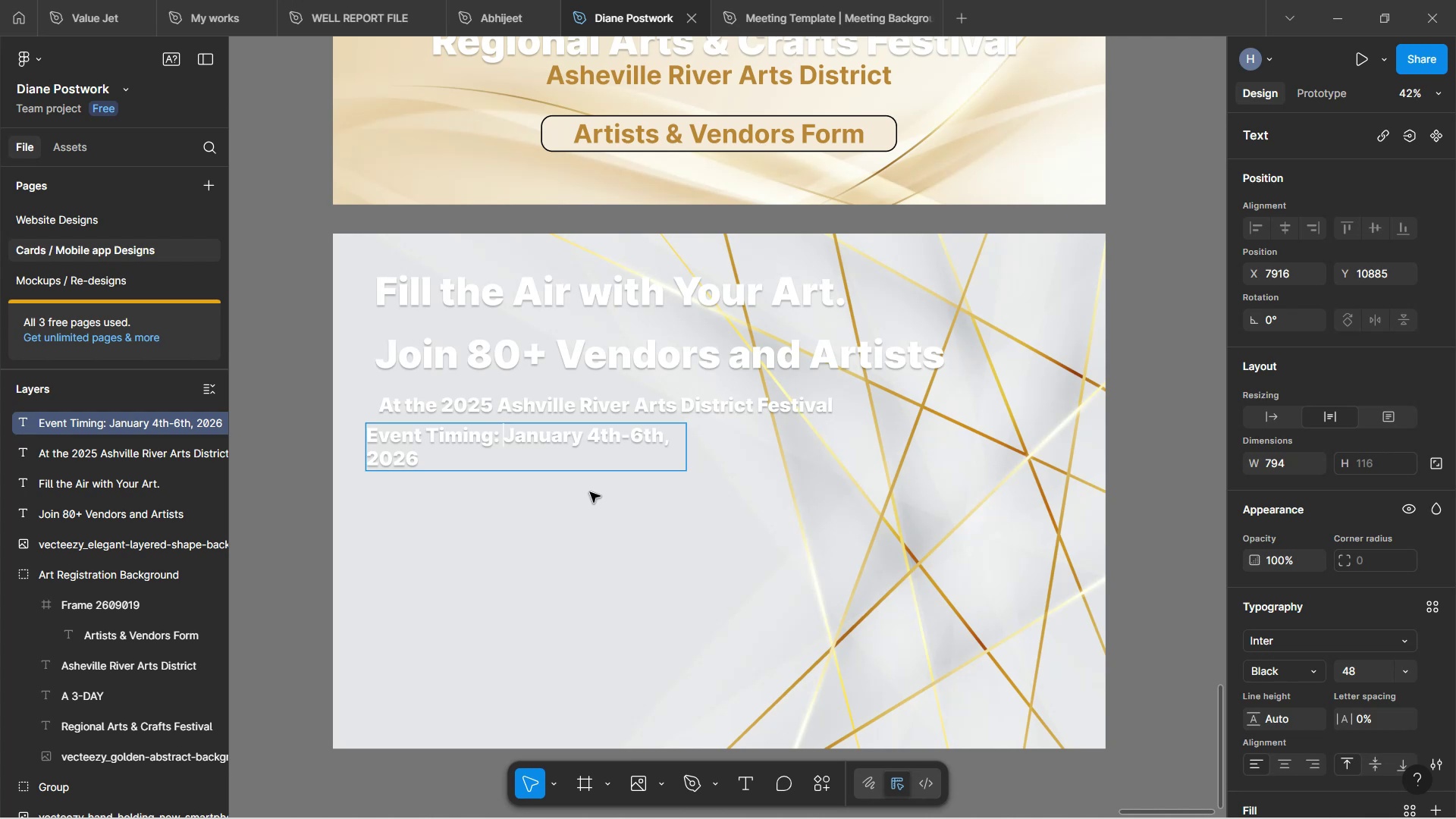 
hold_key(key=Backspace, duration=0.86)
 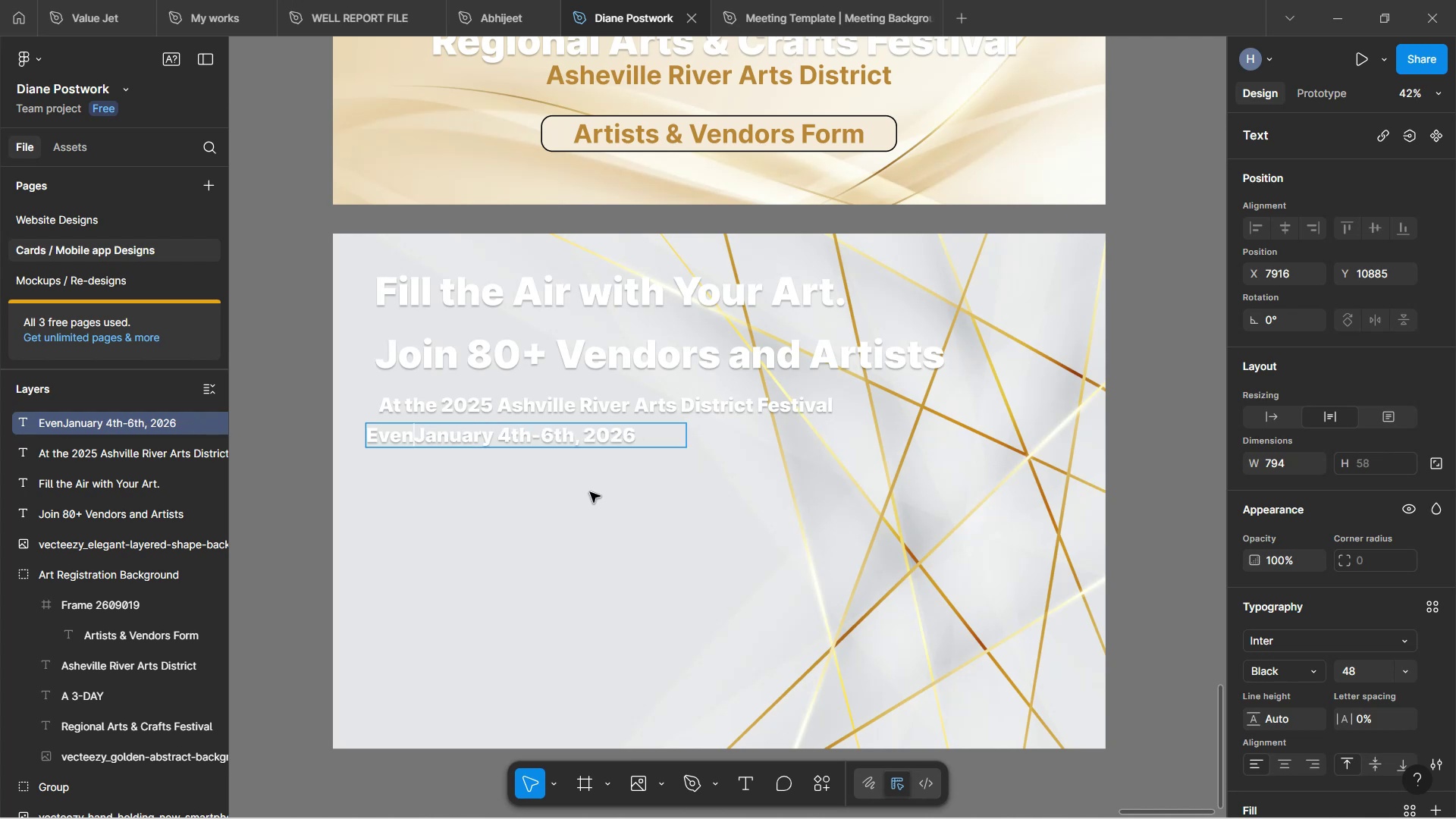 
key(Backspace)
 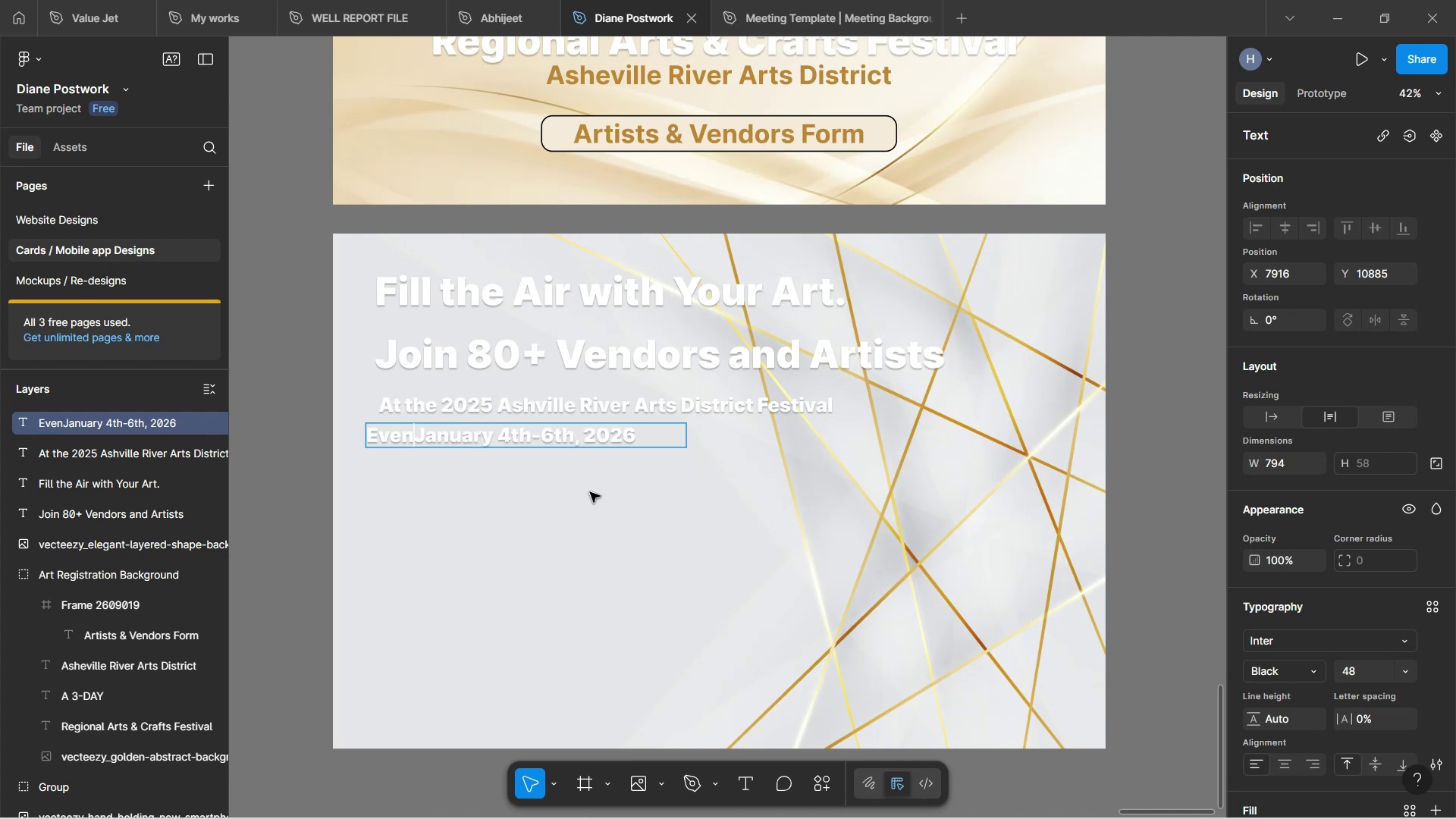 
key(Backspace)
 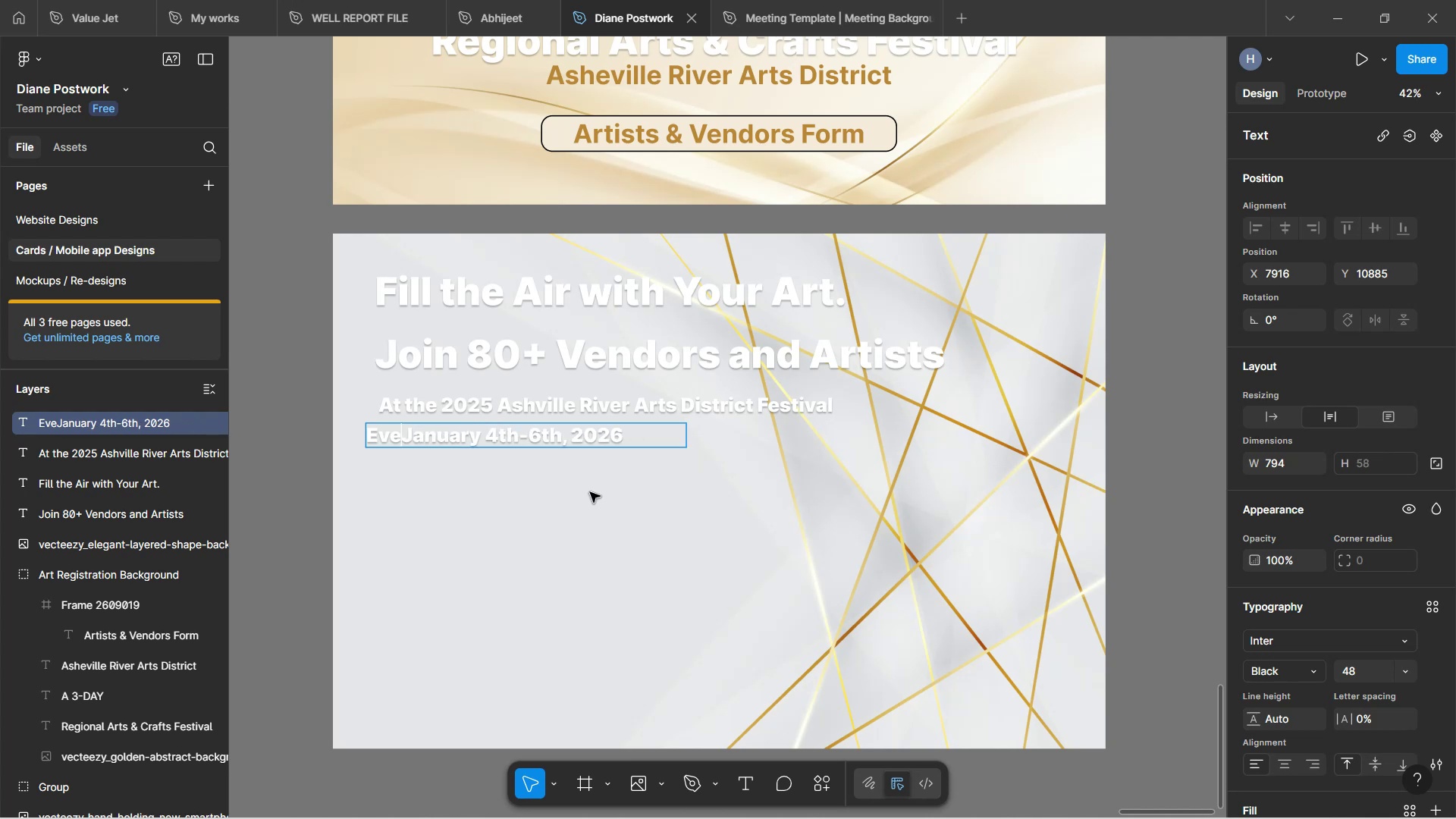 
key(Backspace)
 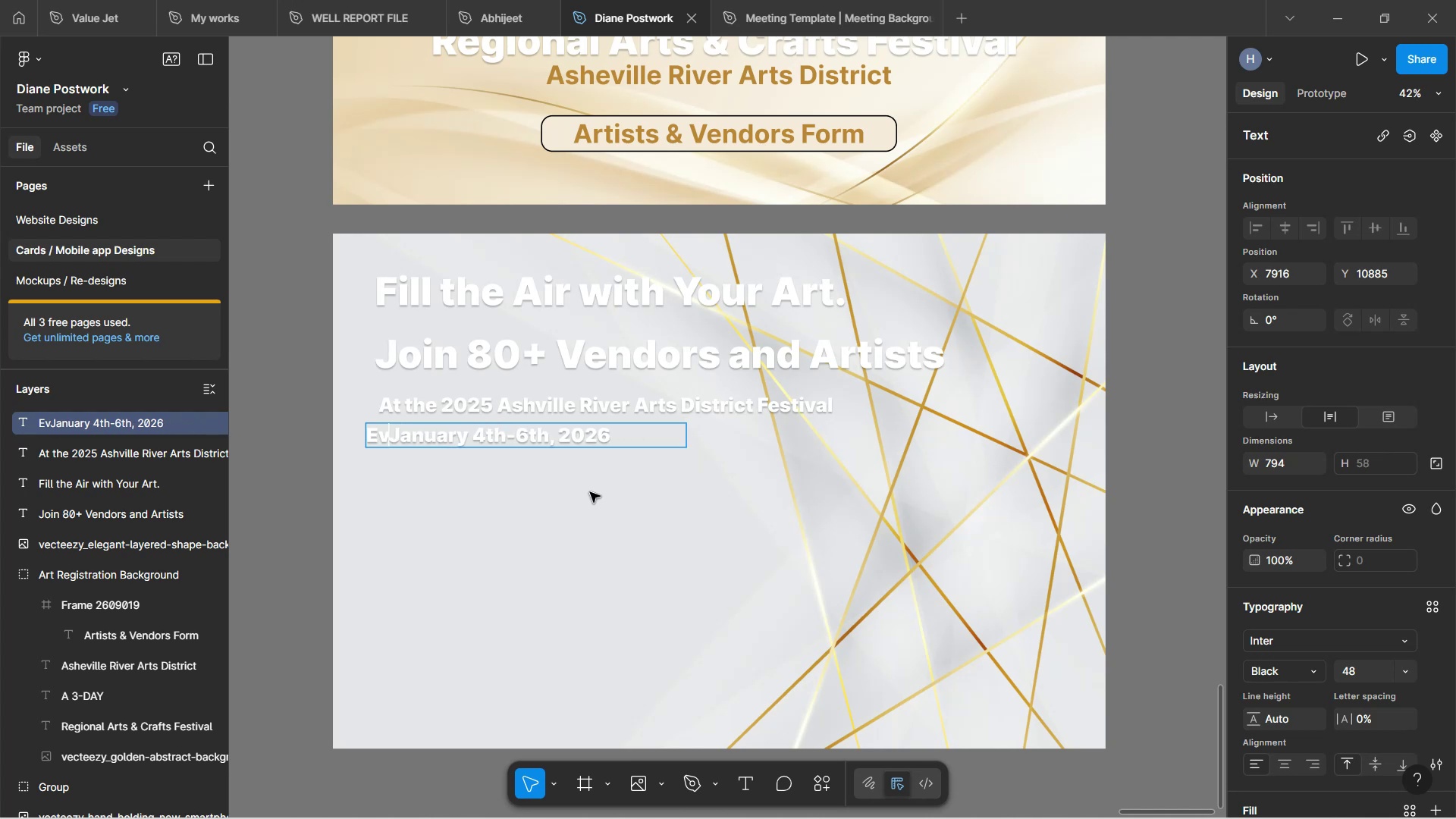 
key(Backspace)
 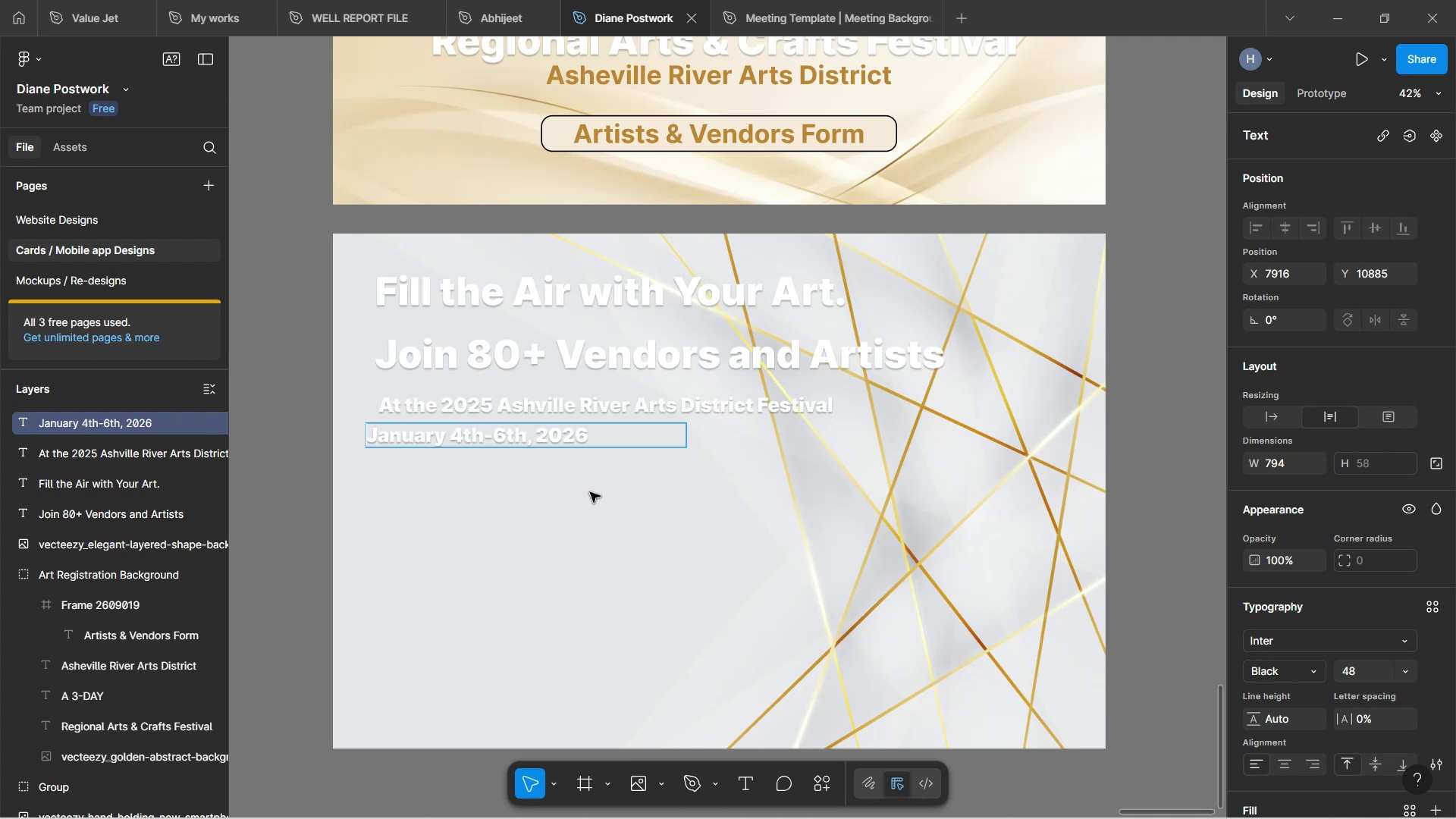 
left_click([590, 492])
 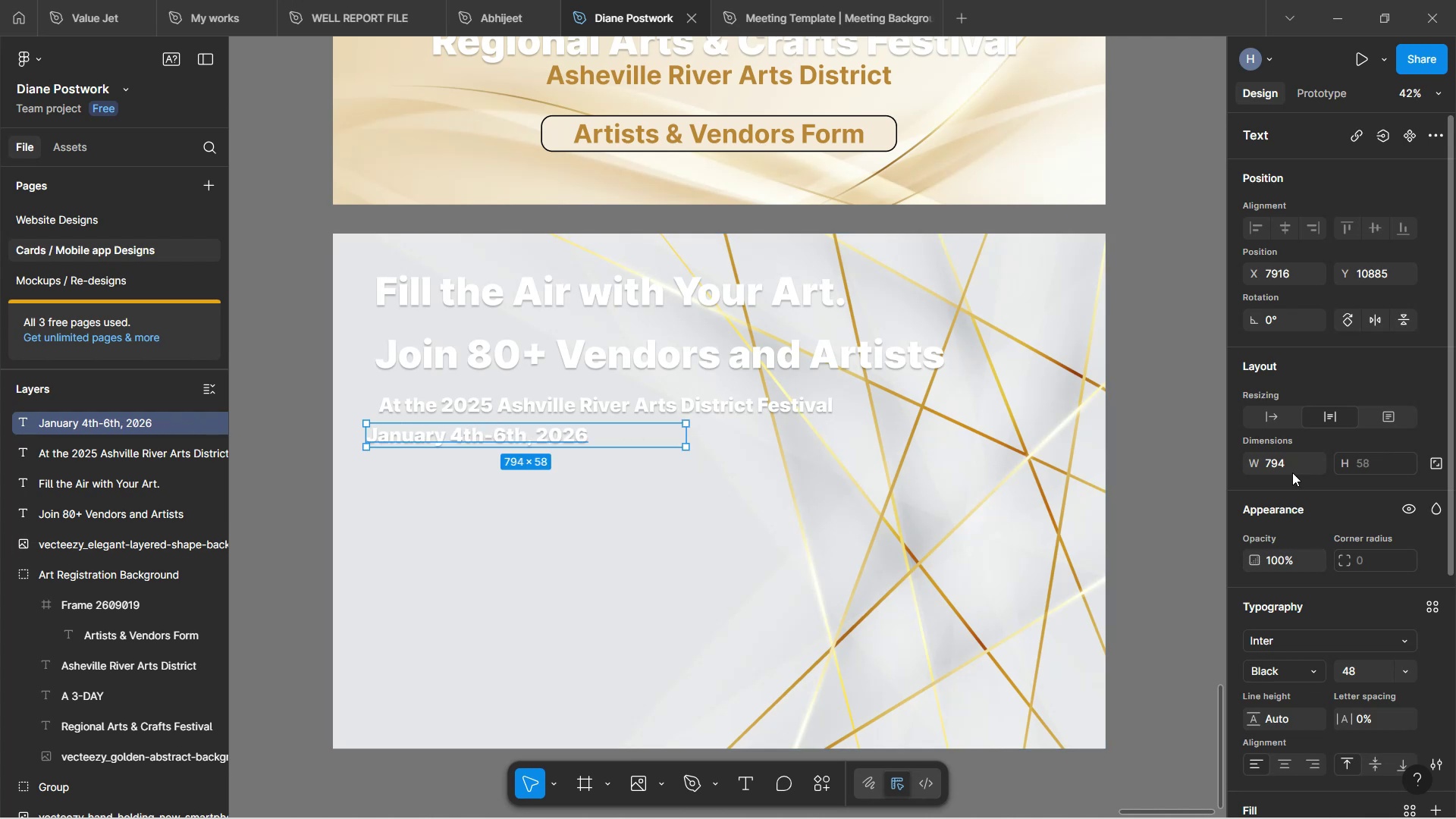 
scroll: coordinate [1287, 542], scroll_direction: down, amount: 3.0
 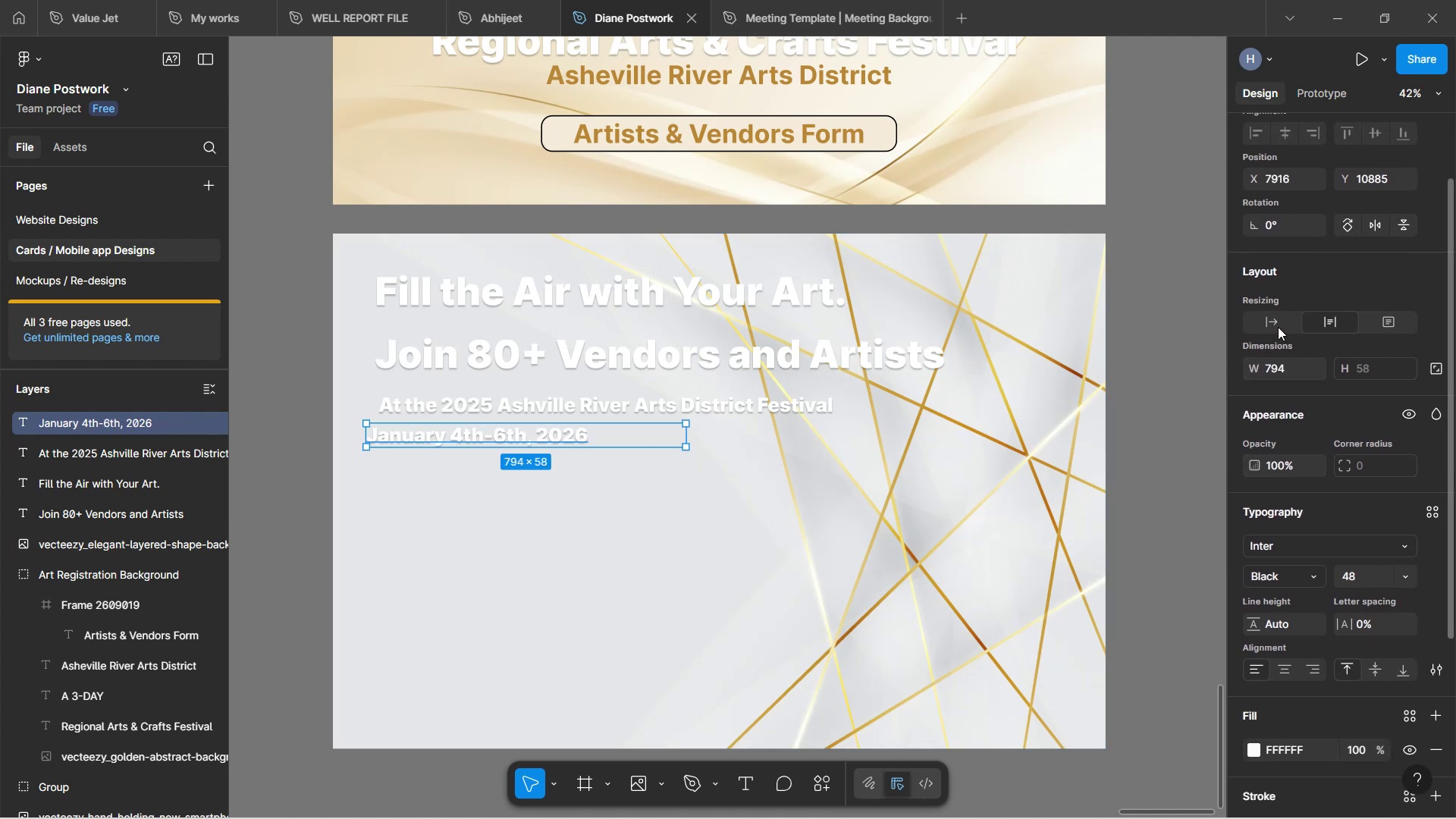 
left_click([1278, 324])
 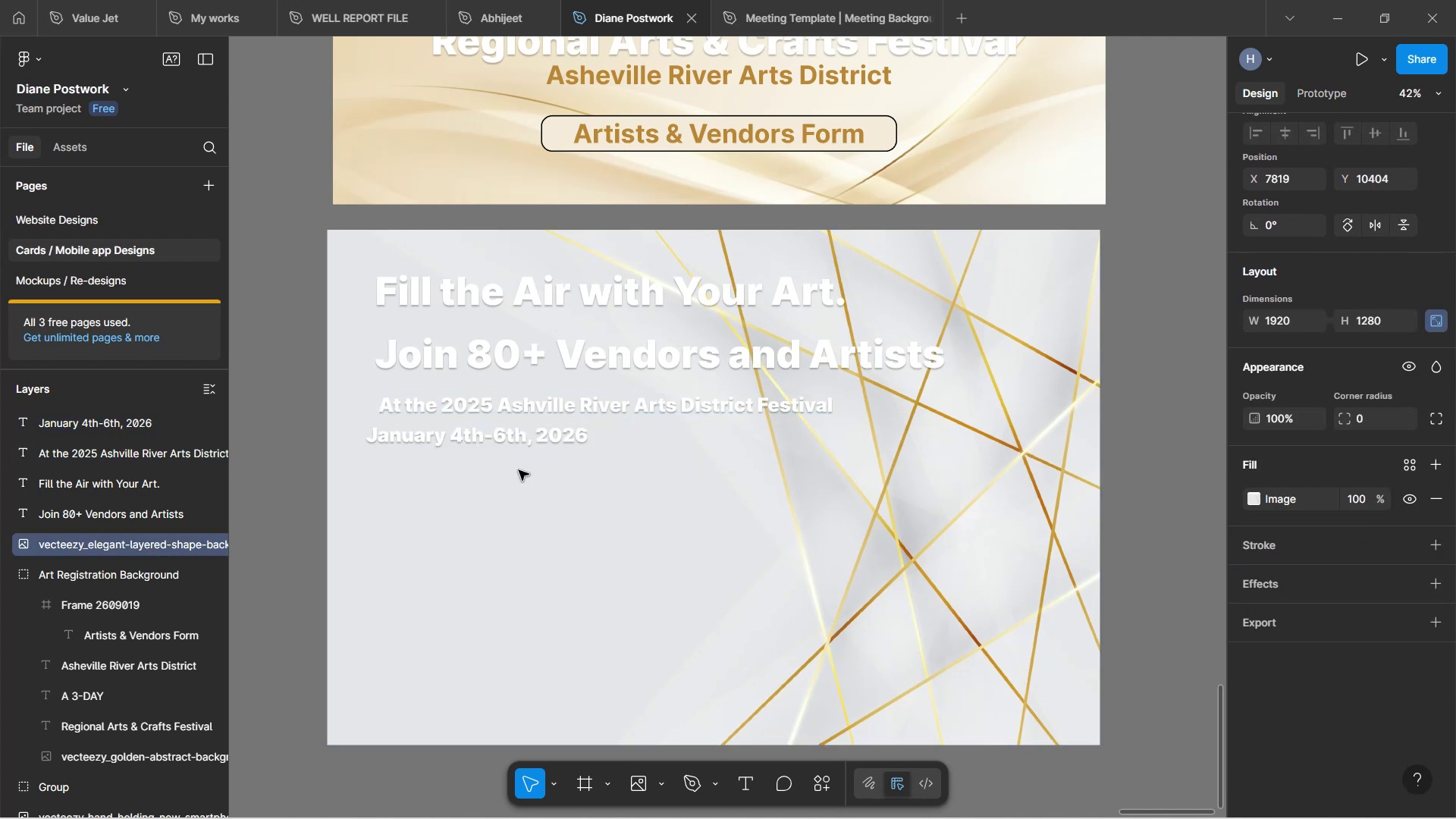 
key(Control+ControlLeft)
 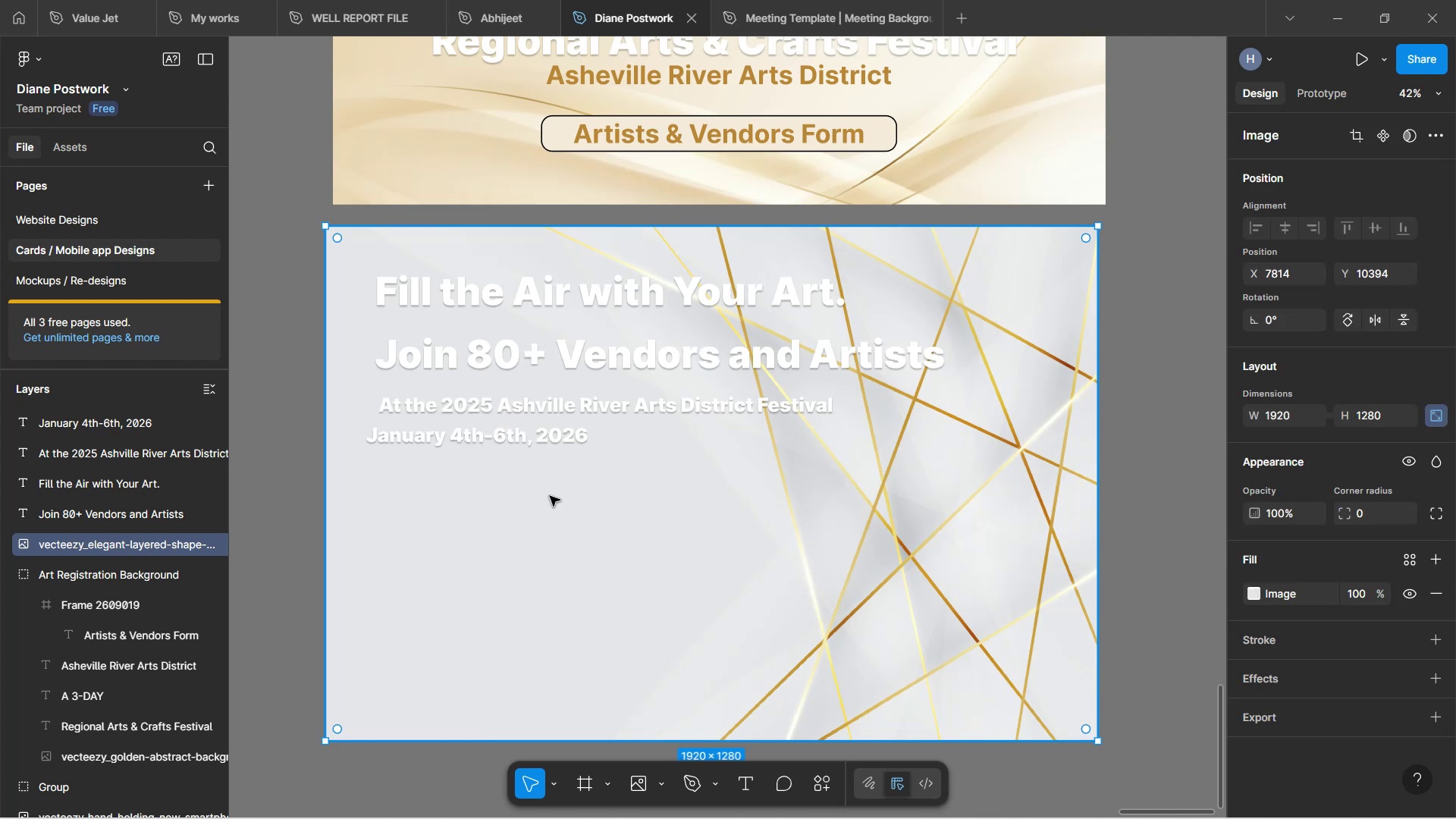 
key(Control+Z)
 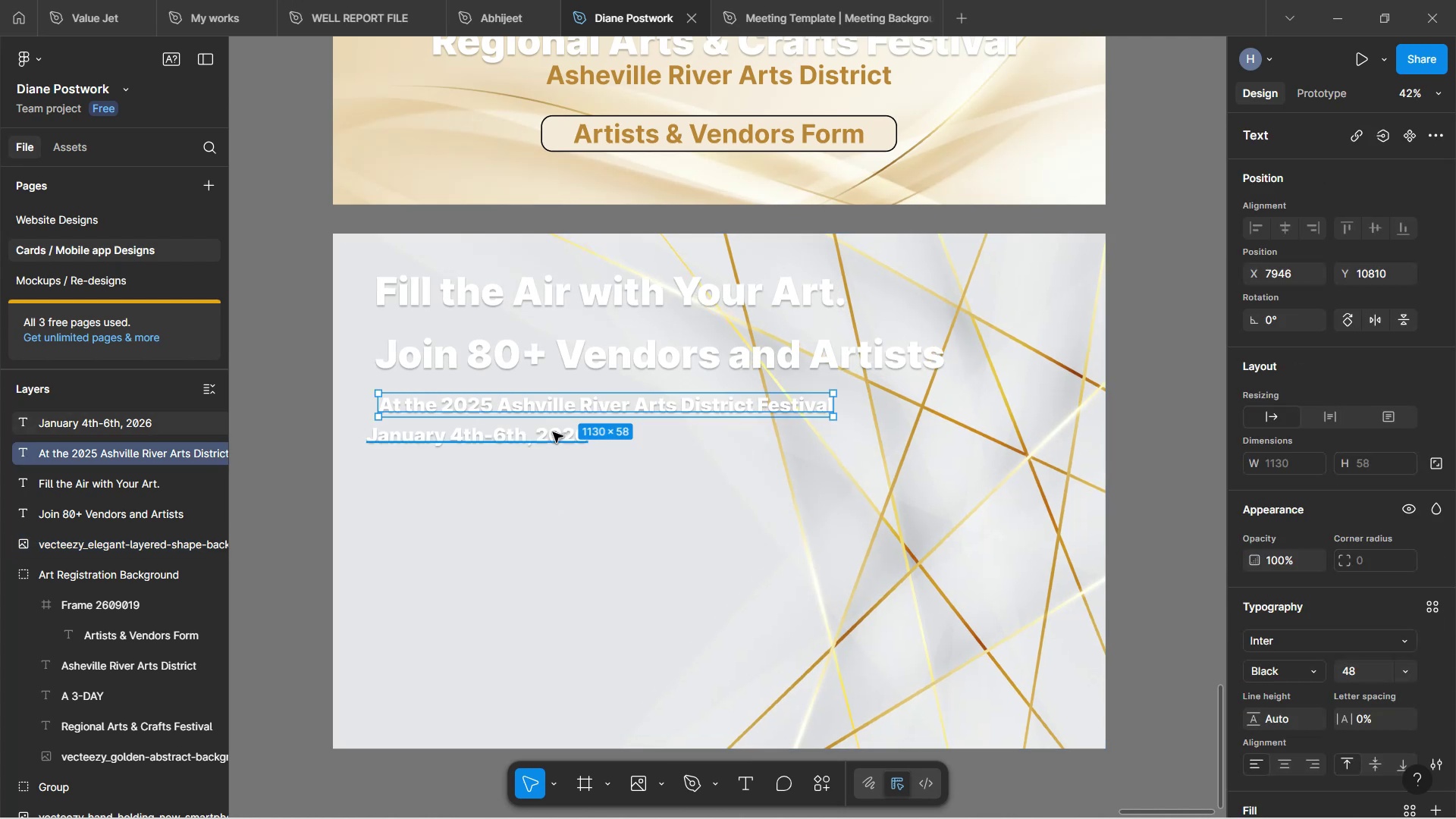 
left_click([549, 432])
 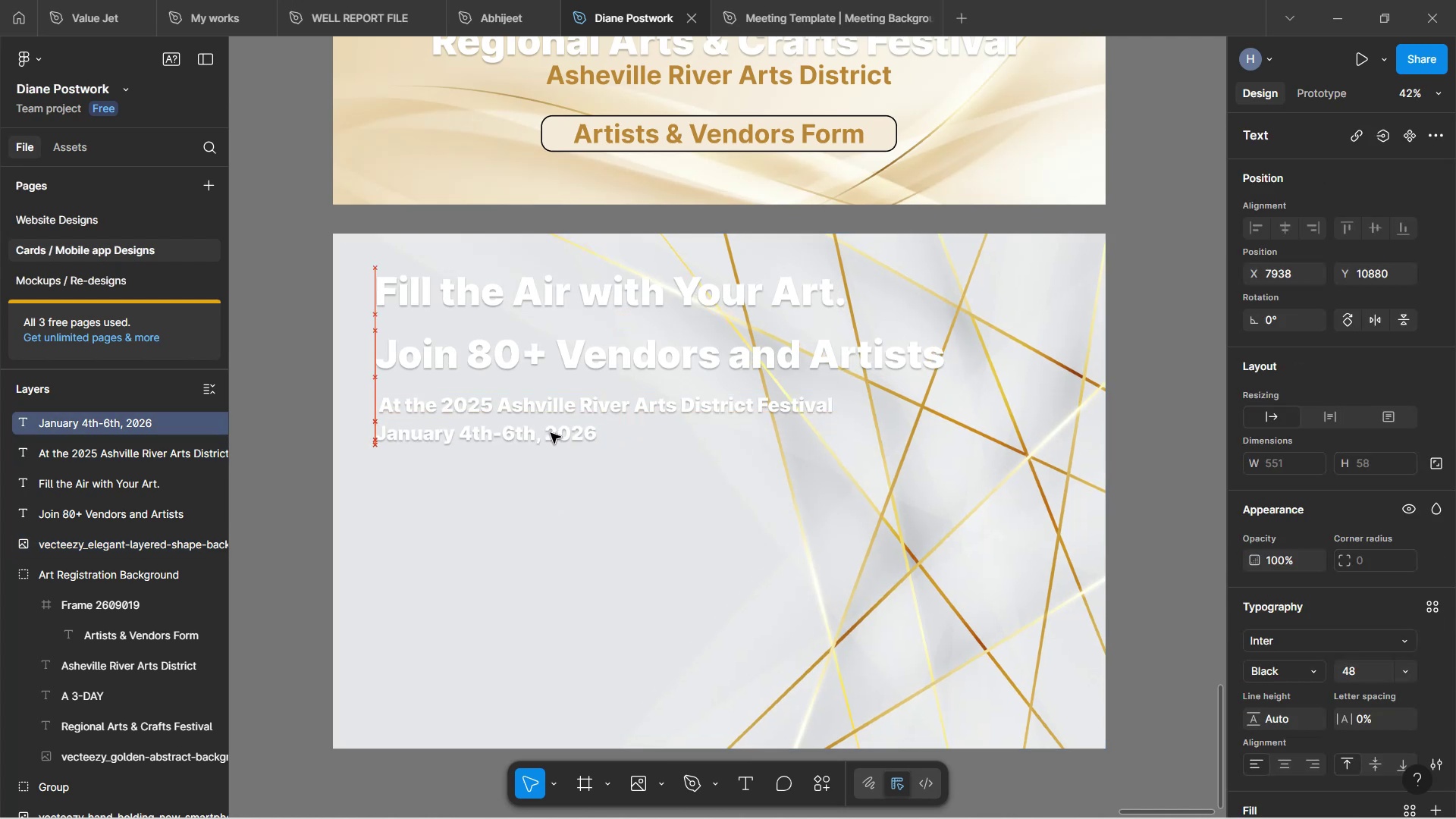 
left_click([710, 585])
 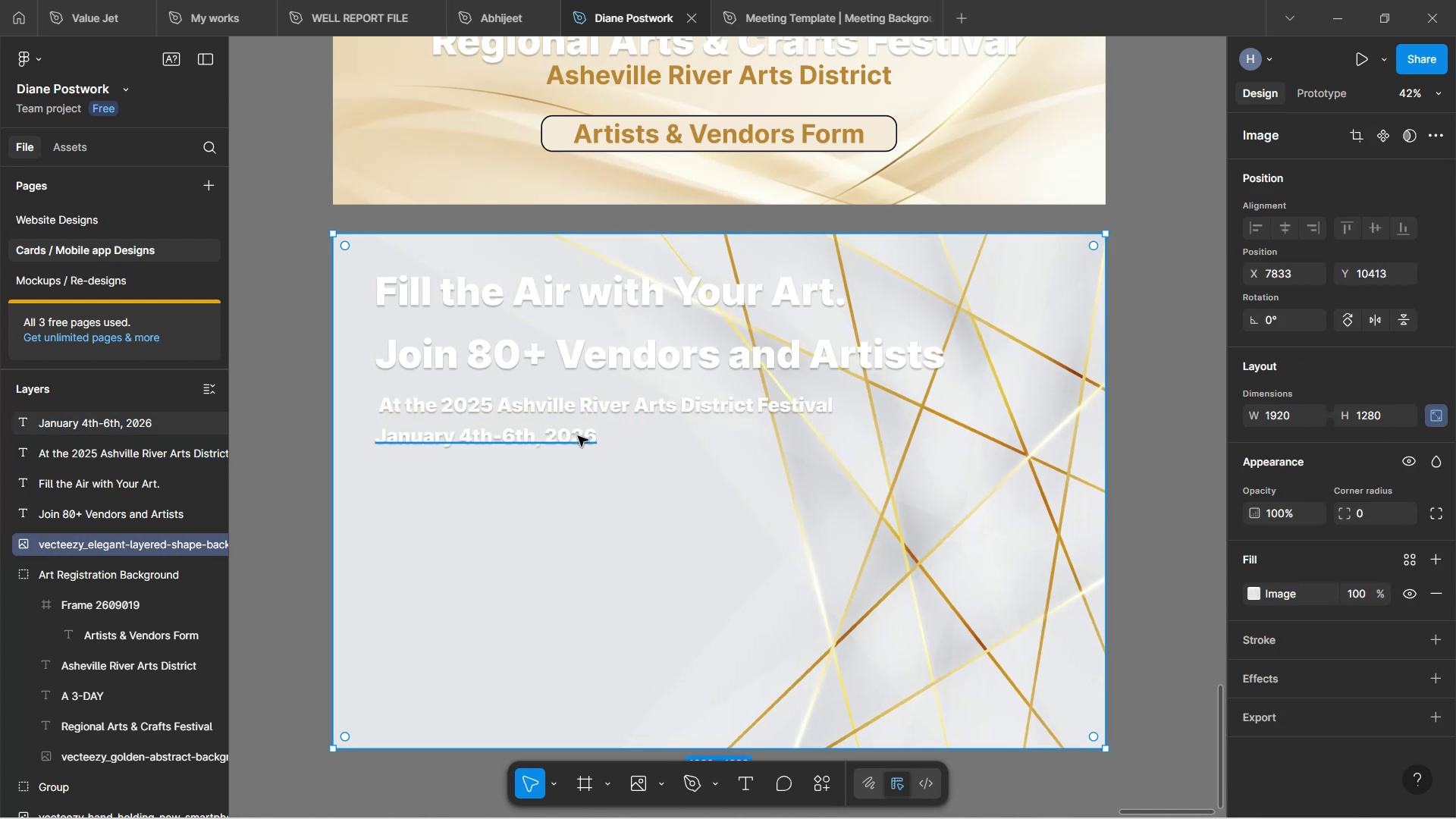 
left_click([578, 436])
 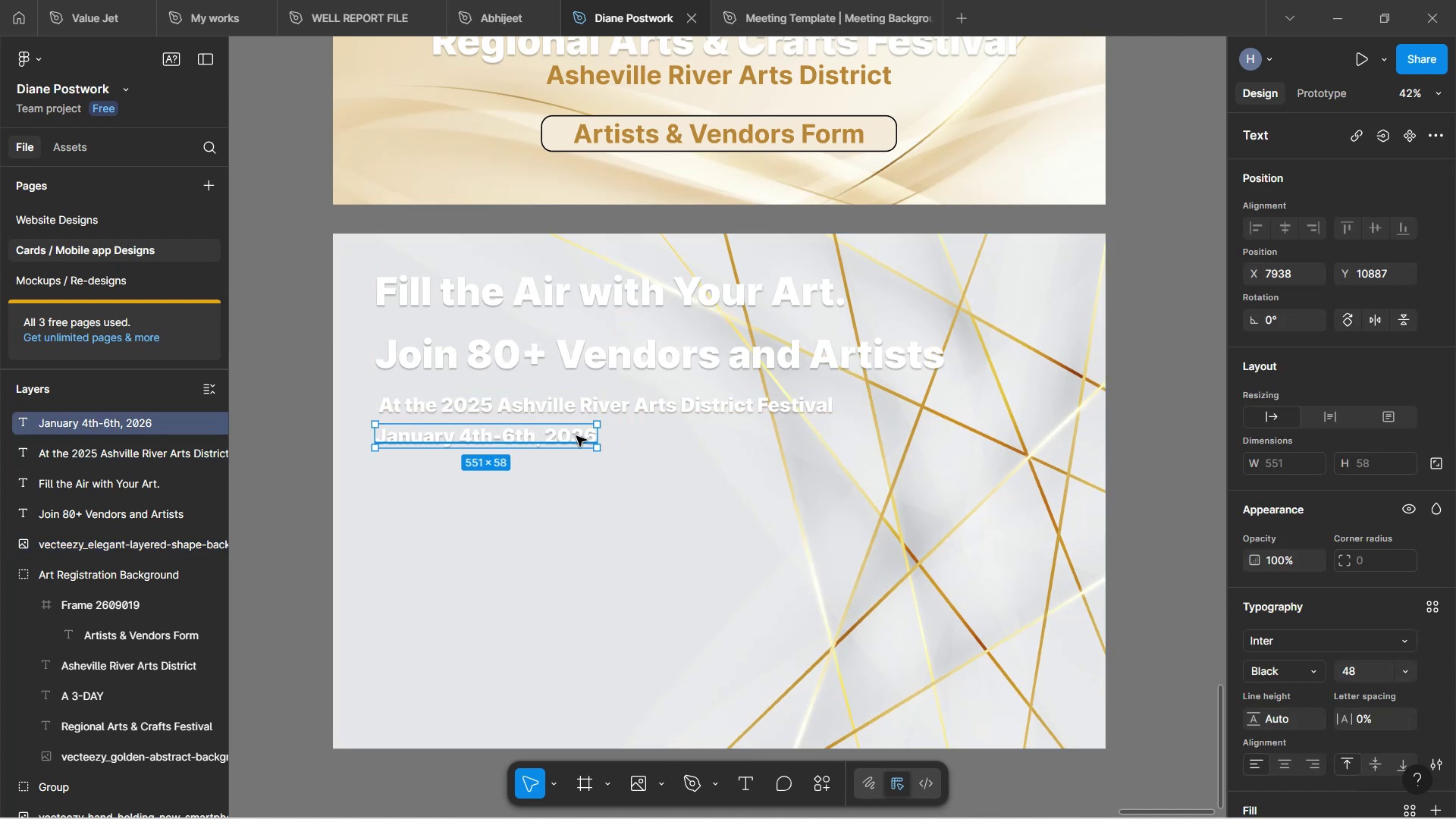 
hold_key(key=AltLeft, duration=1.52)
 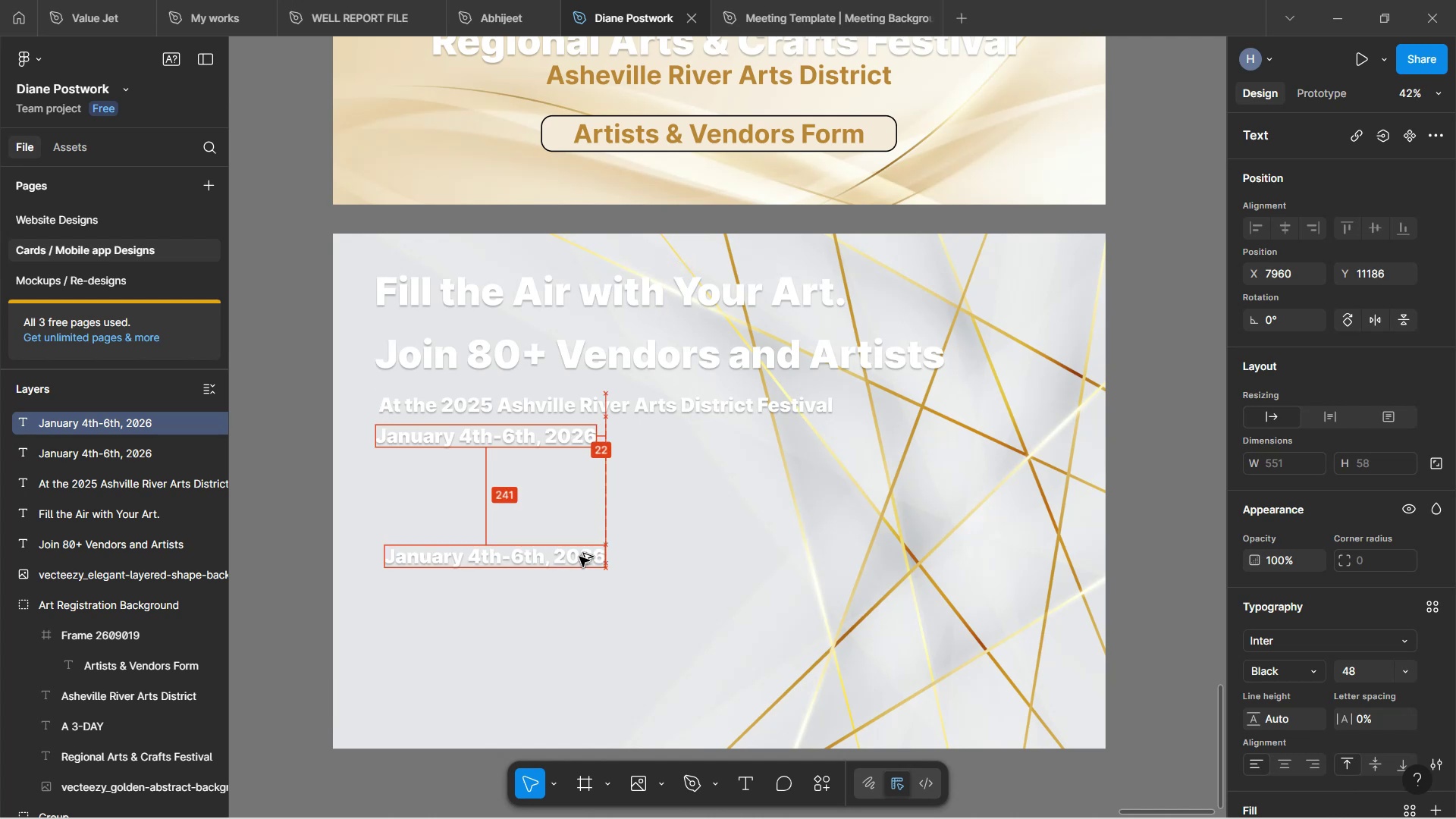 
hold_key(key=AltLeft, duration=1.5)
 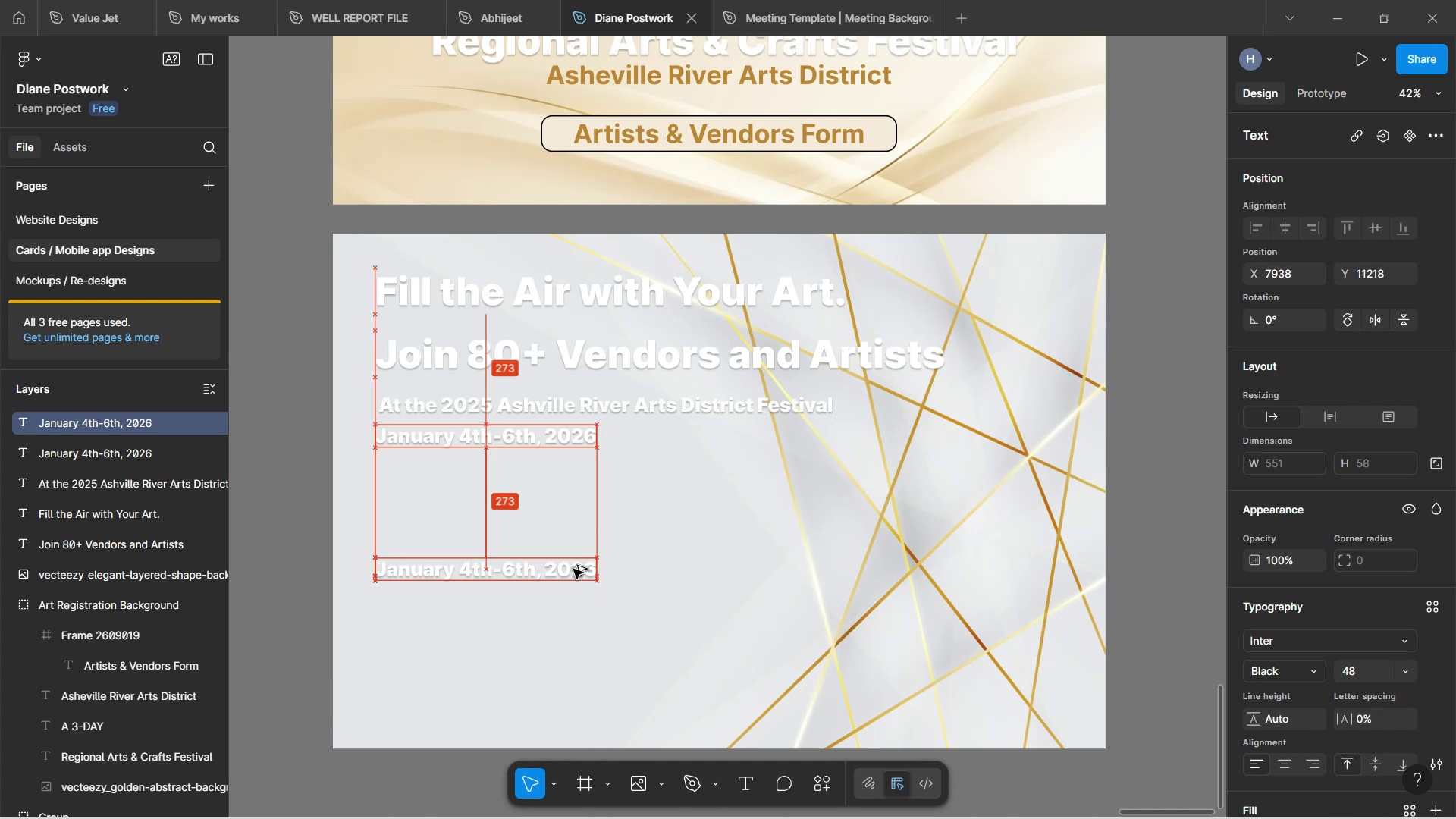 
hold_key(key=AltLeft, duration=0.67)
 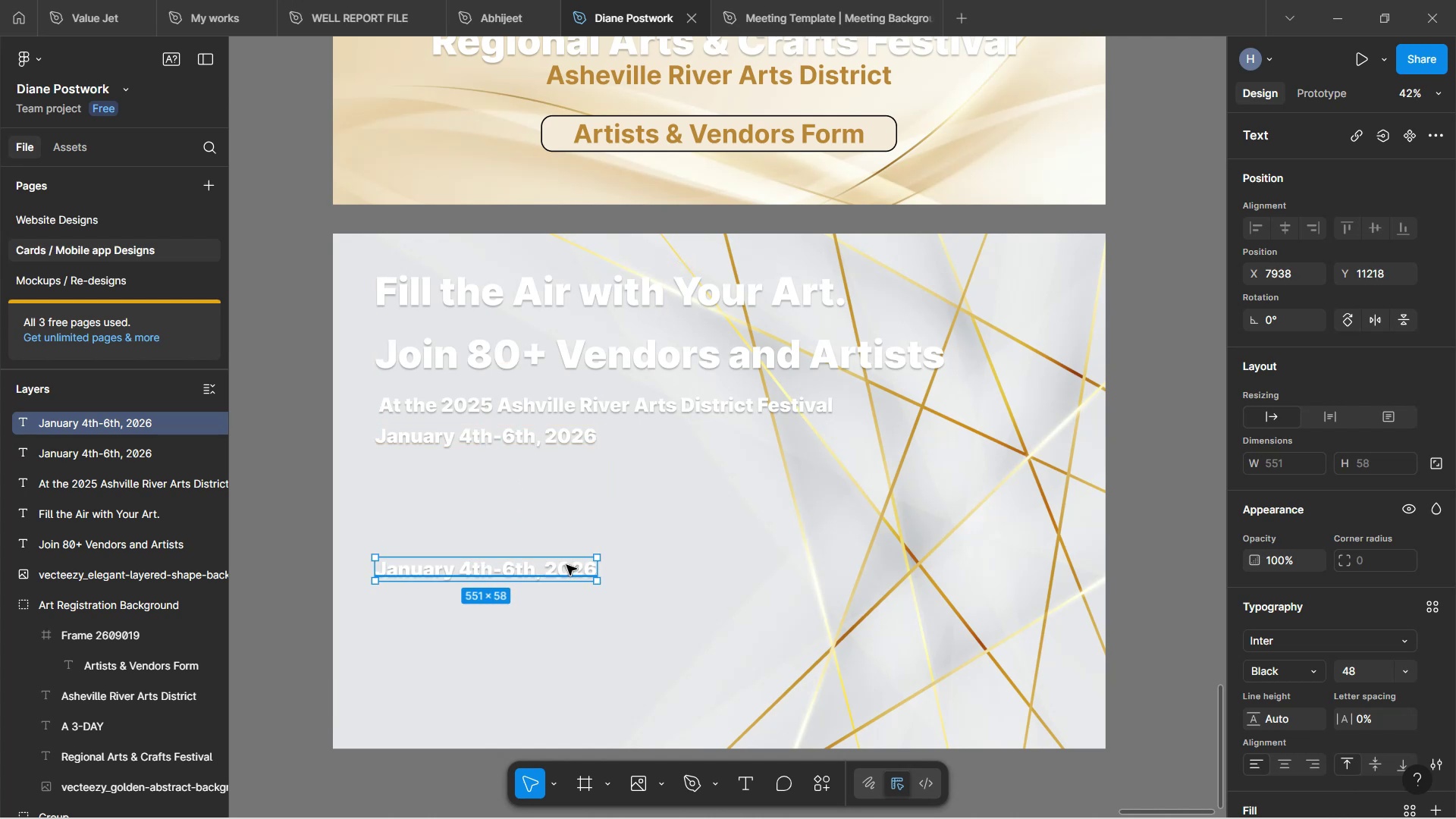 
double_click([563, 564])
 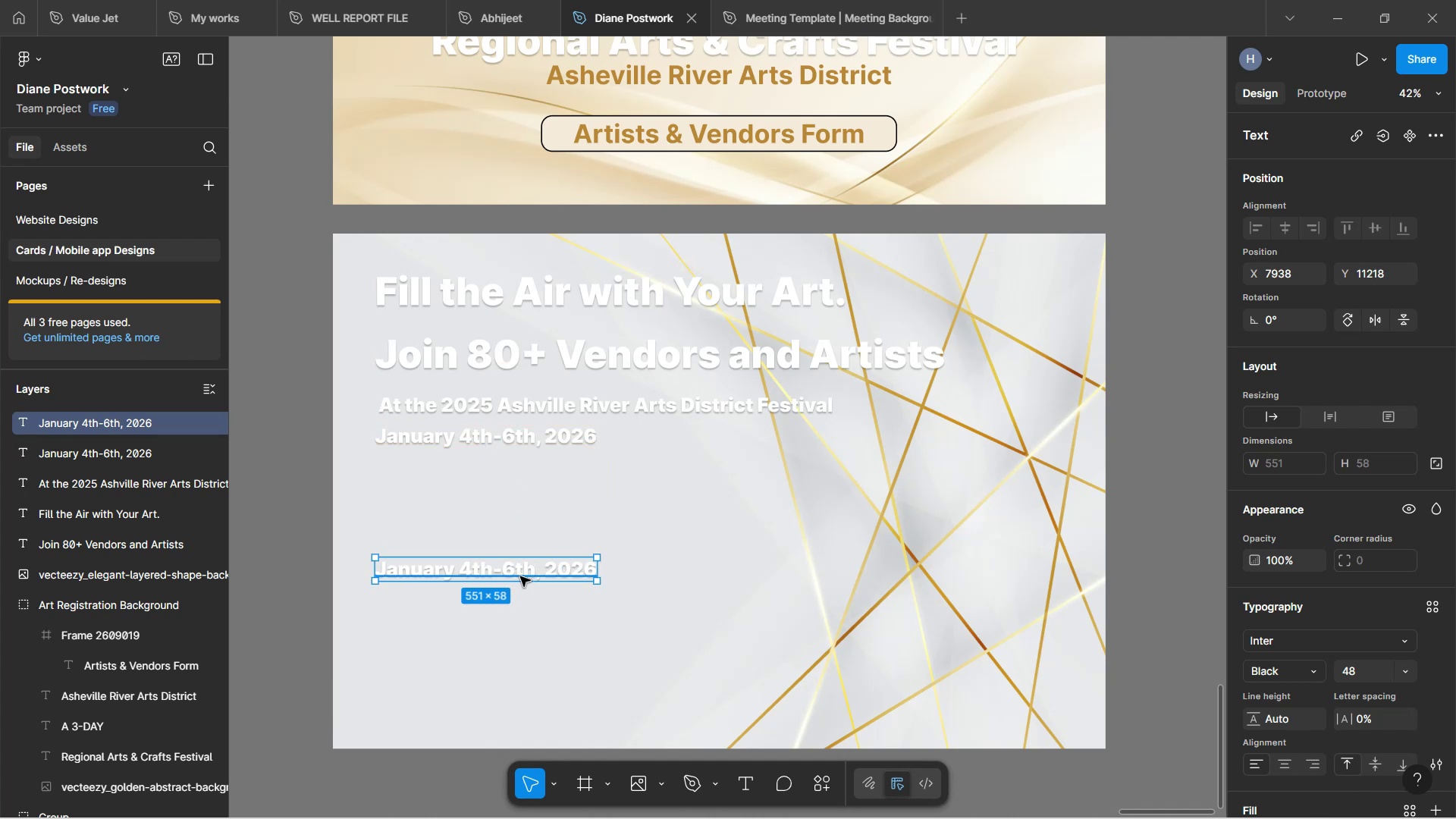 
double_click([526, 566])
 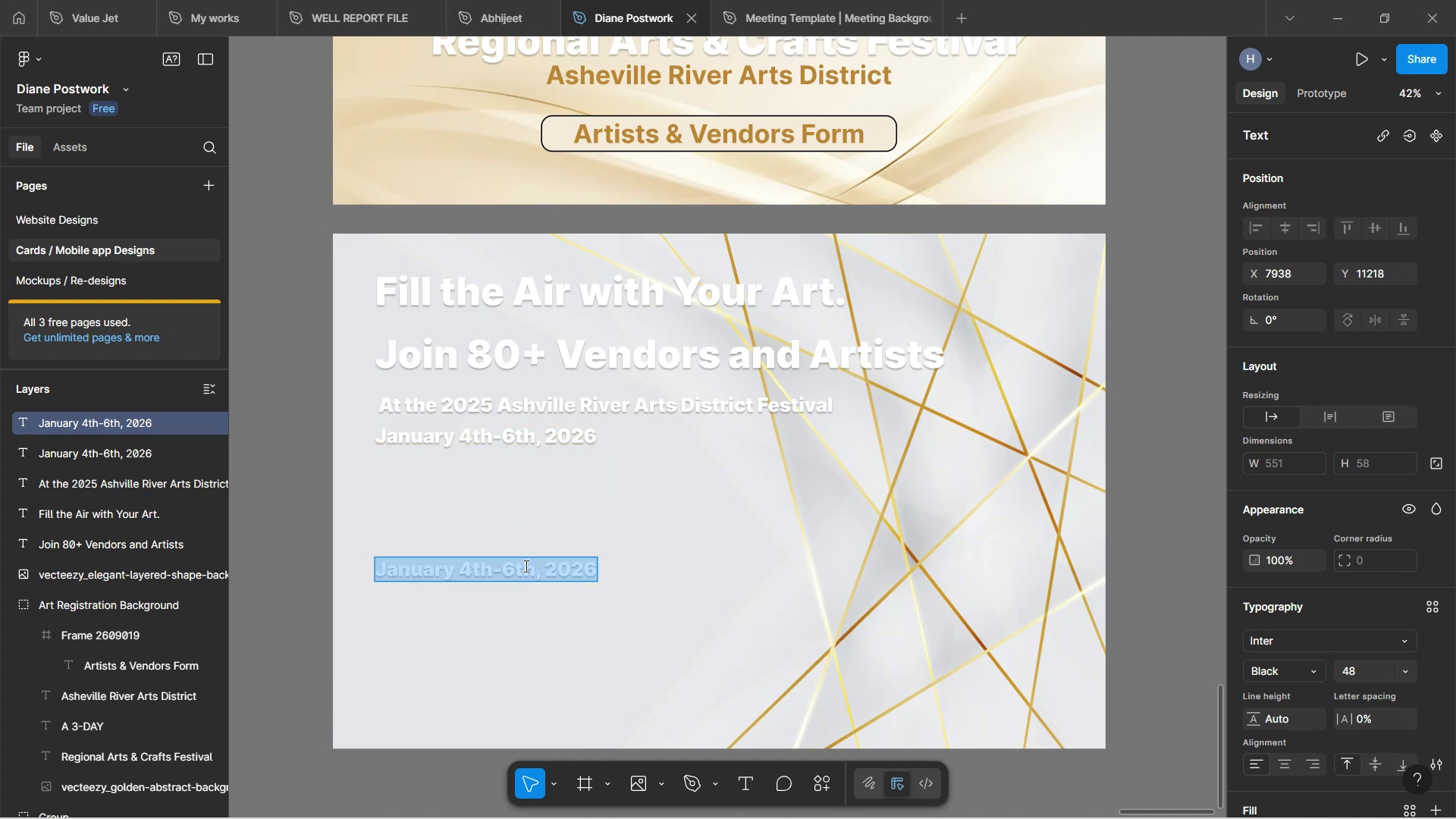 
type(REGISTRATION NOW OPEN!)
 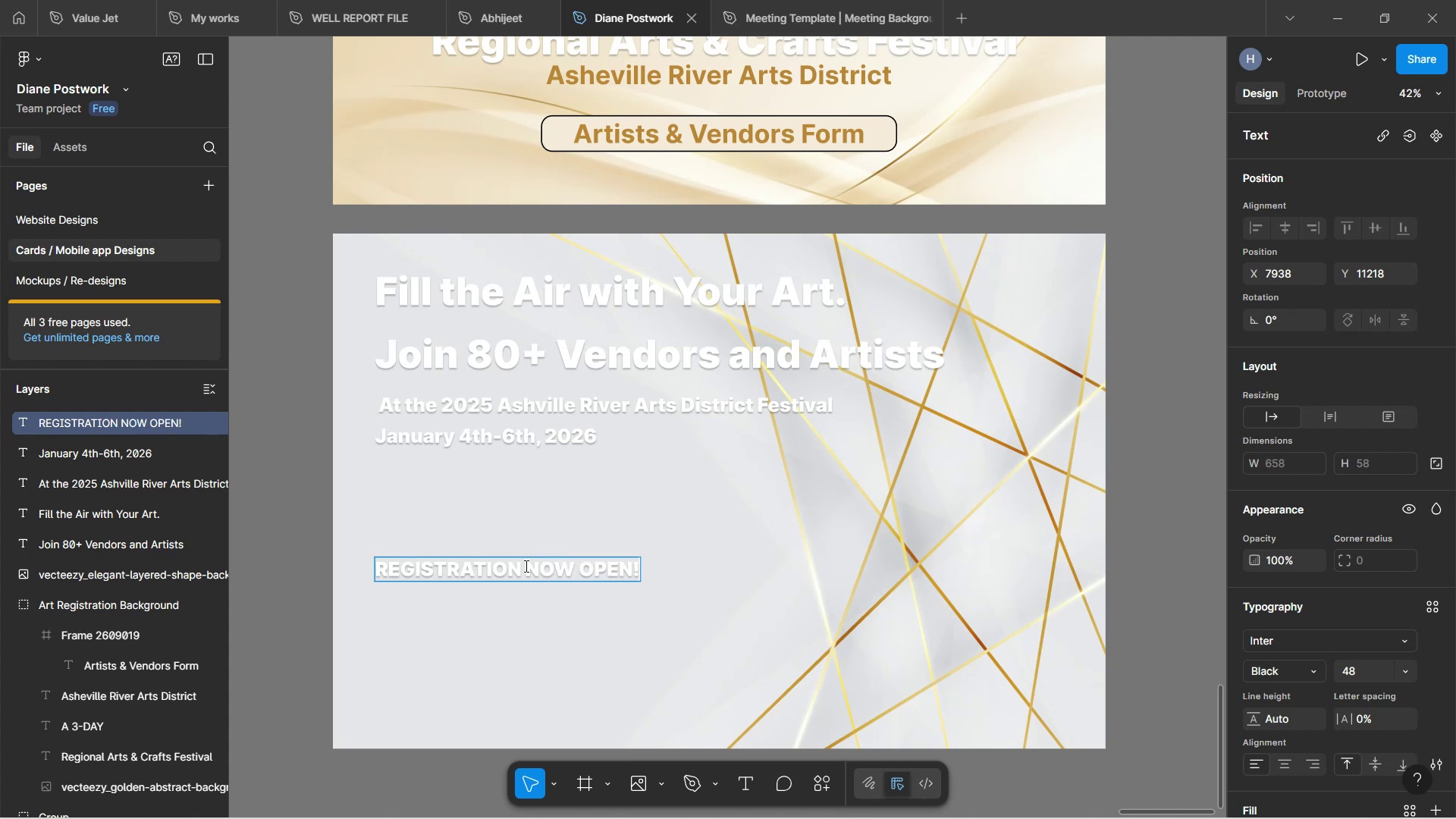 
left_click([803, 621])
 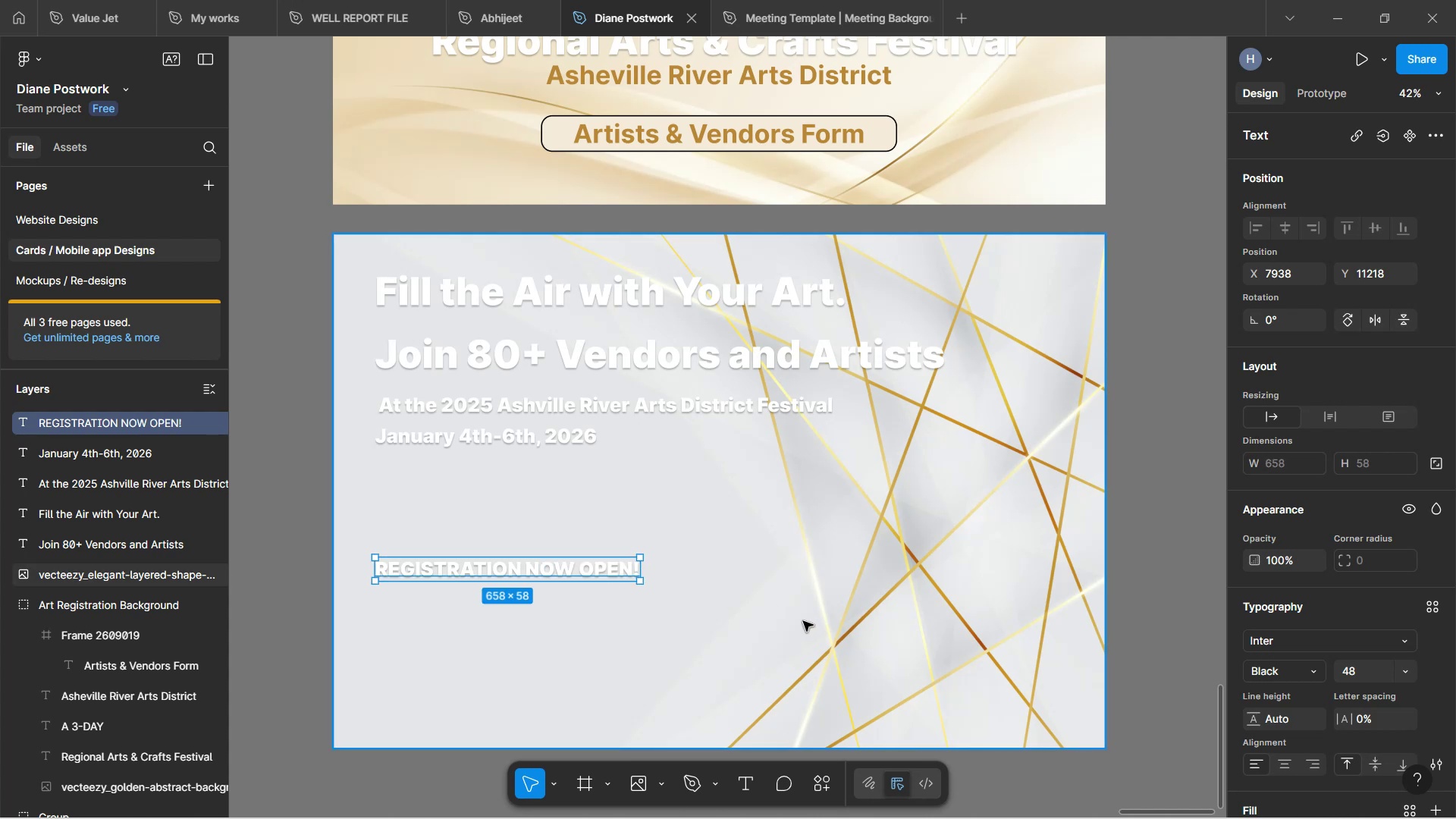 
left_click([803, 621])
 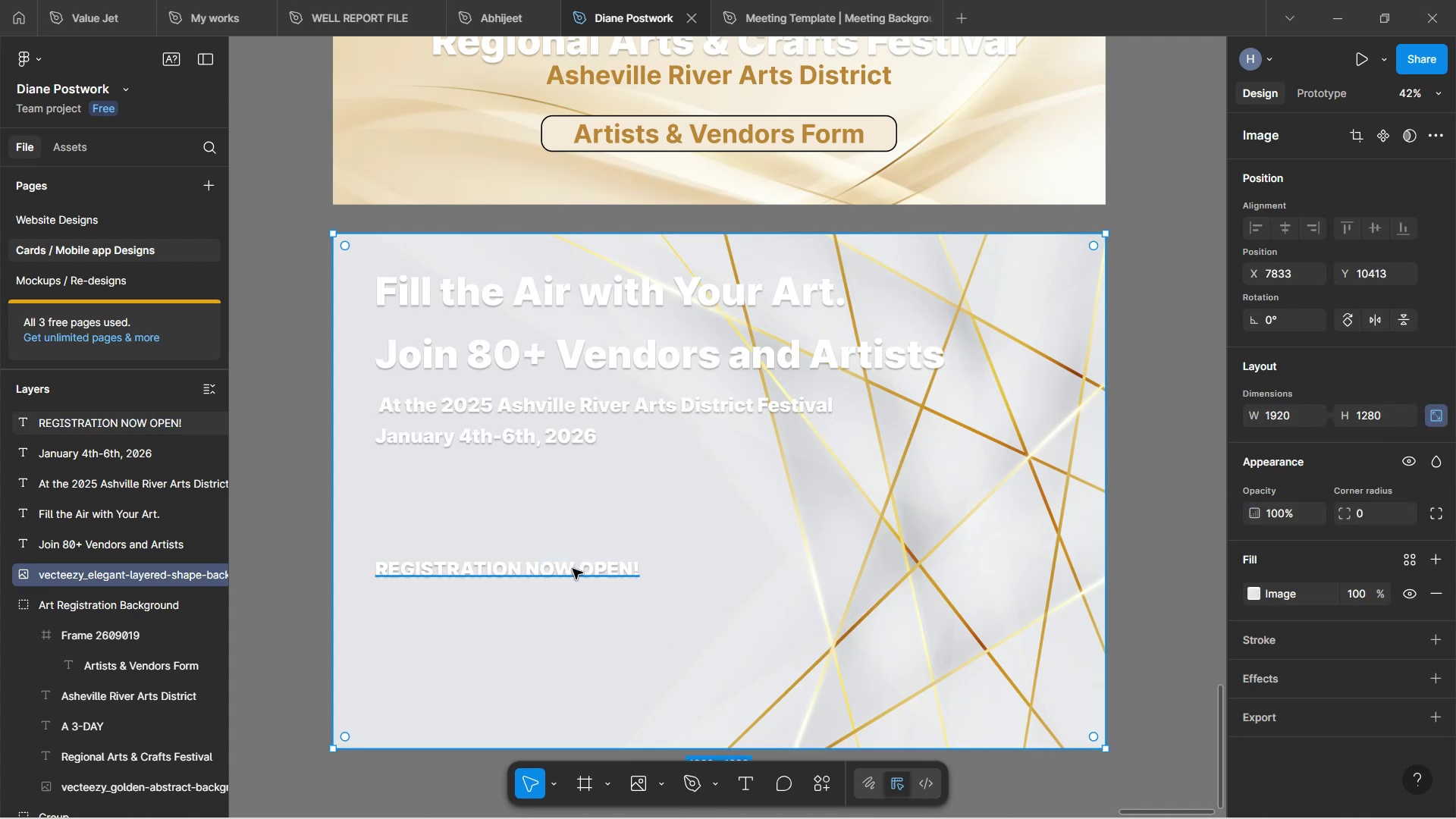 
left_click([573, 569])
 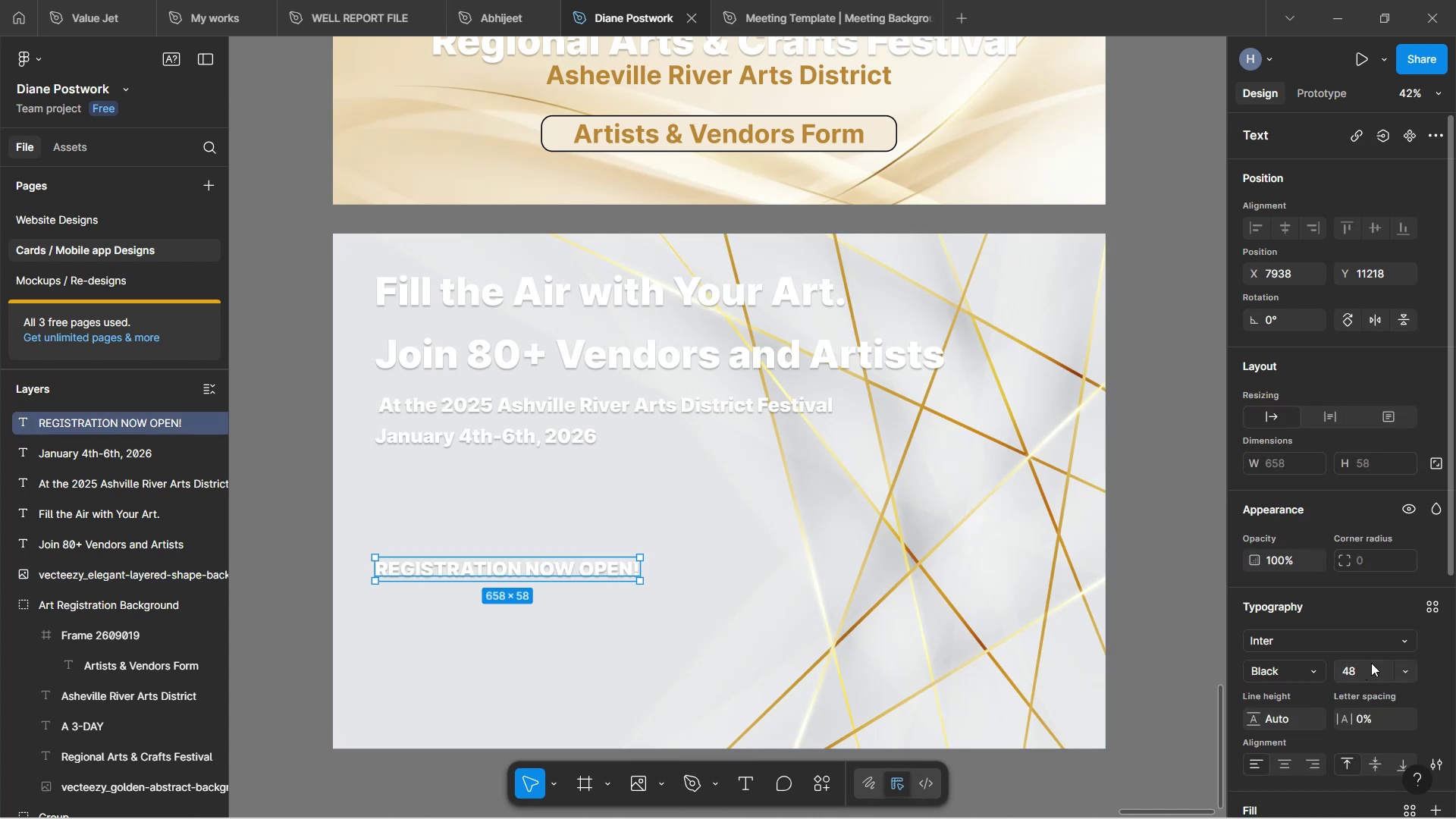 
left_click([1401, 662])
 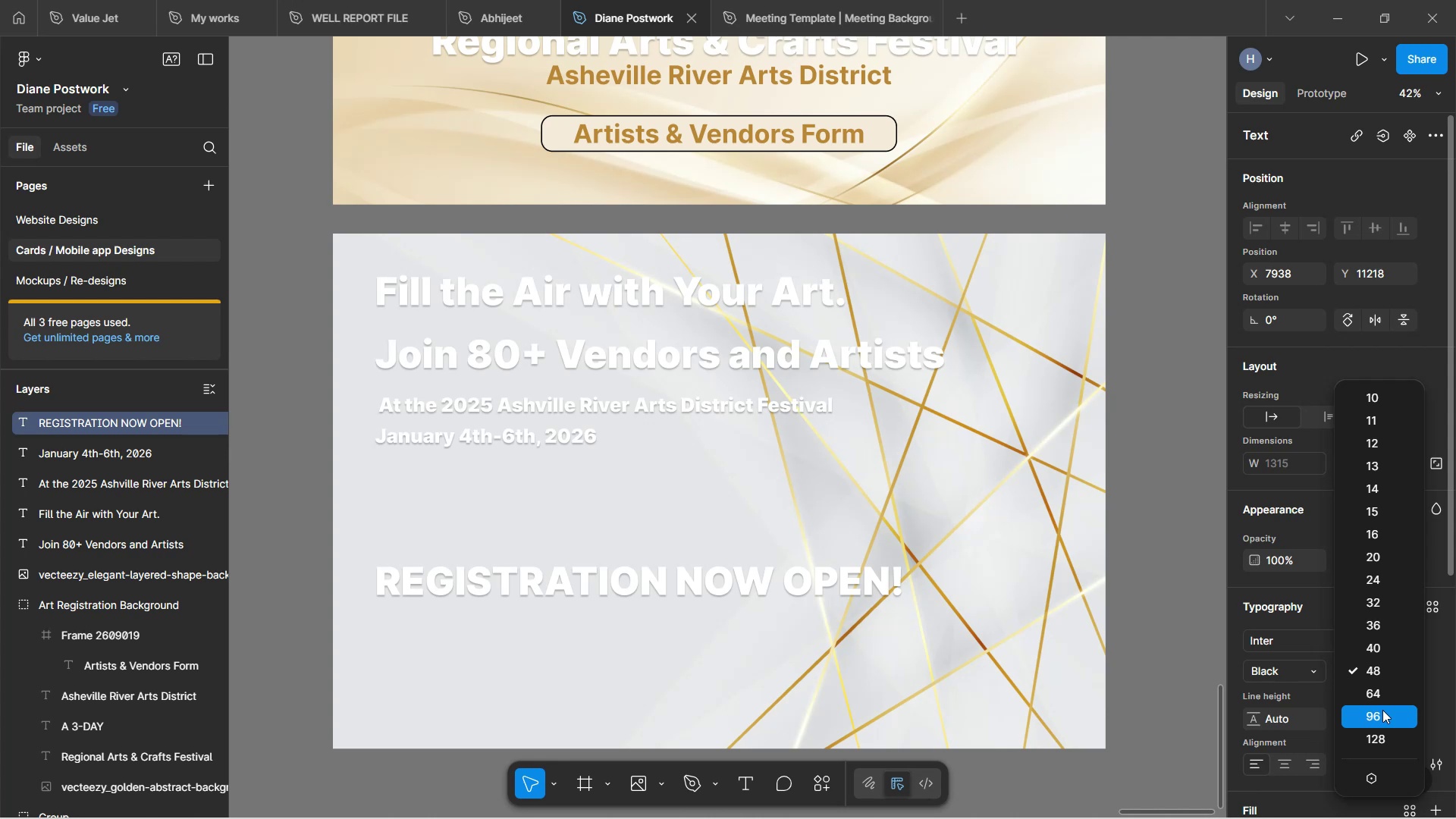 
left_click([1382, 708])
 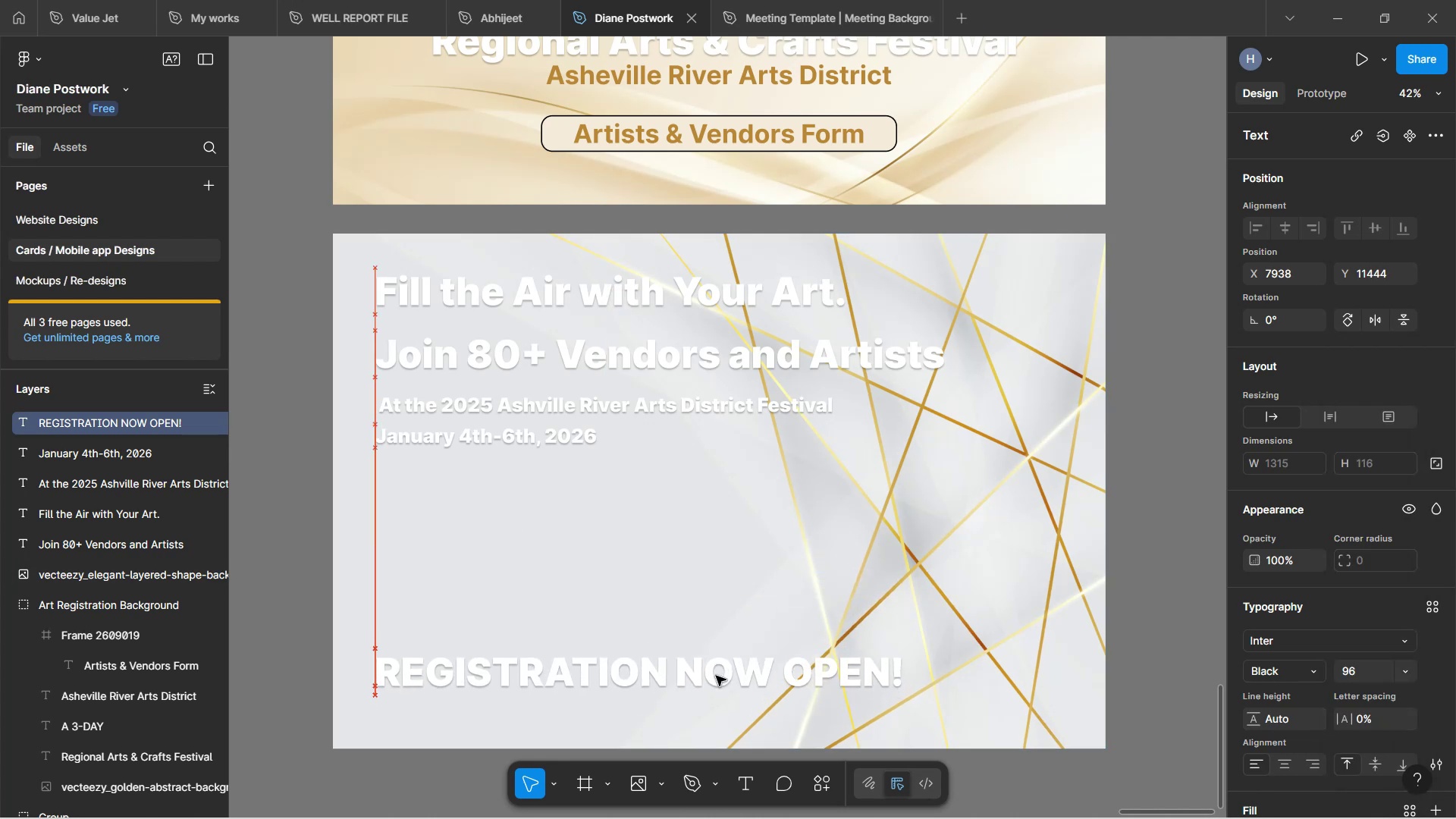 
scroll: coordinate [1363, 599], scroll_direction: down, amount: 7.0
 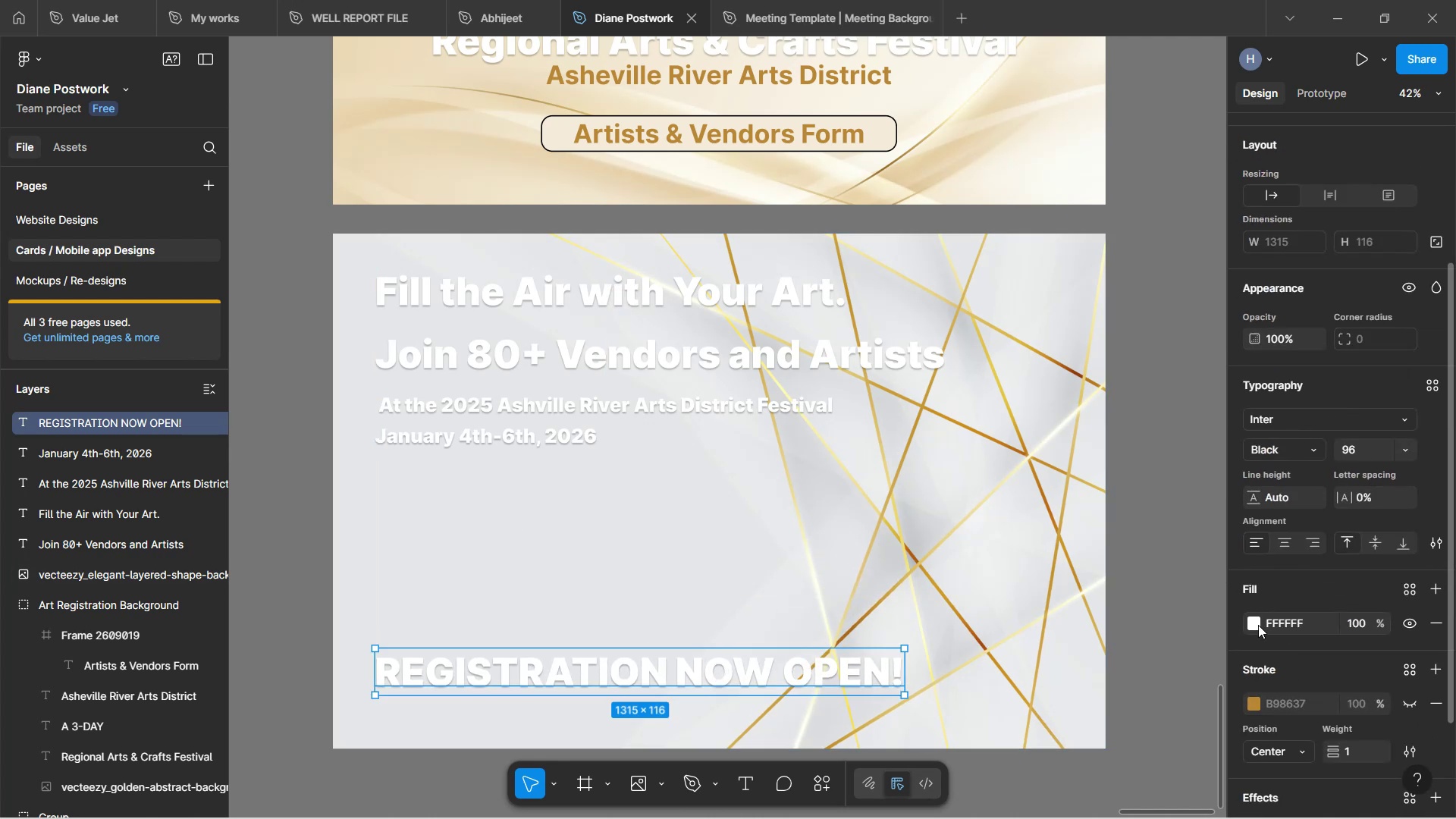 
left_click([1258, 625])
 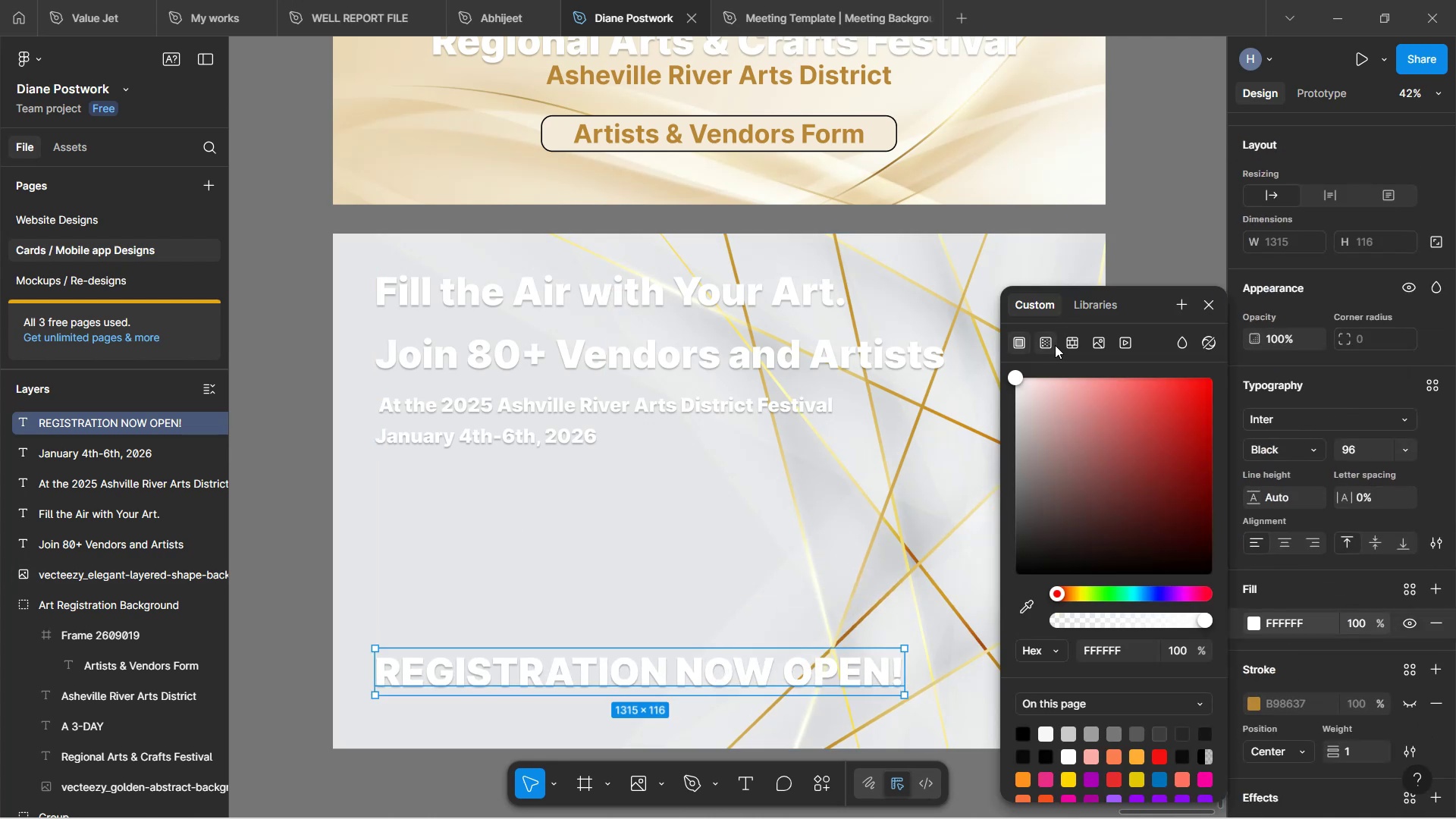 
left_click([1053, 345])
 